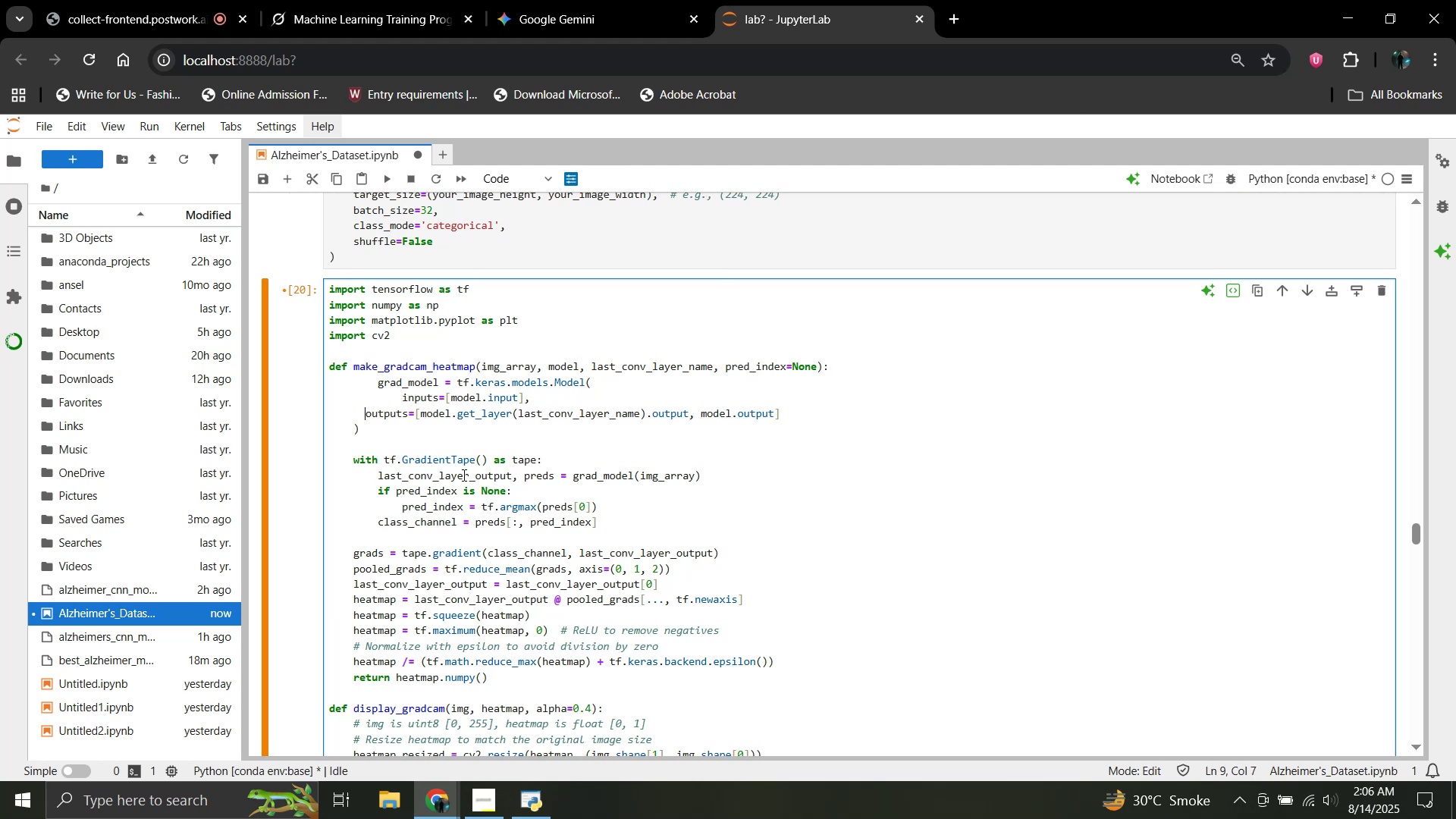 
key(Backspace)
 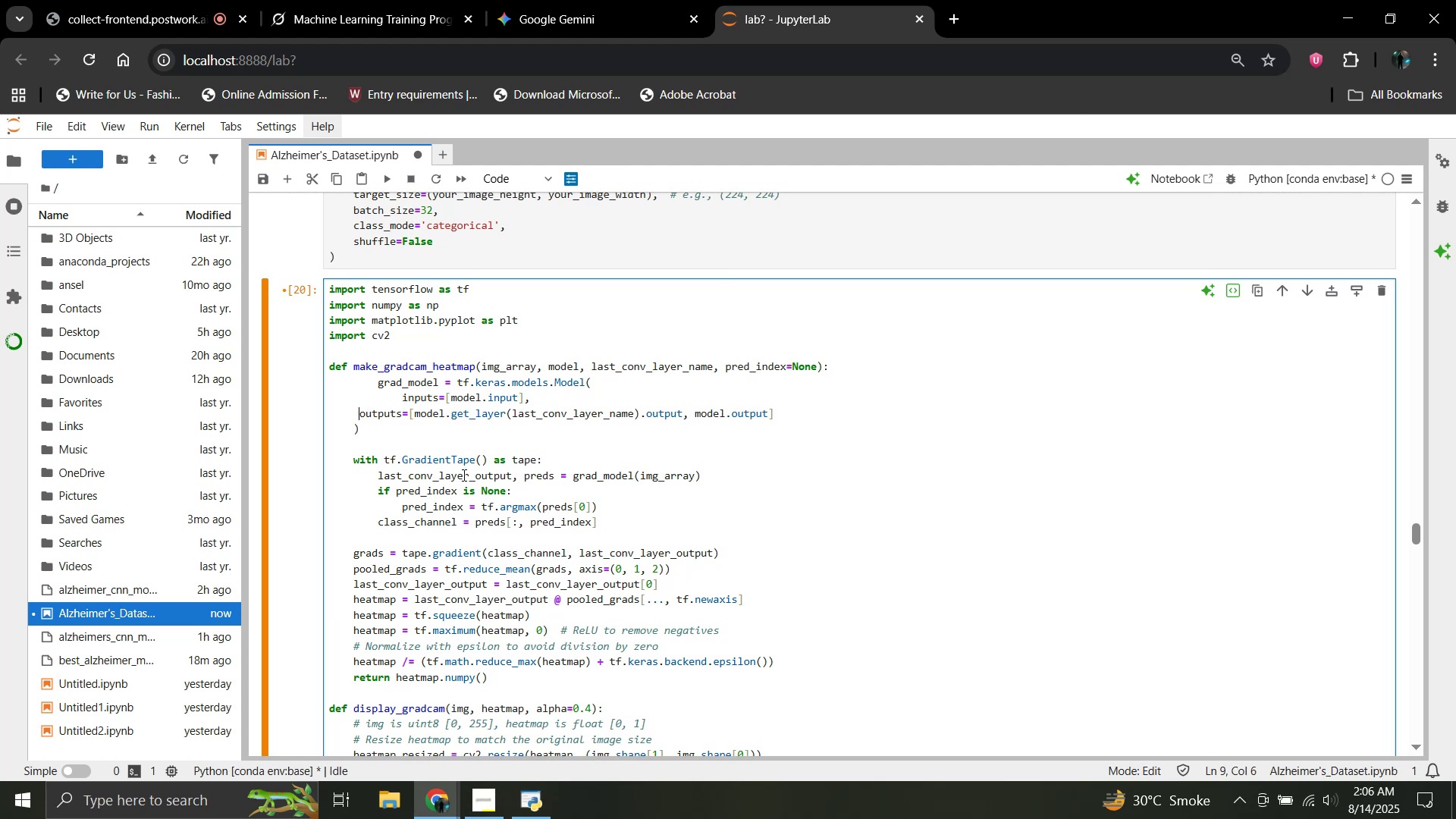 
key(Backspace)
 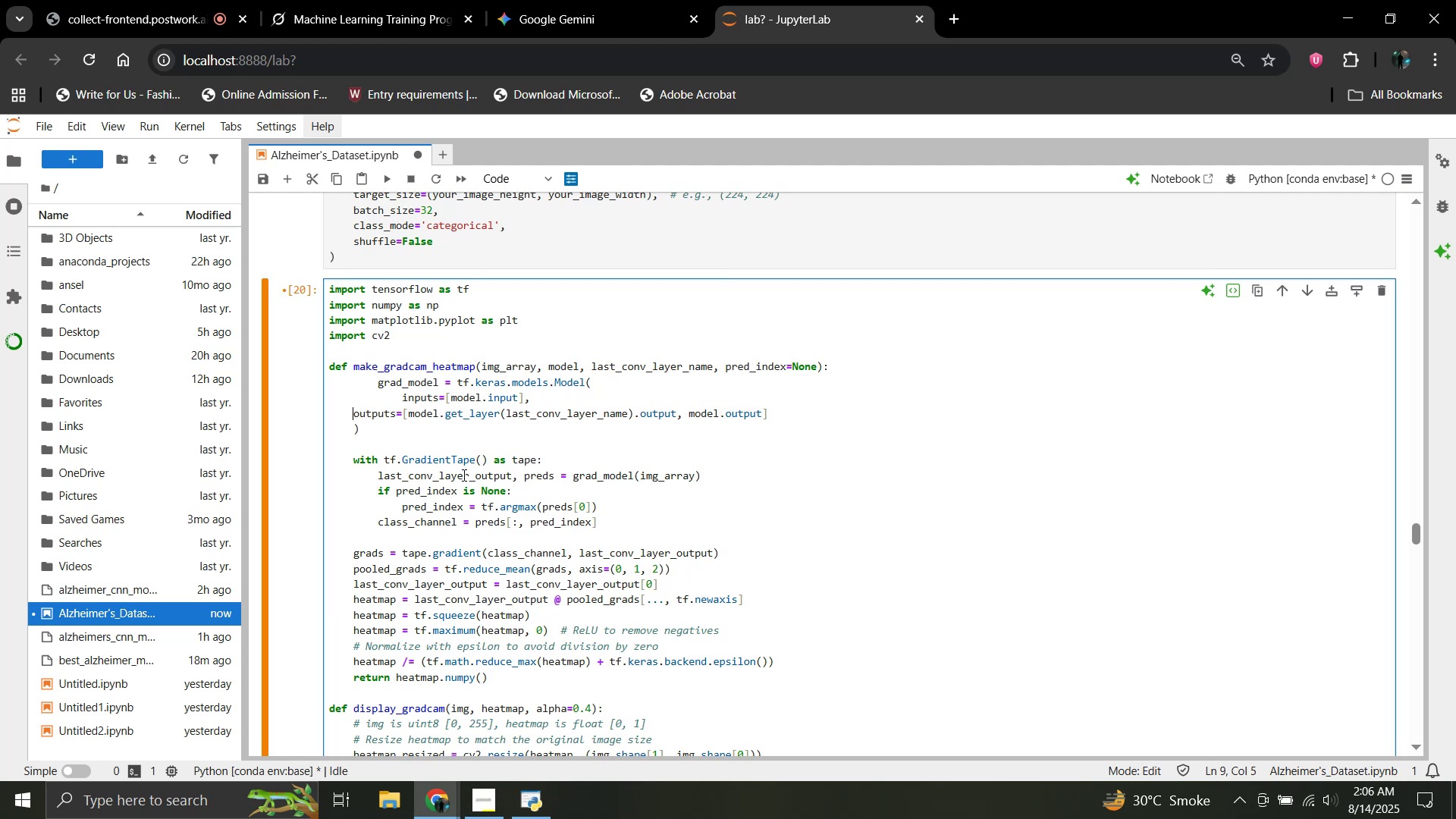 
key(Backspace)
 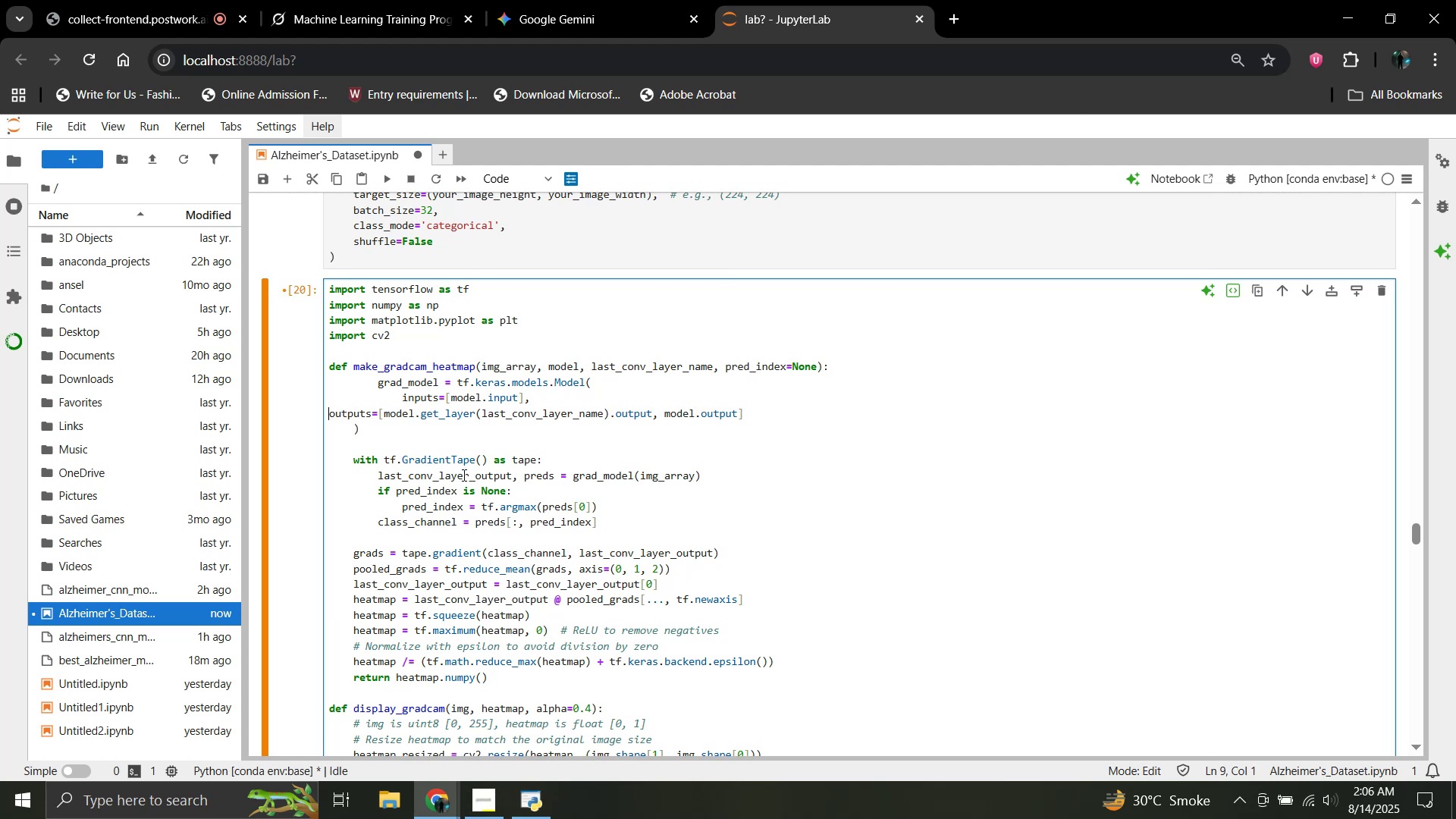 
key(Backspace)
 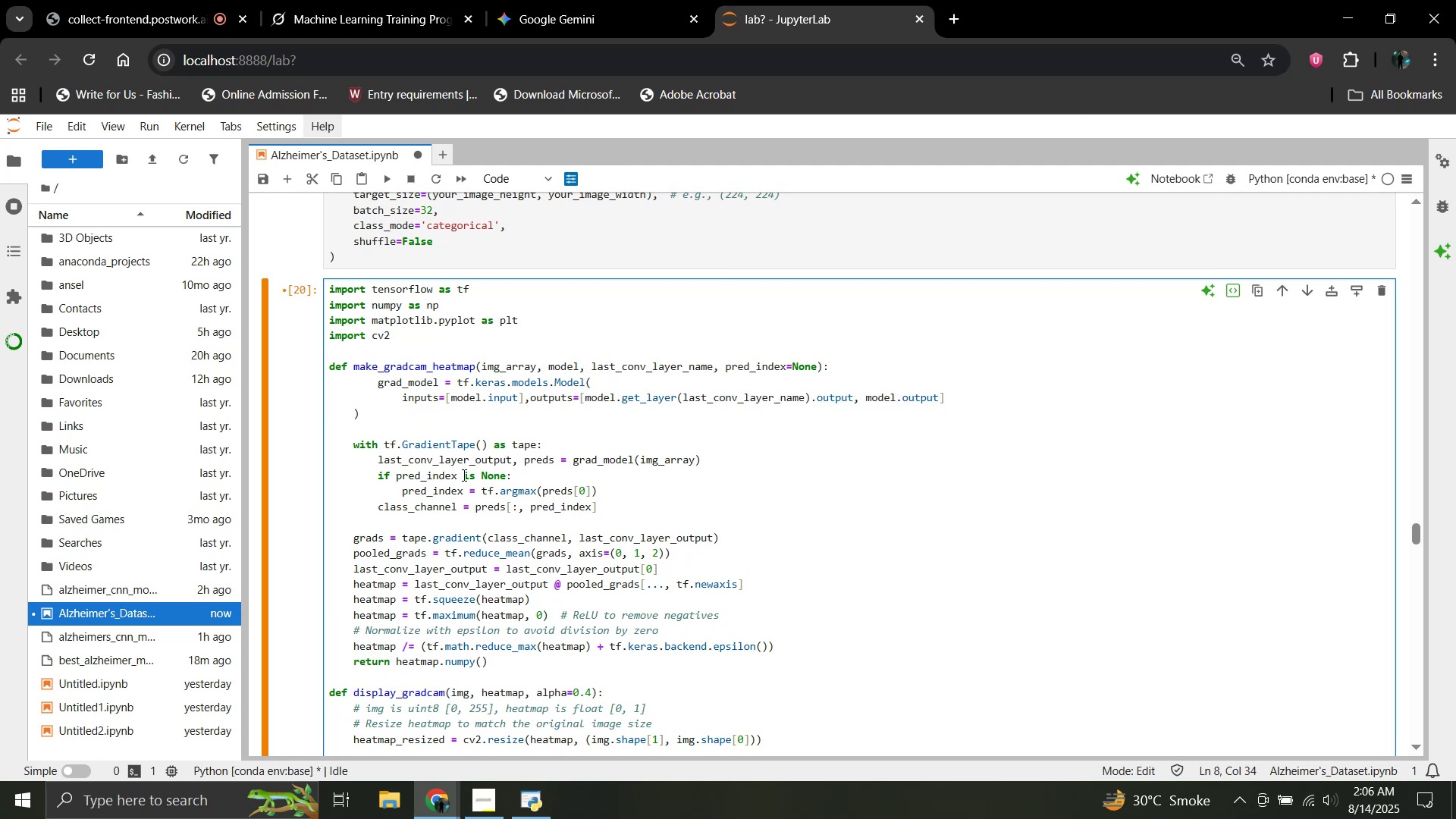 
key(Enter)
 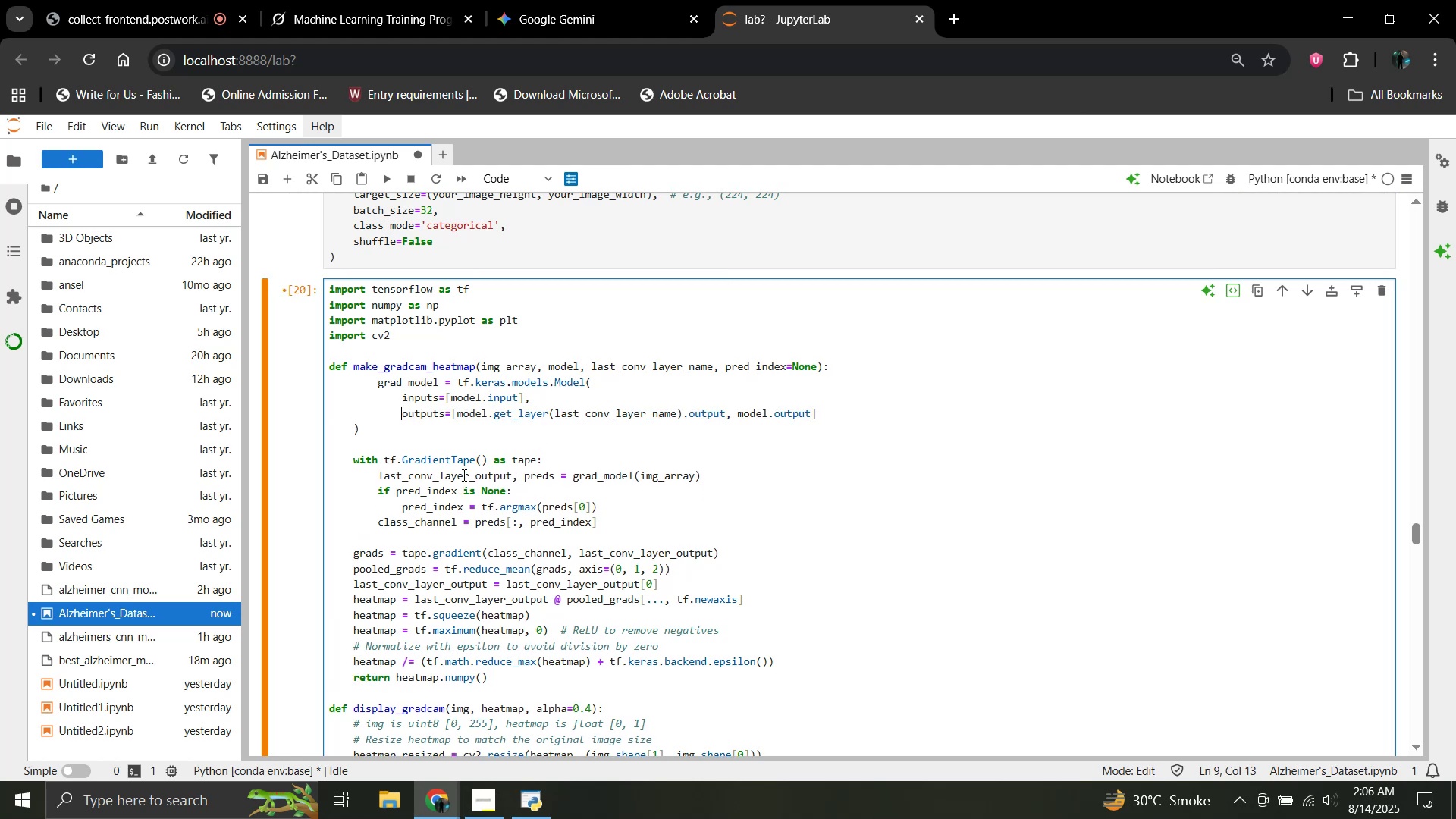 
key(Shift+Enter)
 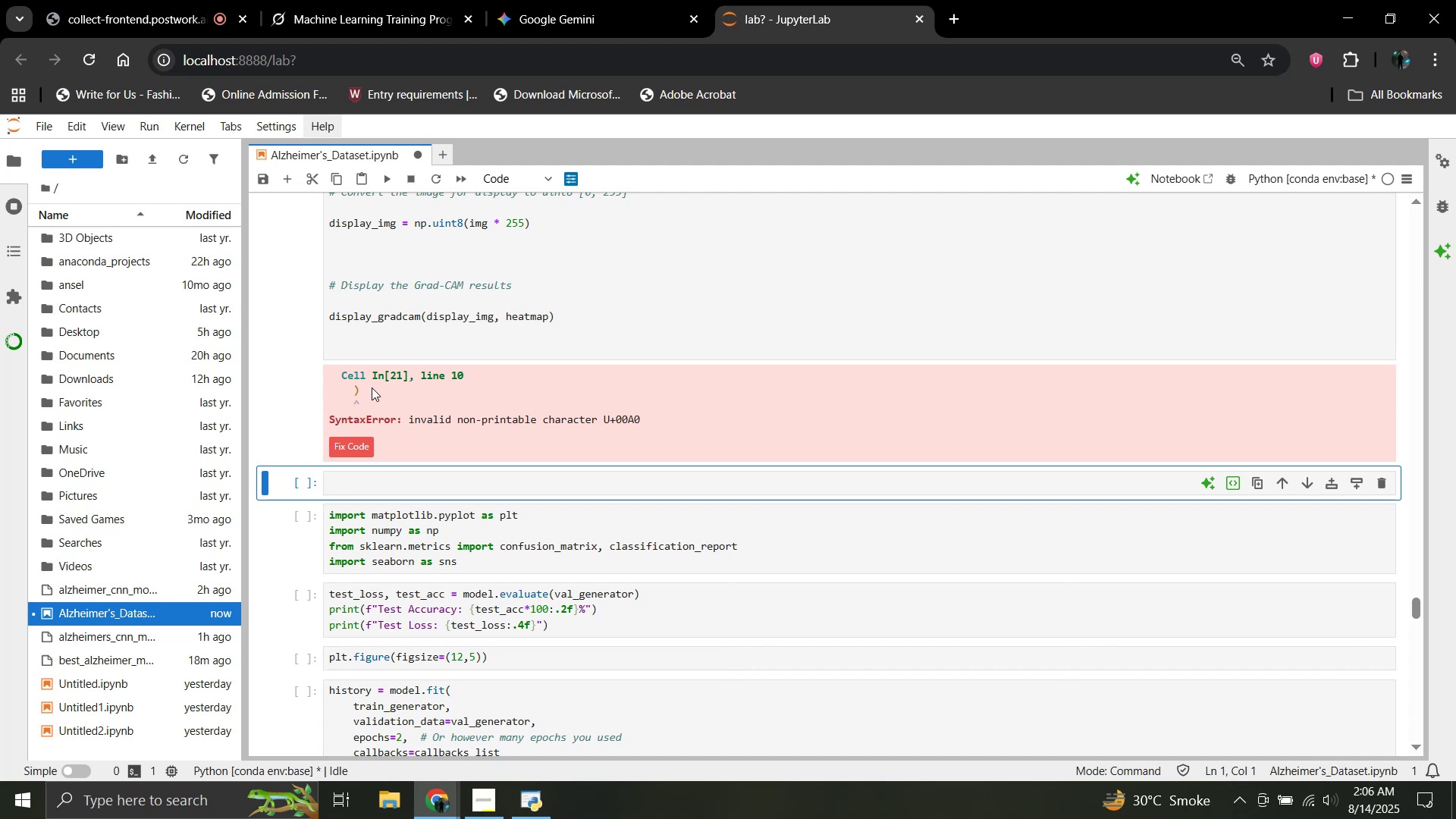 
left_click([389, 381])
 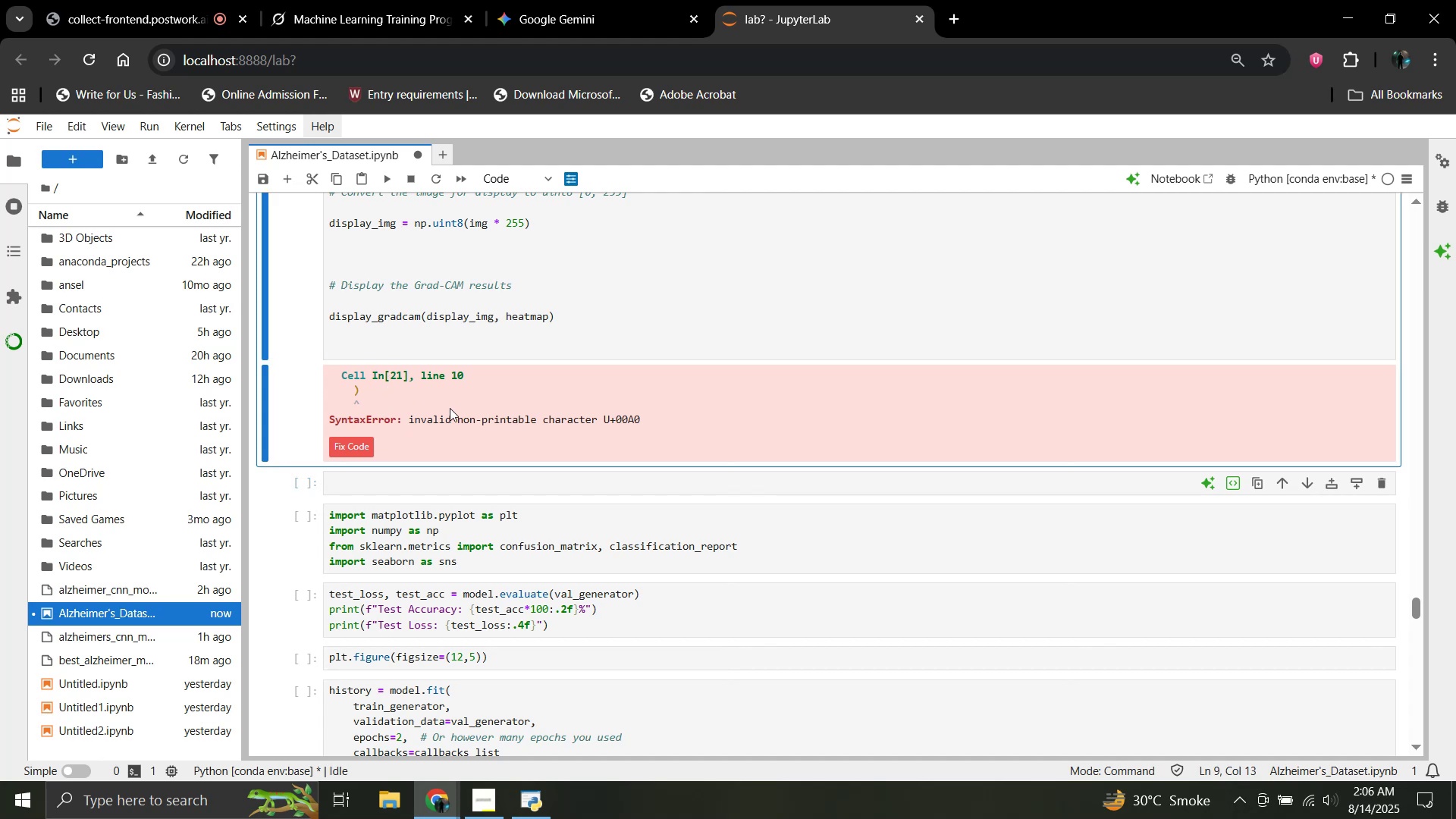 
scroll: coordinate [450, 408], scroll_direction: up, amount: 20.0
 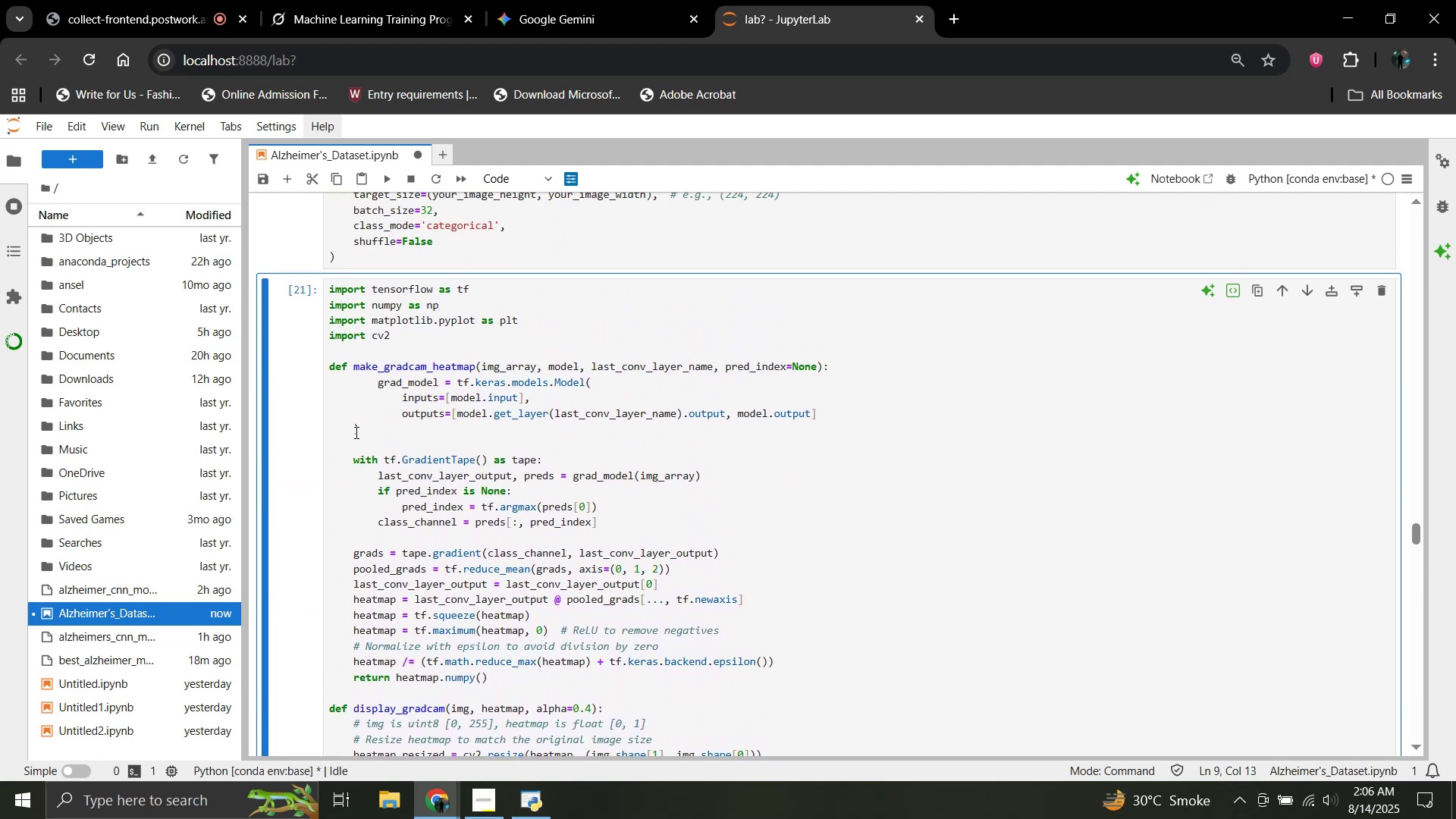 
left_click([353, 431])
 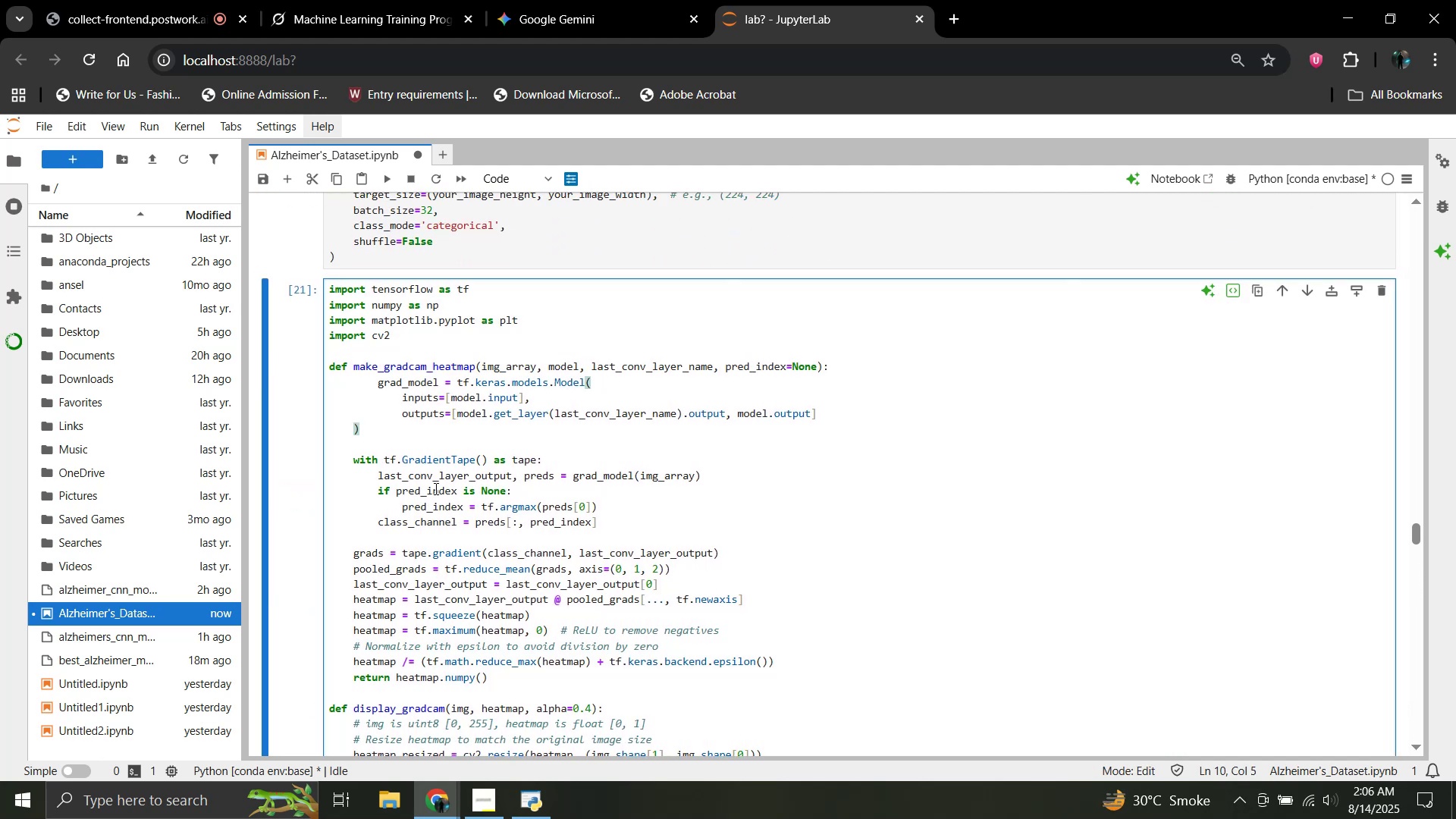 
key(Backspace)
 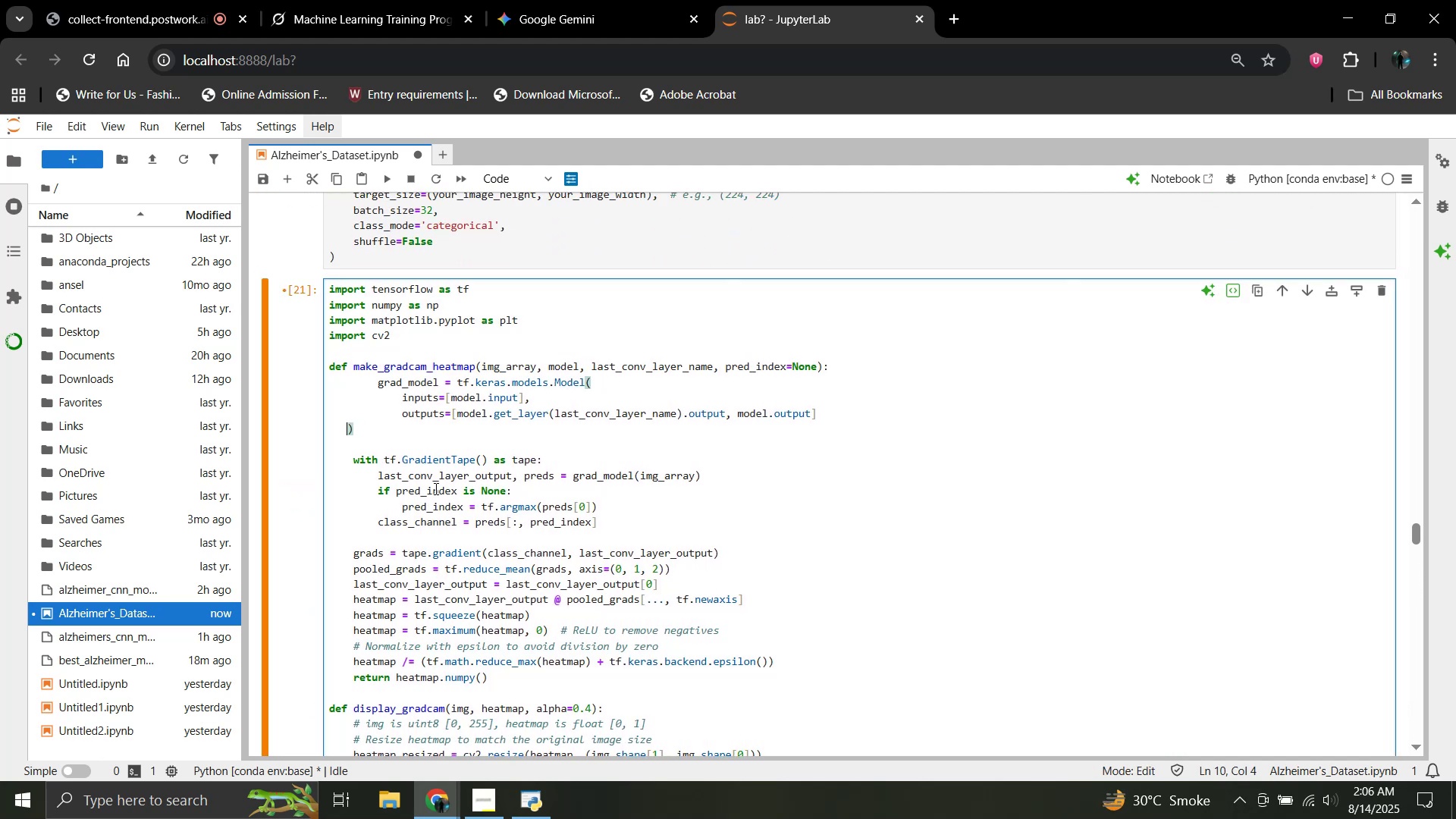 
key(Backspace)
 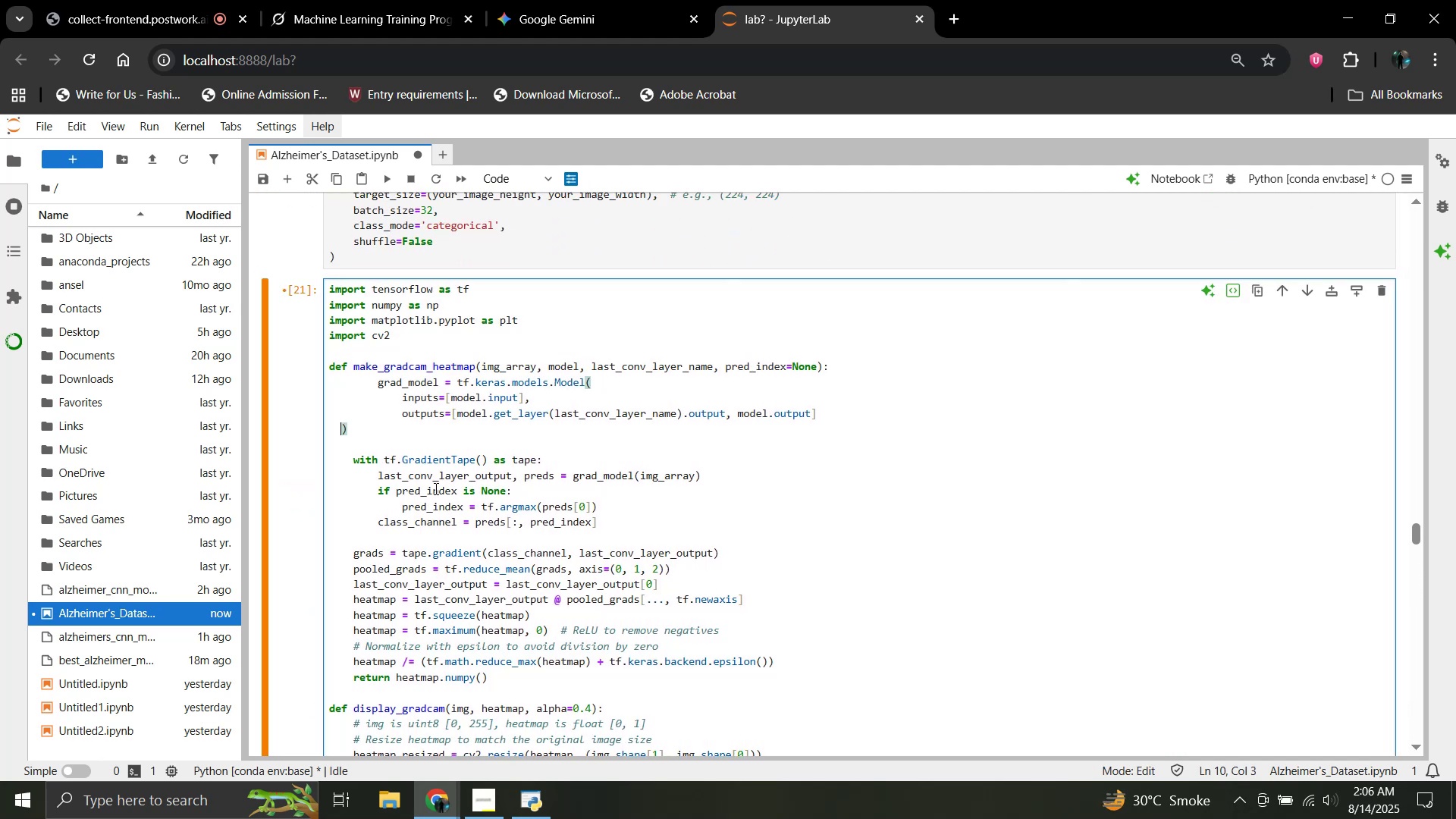 
key(Backspace)
 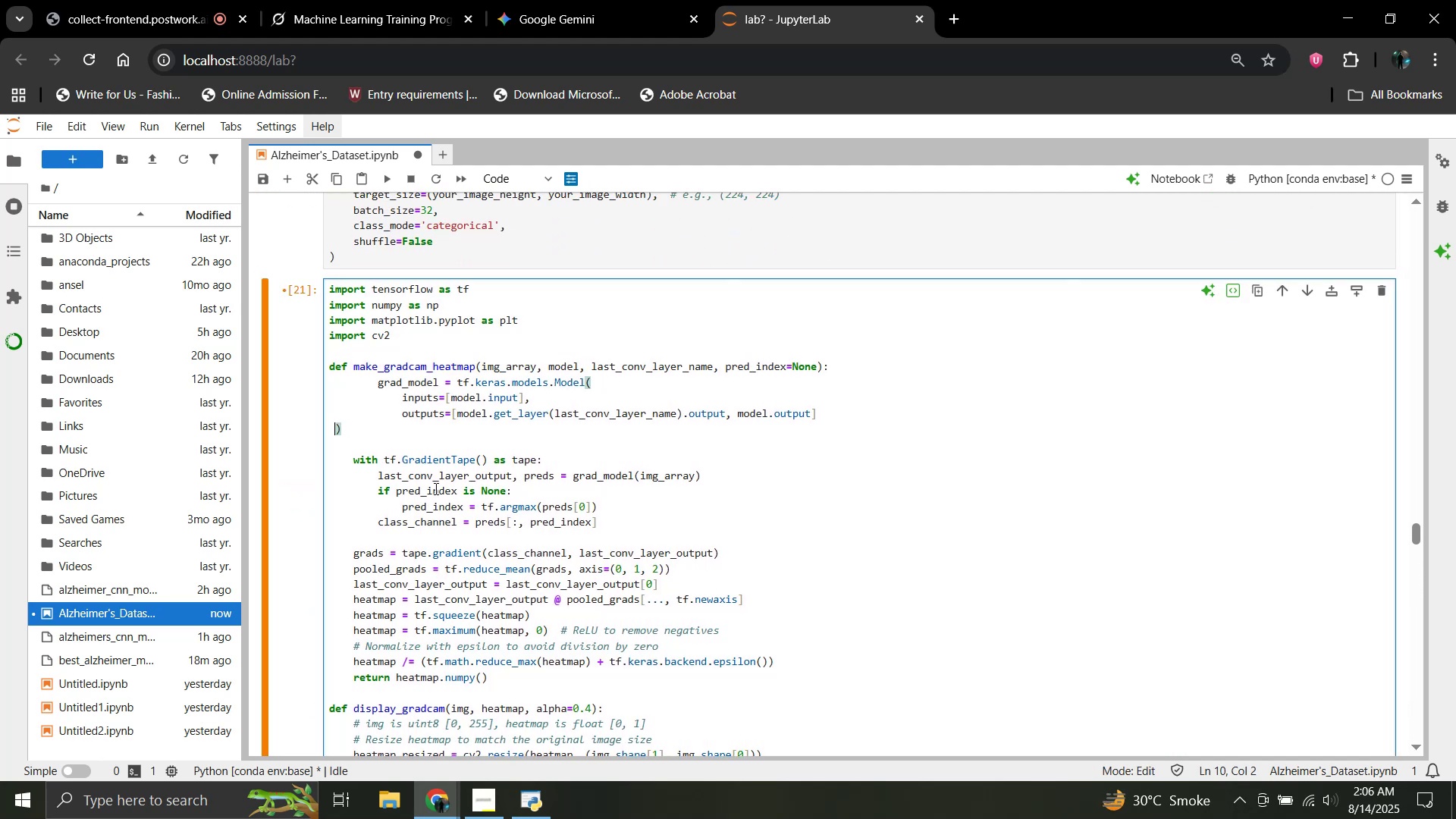 
key(Backspace)
 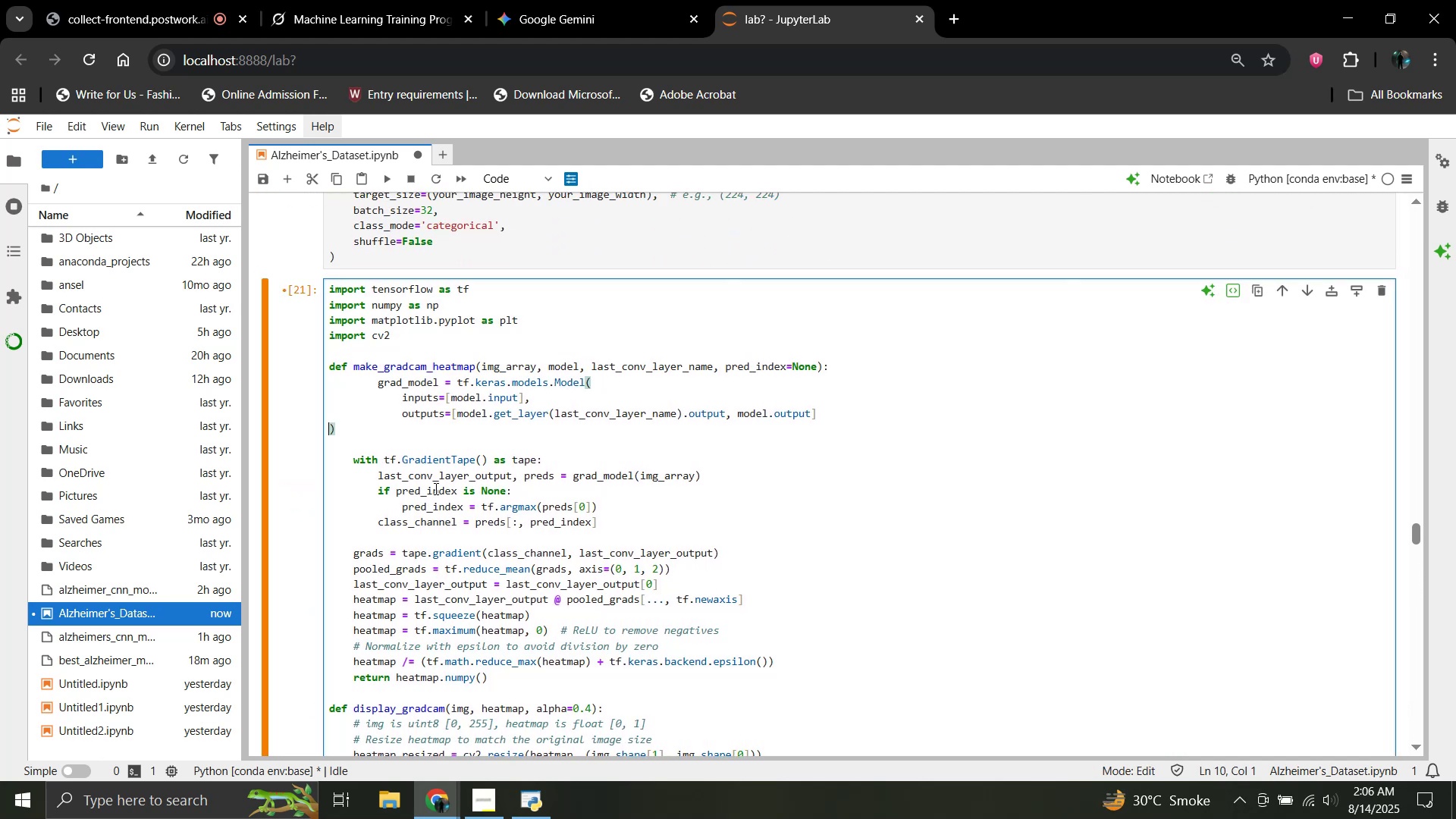 
key(Backspace)
 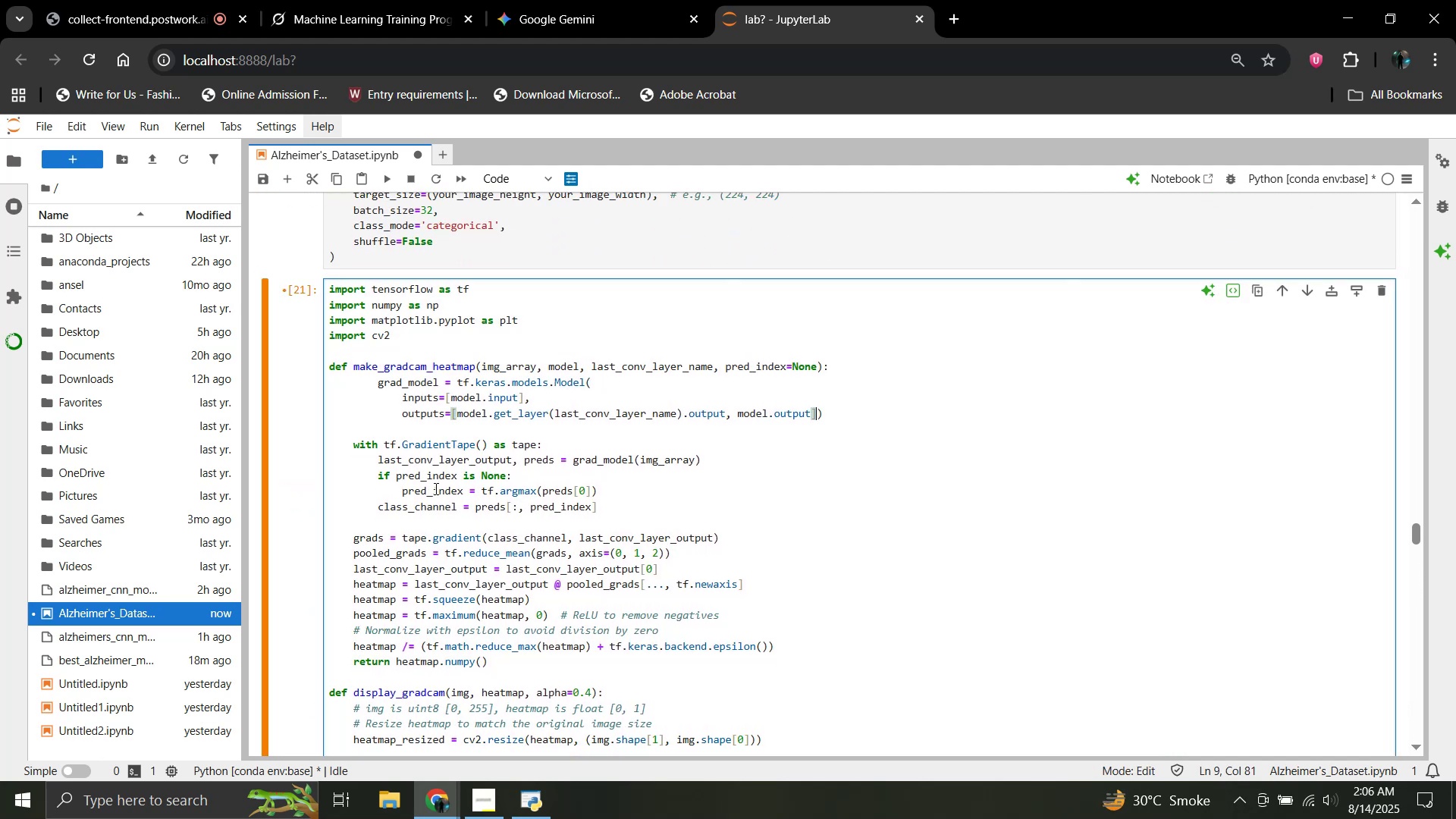 
key(Enter)
 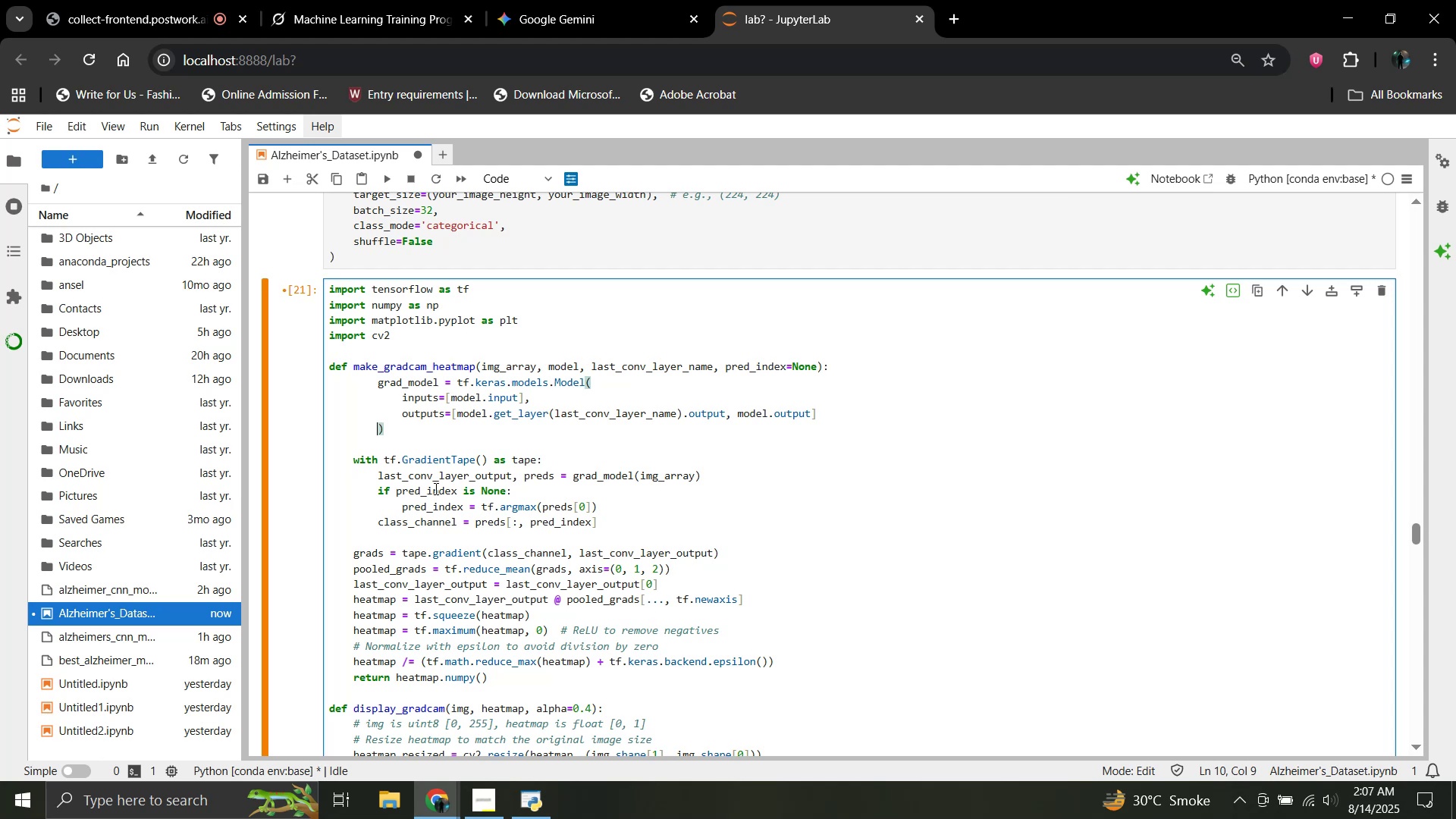 
key(Shift+Enter)
 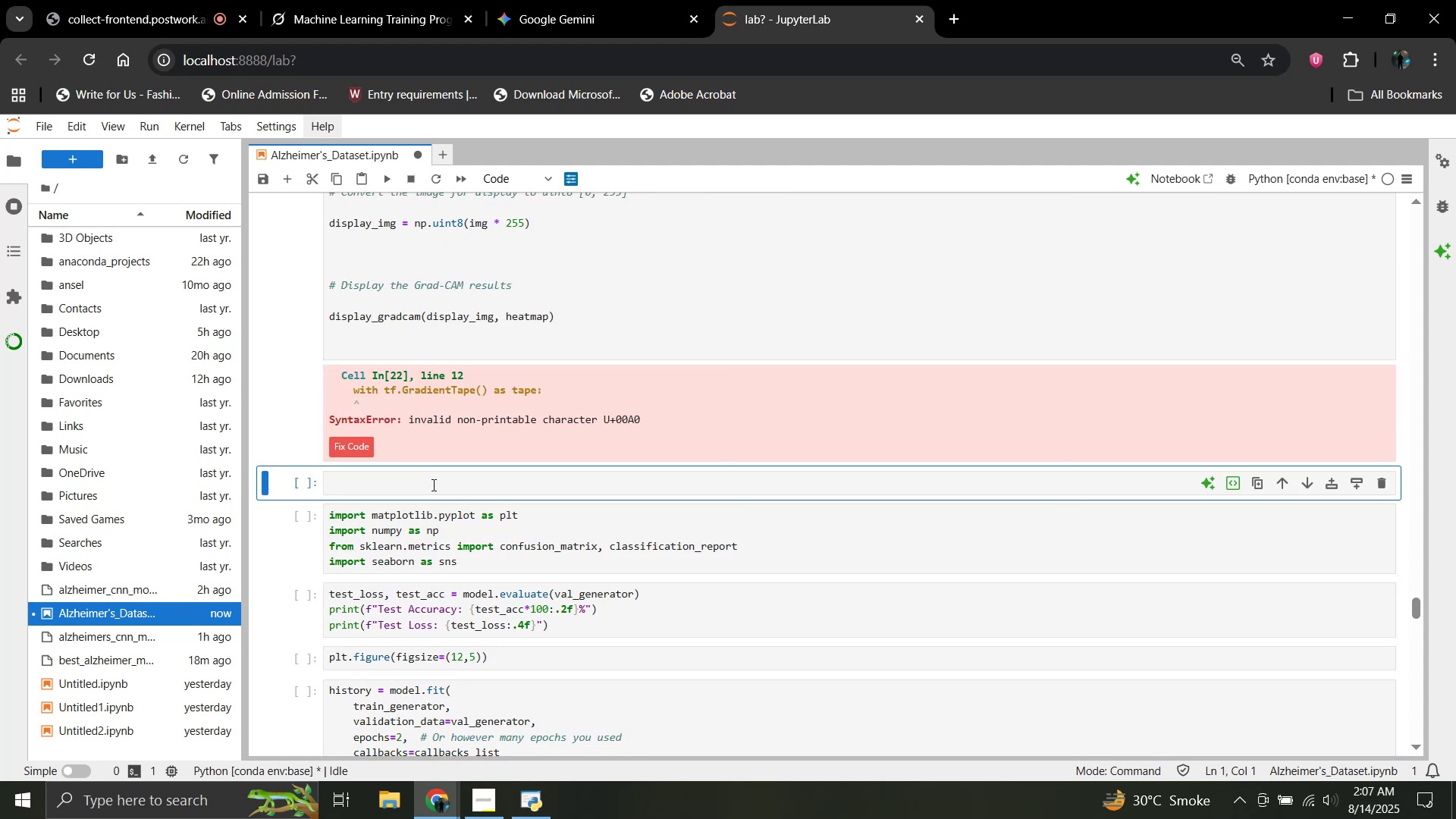 
scroll: coordinate [422, 423], scroll_direction: up, amount: 21.0
 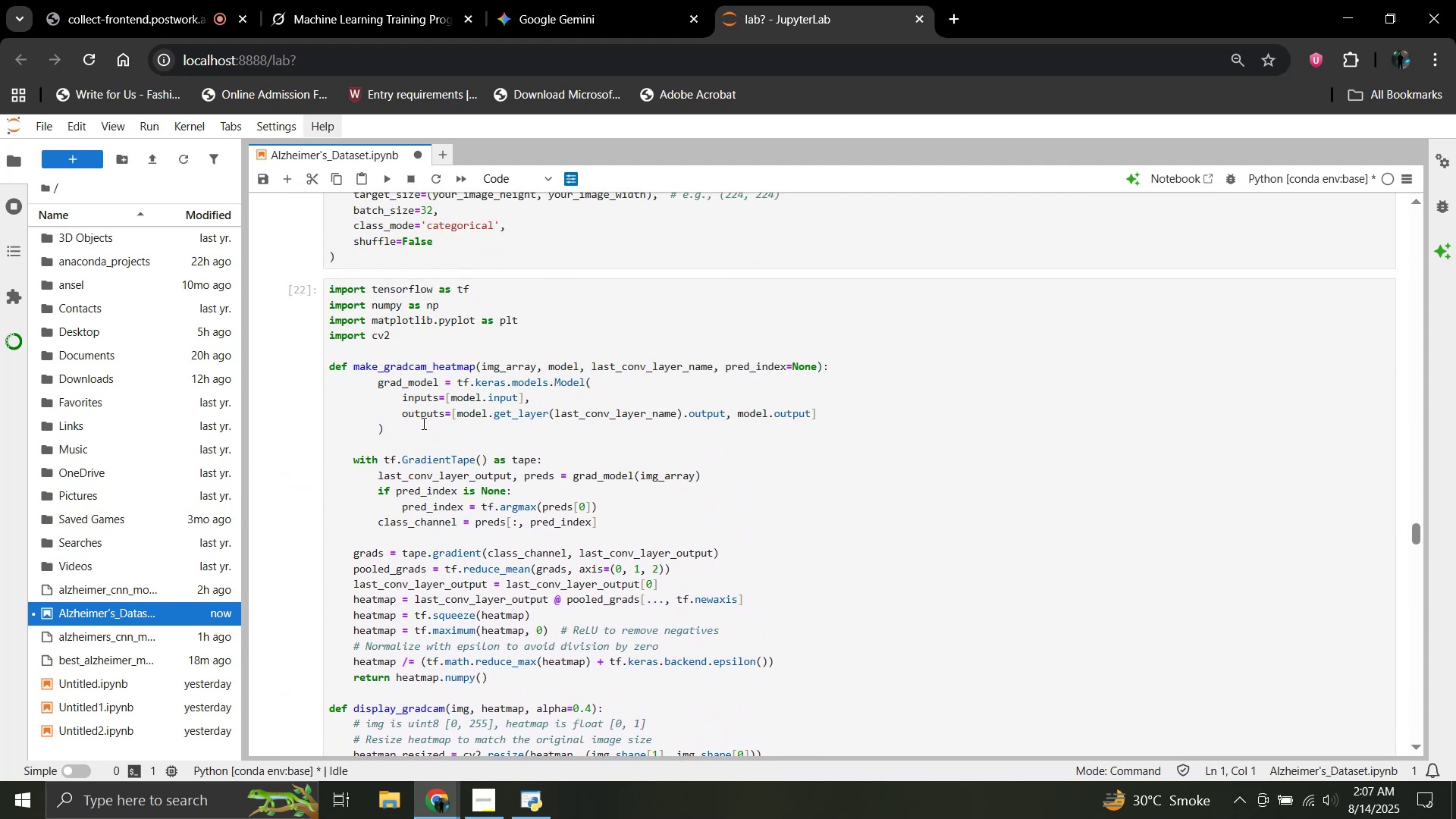 
key(Control+ControlLeft)
 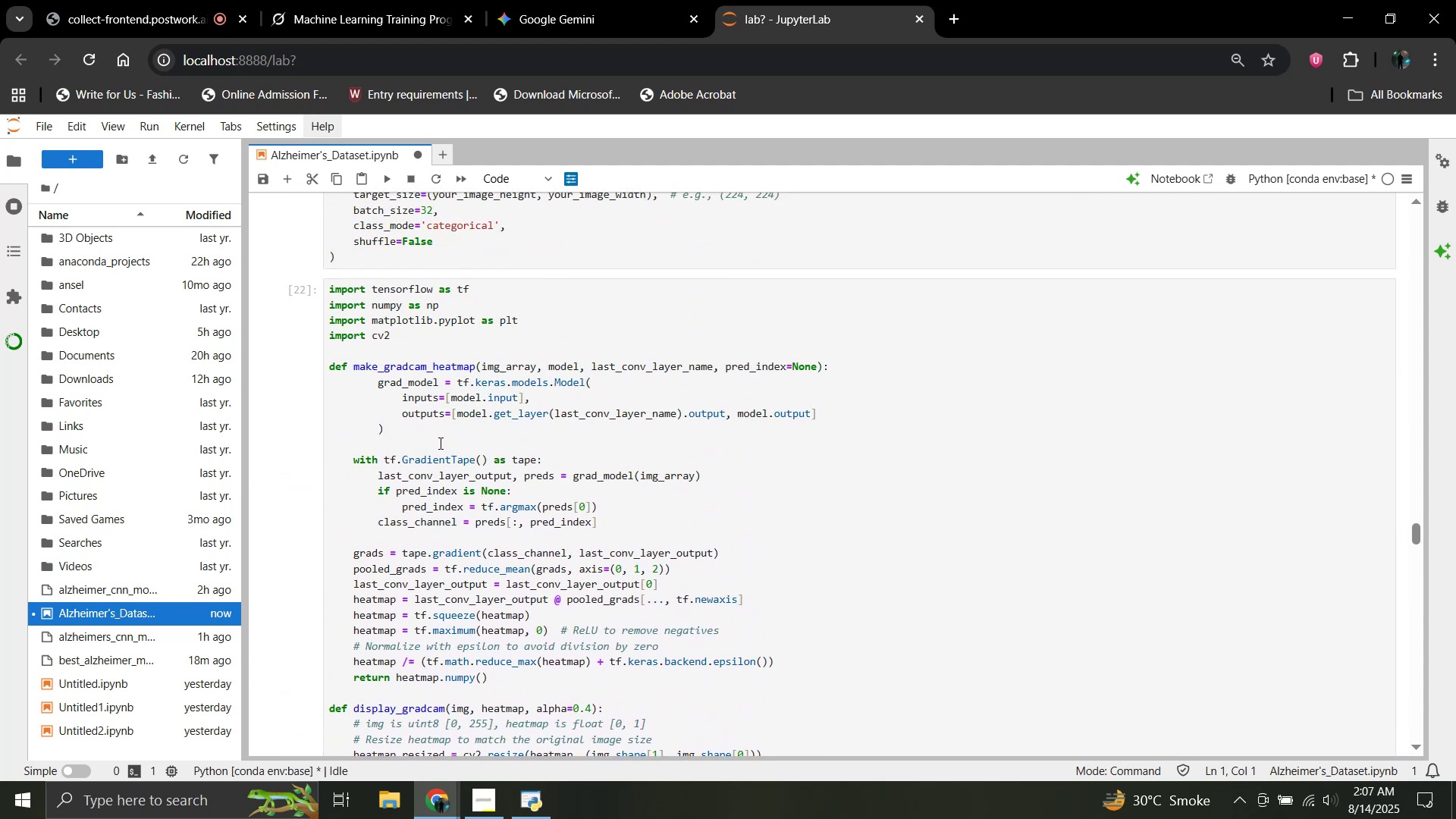 
left_click([439, 443])
 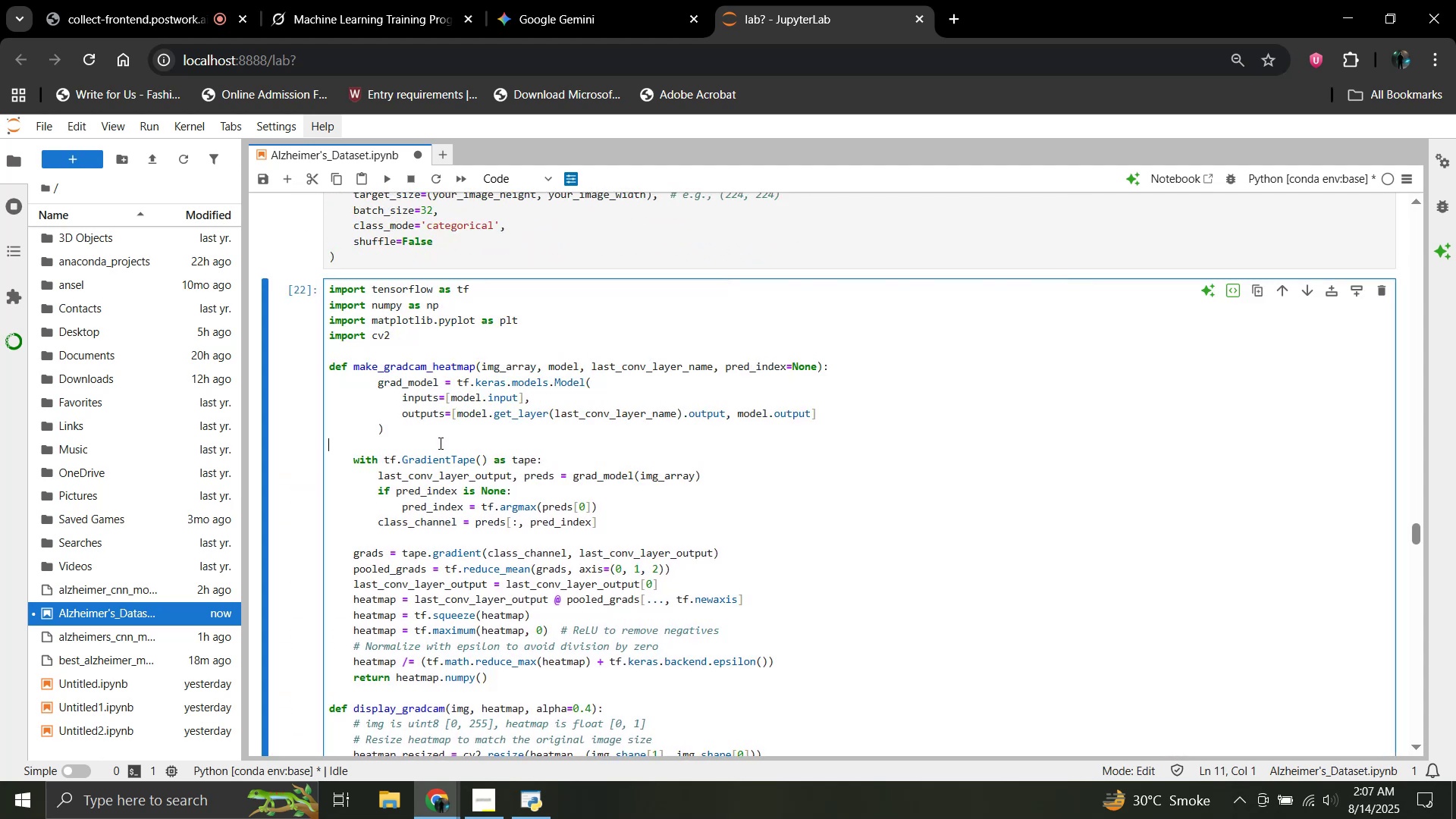 
key(Control+A)
 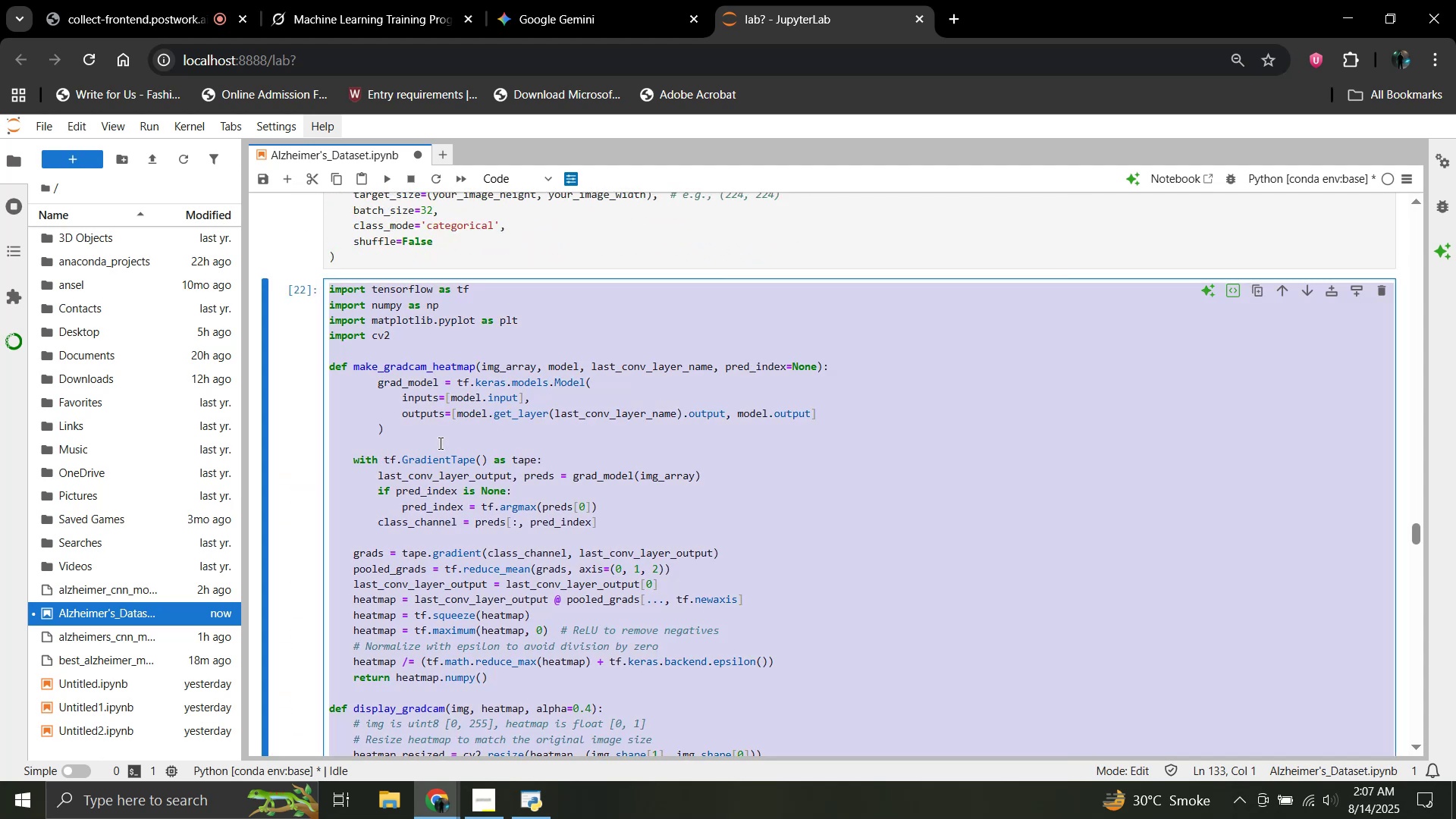 
key(Control+C)
 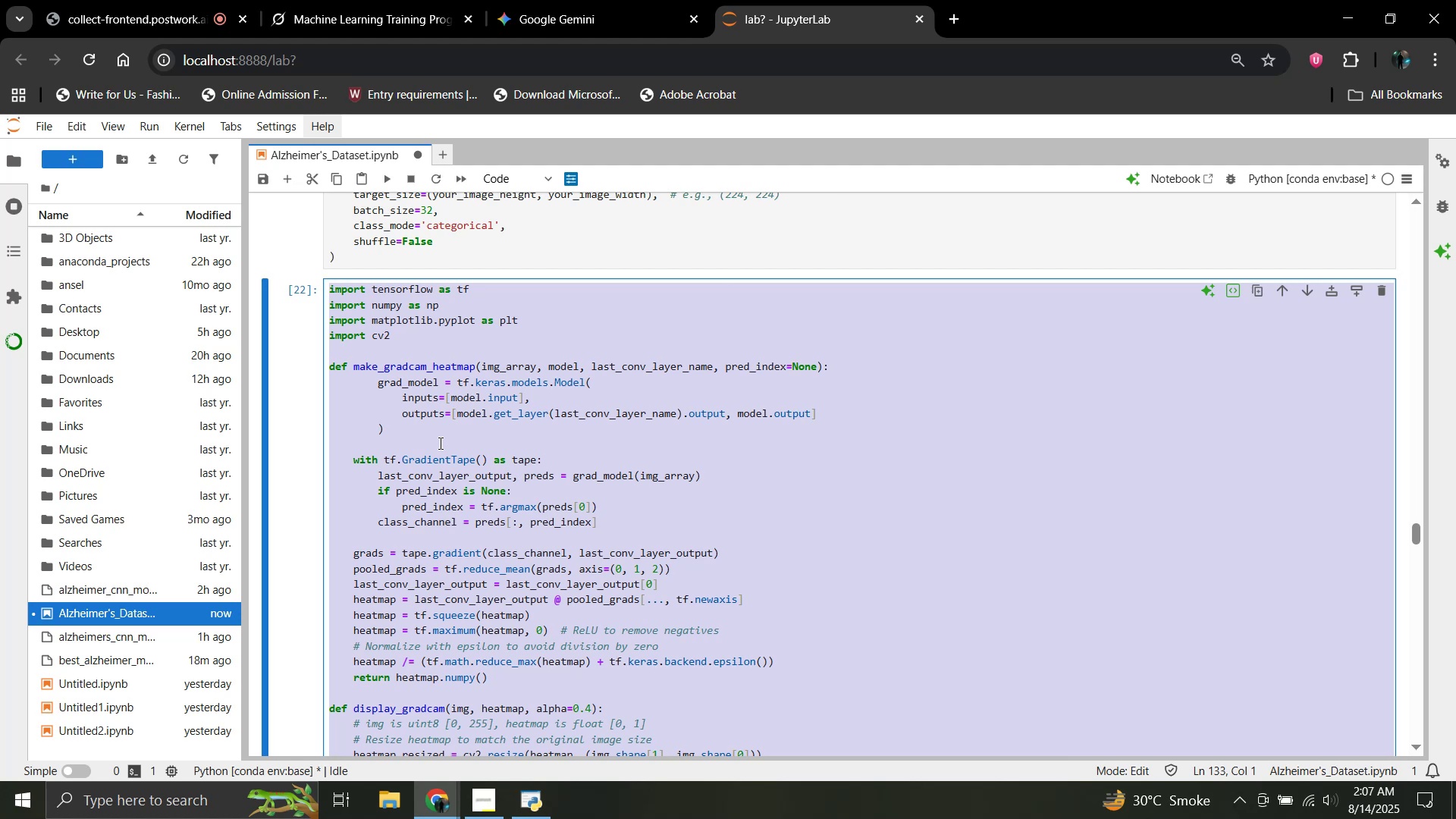 
scroll: coordinate [439, 443], scroll_direction: down, amount: 20.0
 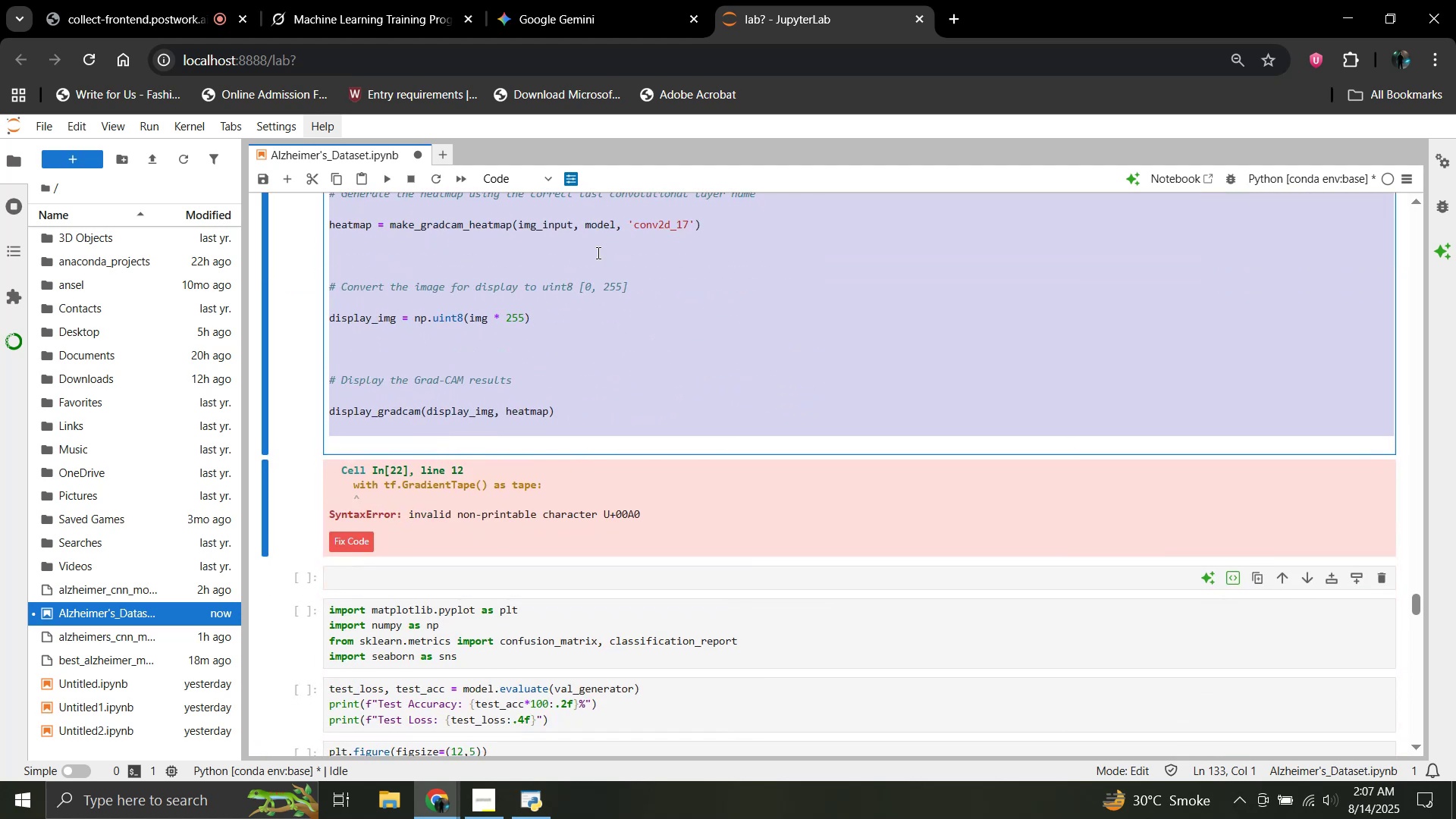 
left_click([625, 0])
 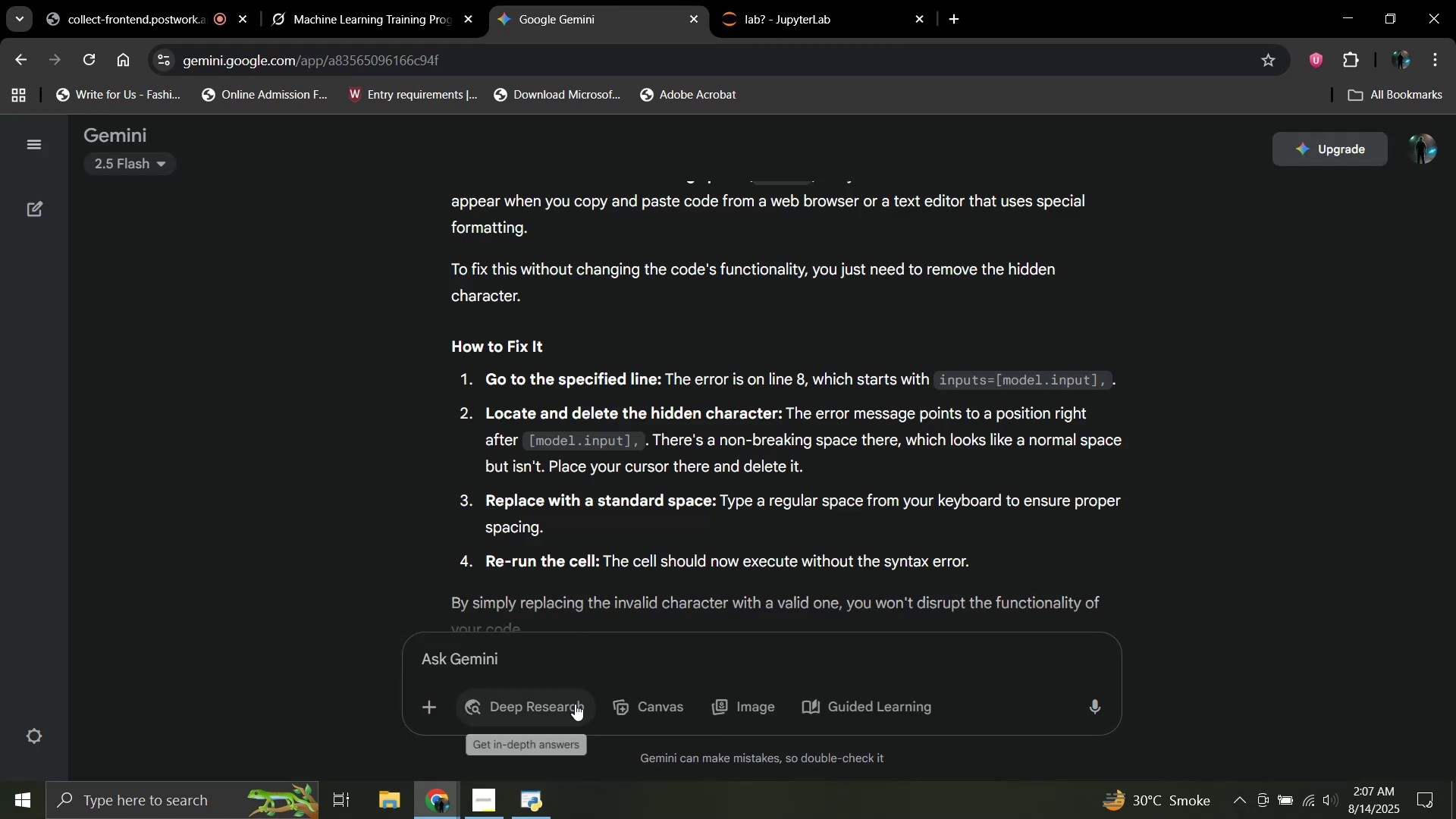 
left_click([559, 670])
 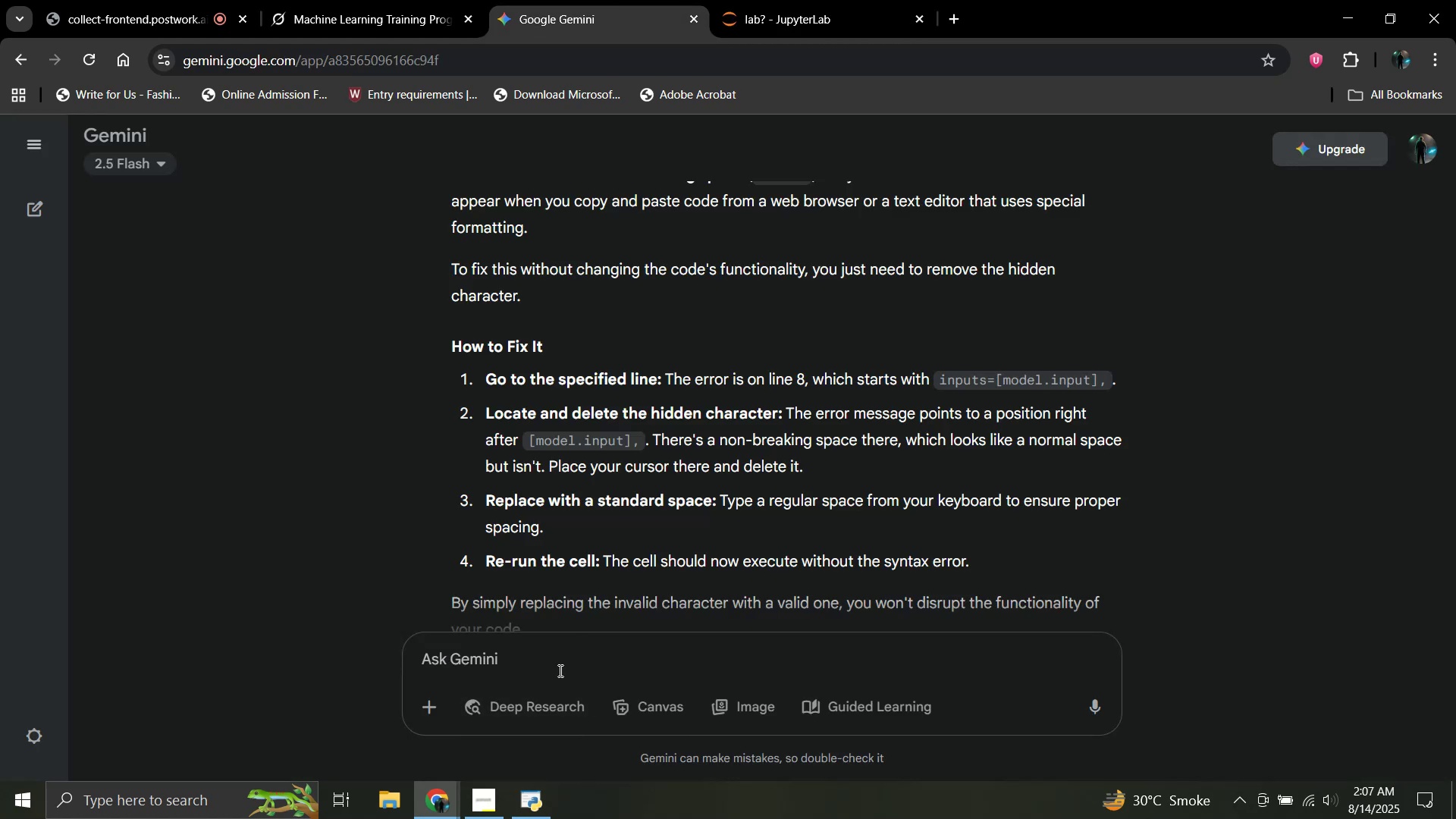 
key(Control+V)
 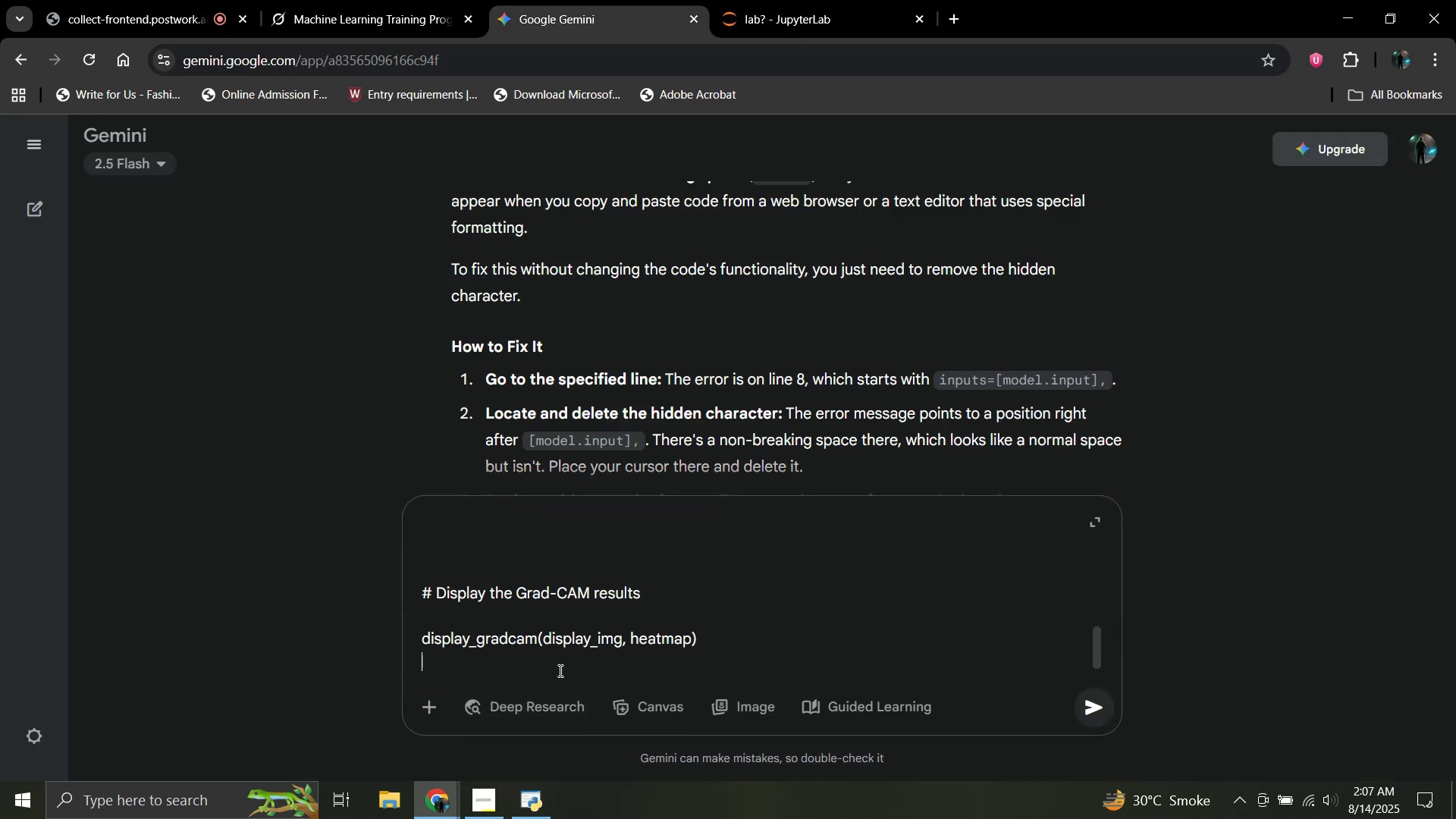 
key(Space)
 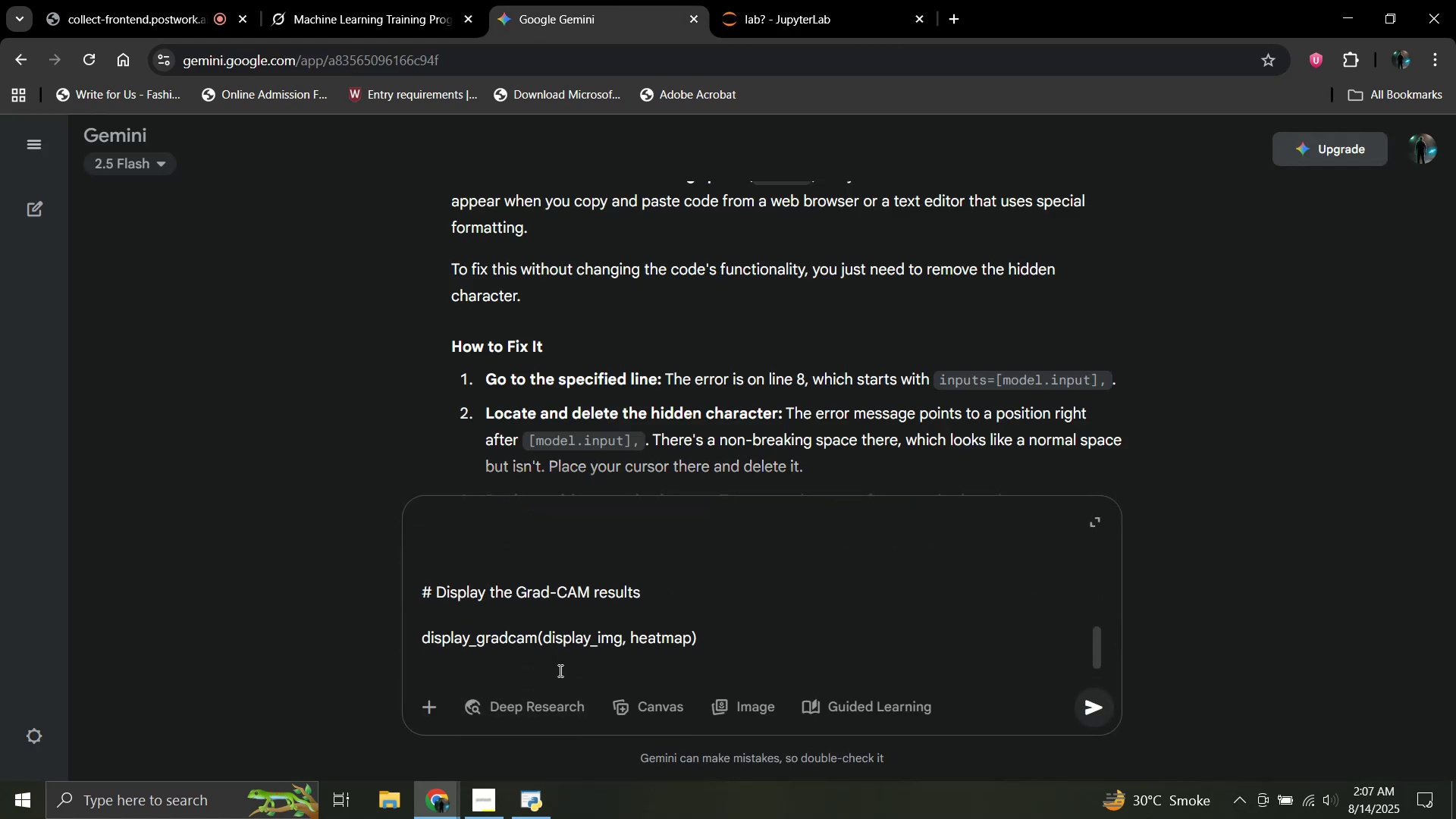 
hold_key(key=ShiftLeft, duration=0.44)
 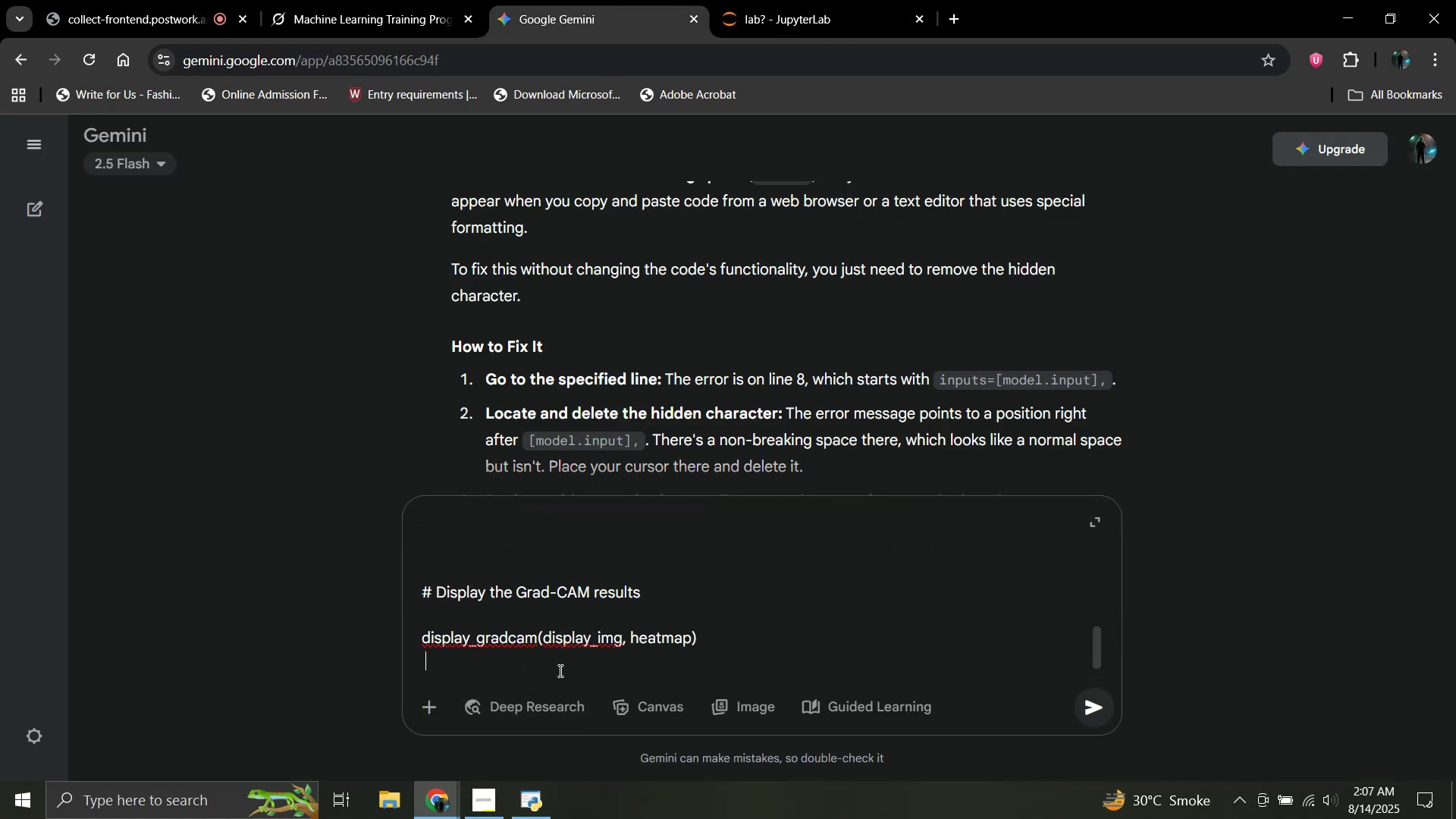 
key(Shift+ShiftRight)
 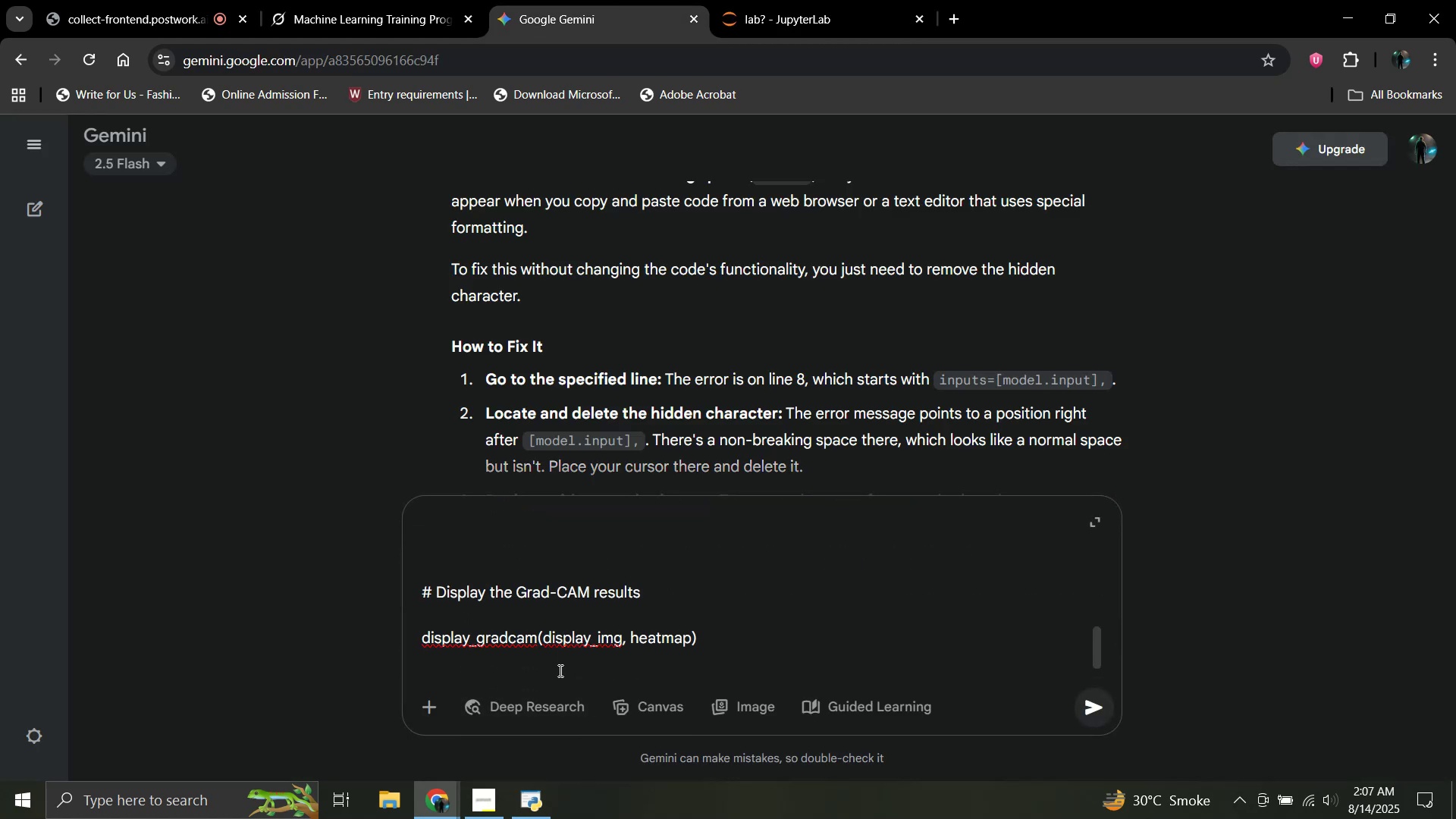 
key(Shift+Enter)
 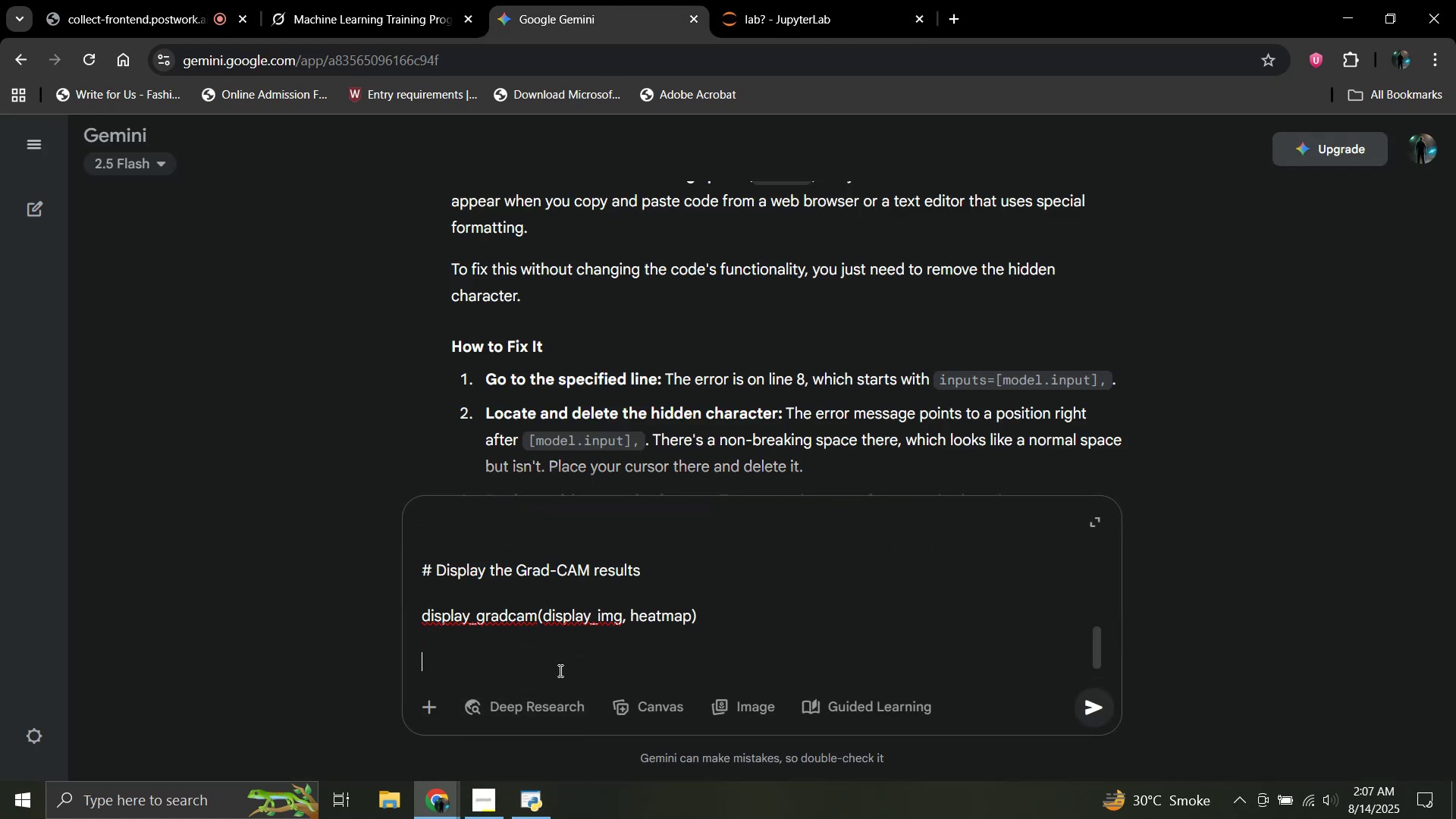 
type(Are there hidden )
 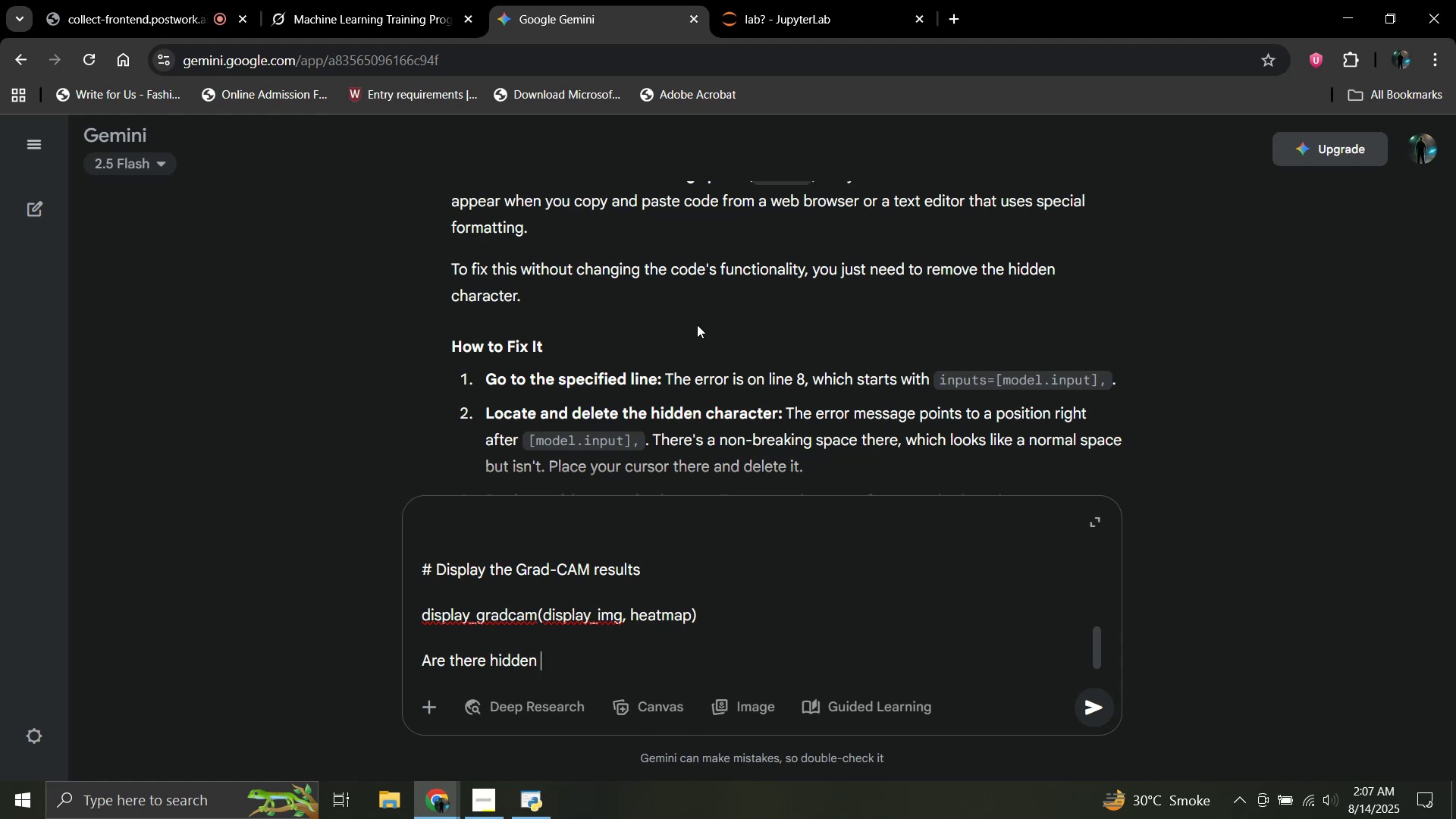 
type(characters in thsi )
key(Backspace)
key(Backspace)
key(Backspace)
type(is code?)
 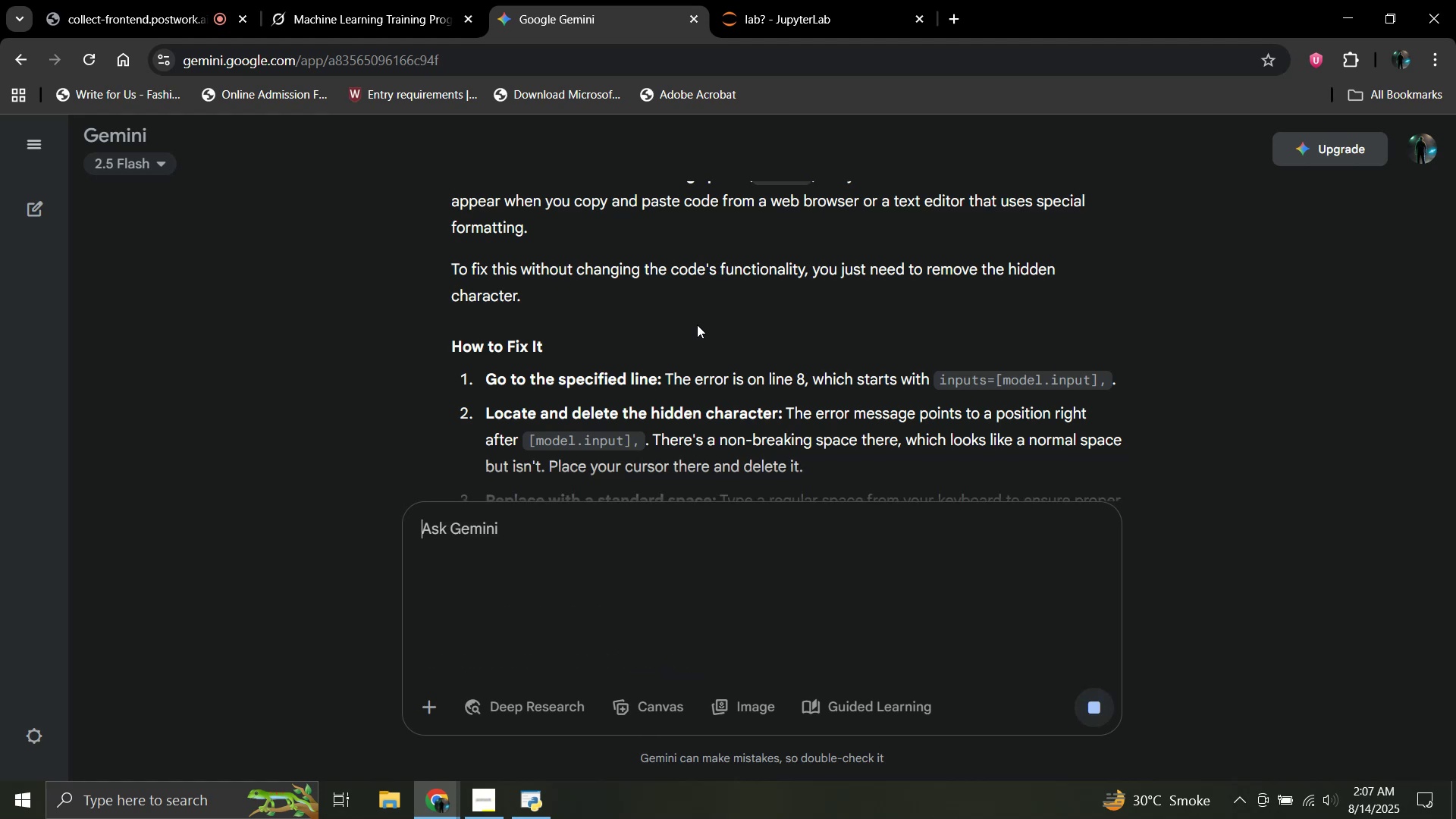 
 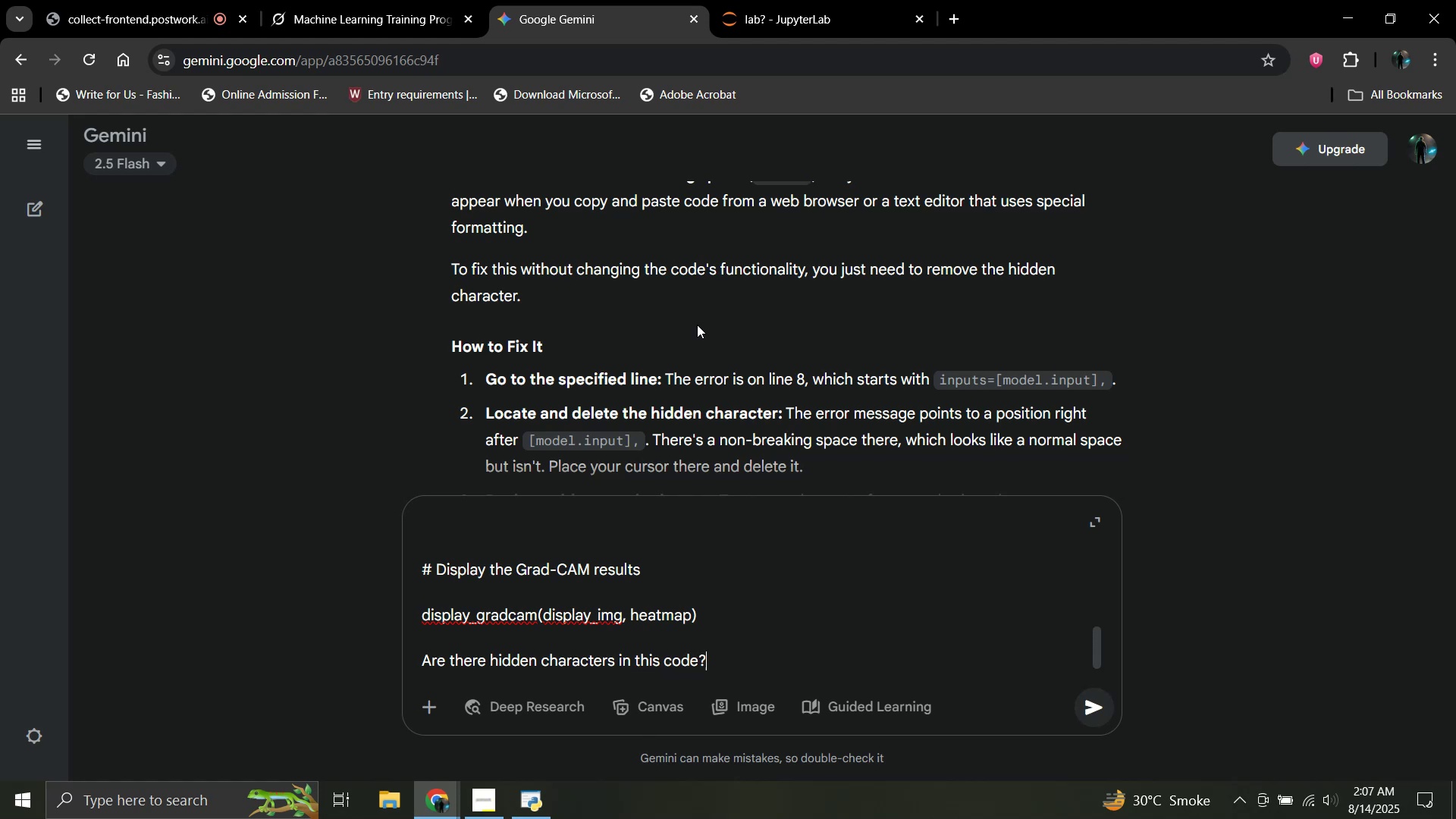 
key(Enter)
 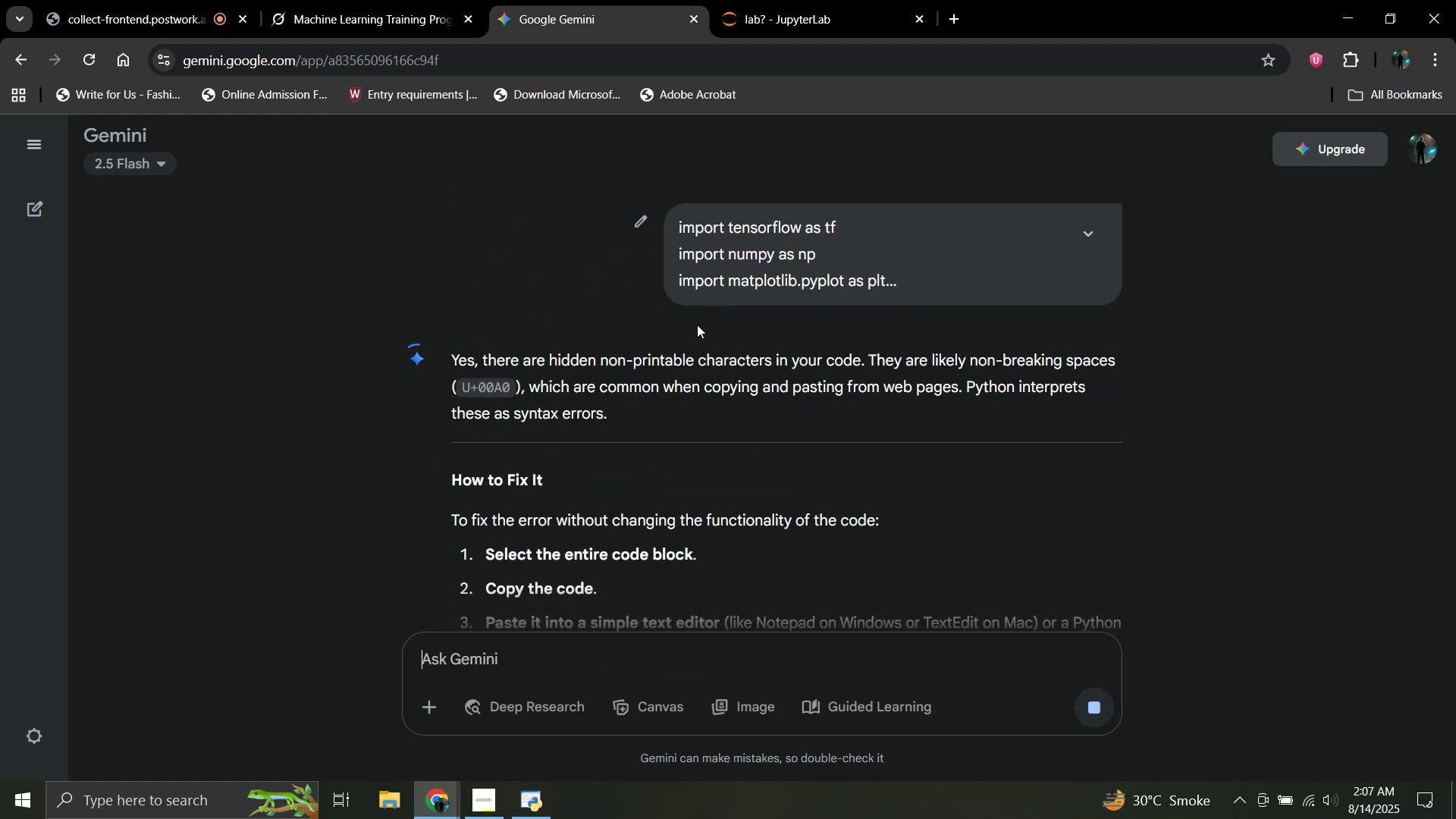 
wait(6.29)
 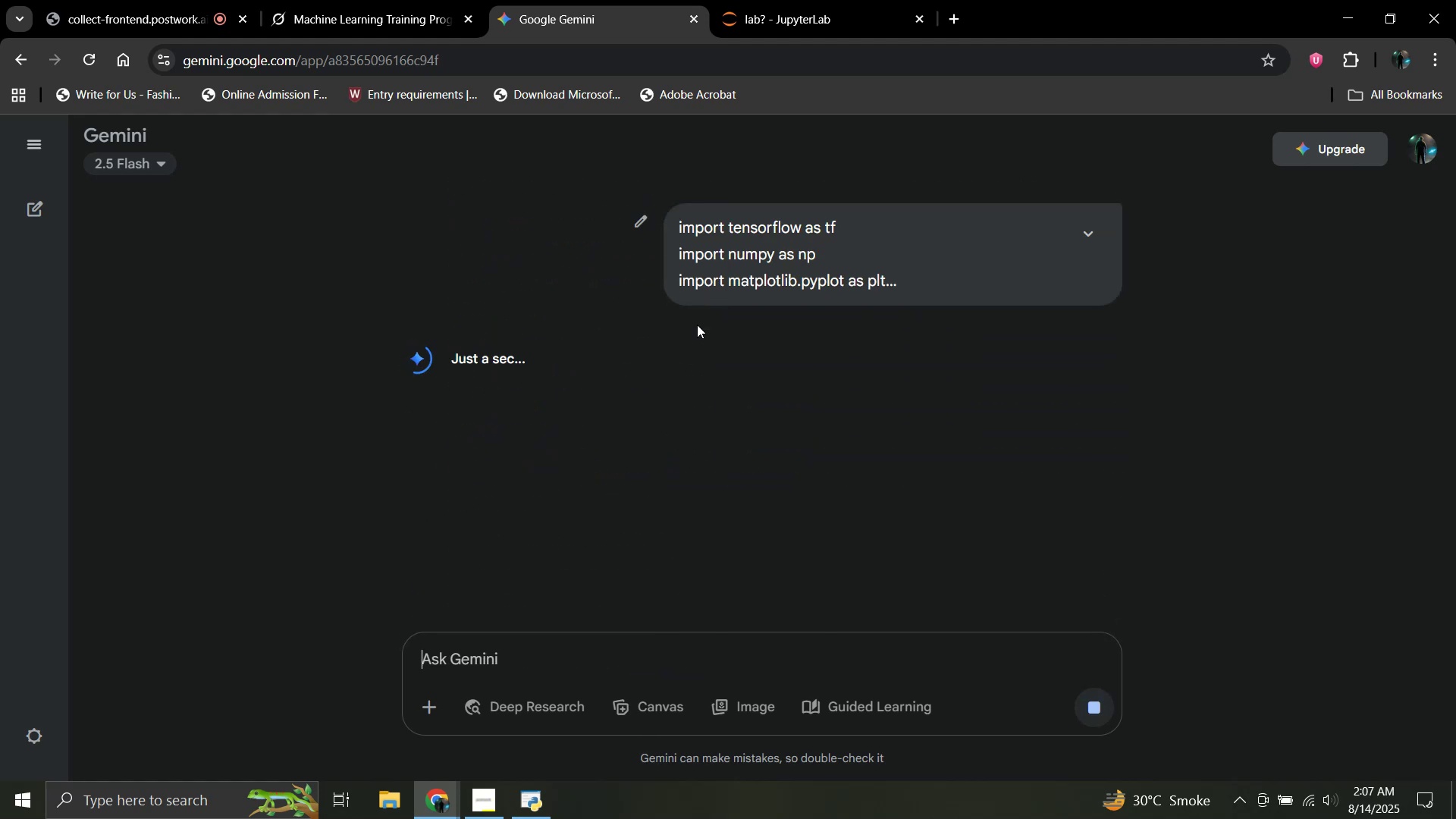 
scroll: coordinate [697, 325], scroll_direction: down, amount: 3.0
 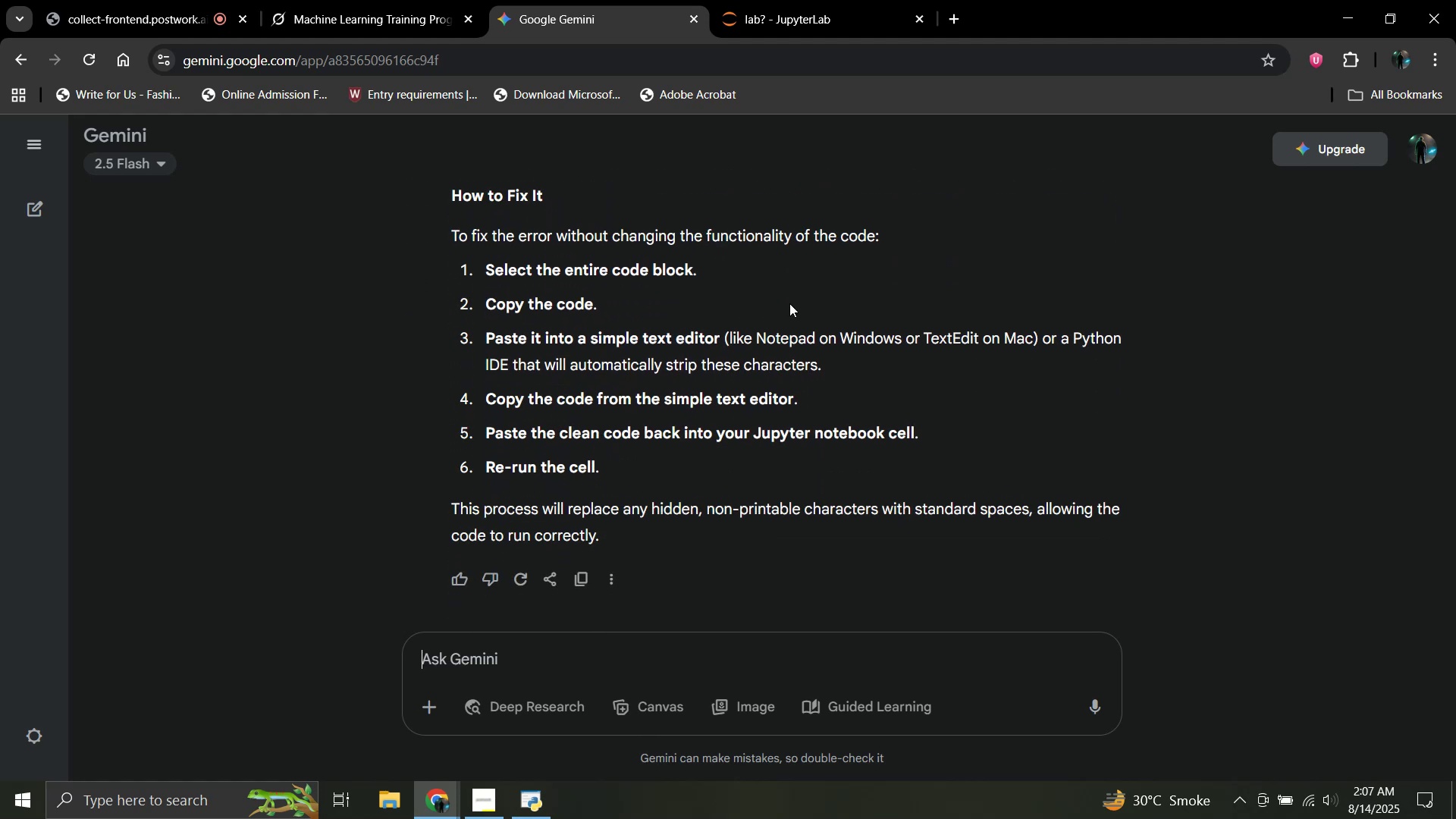 
wait(9.41)
 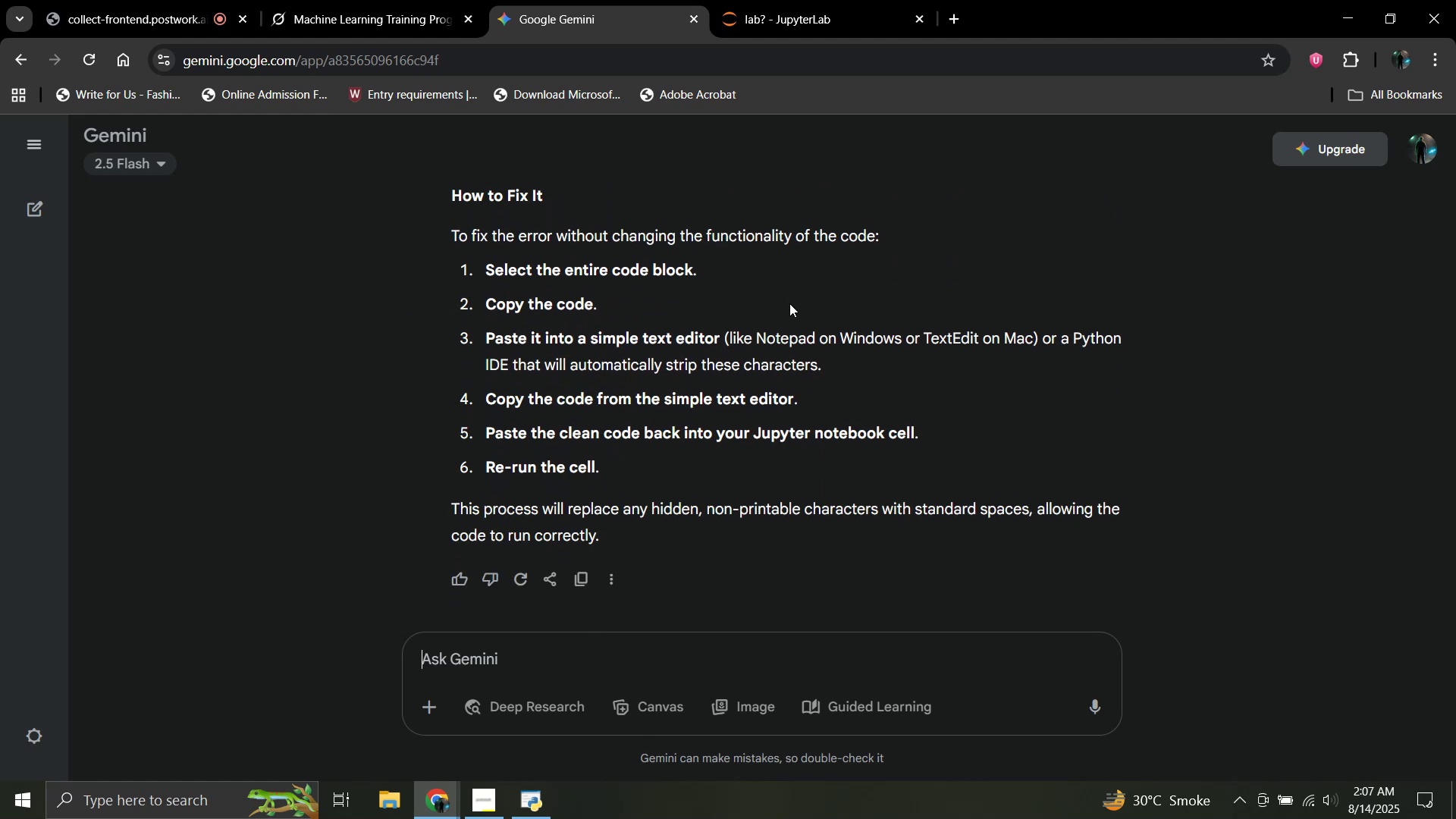 
left_click([792, 0])
 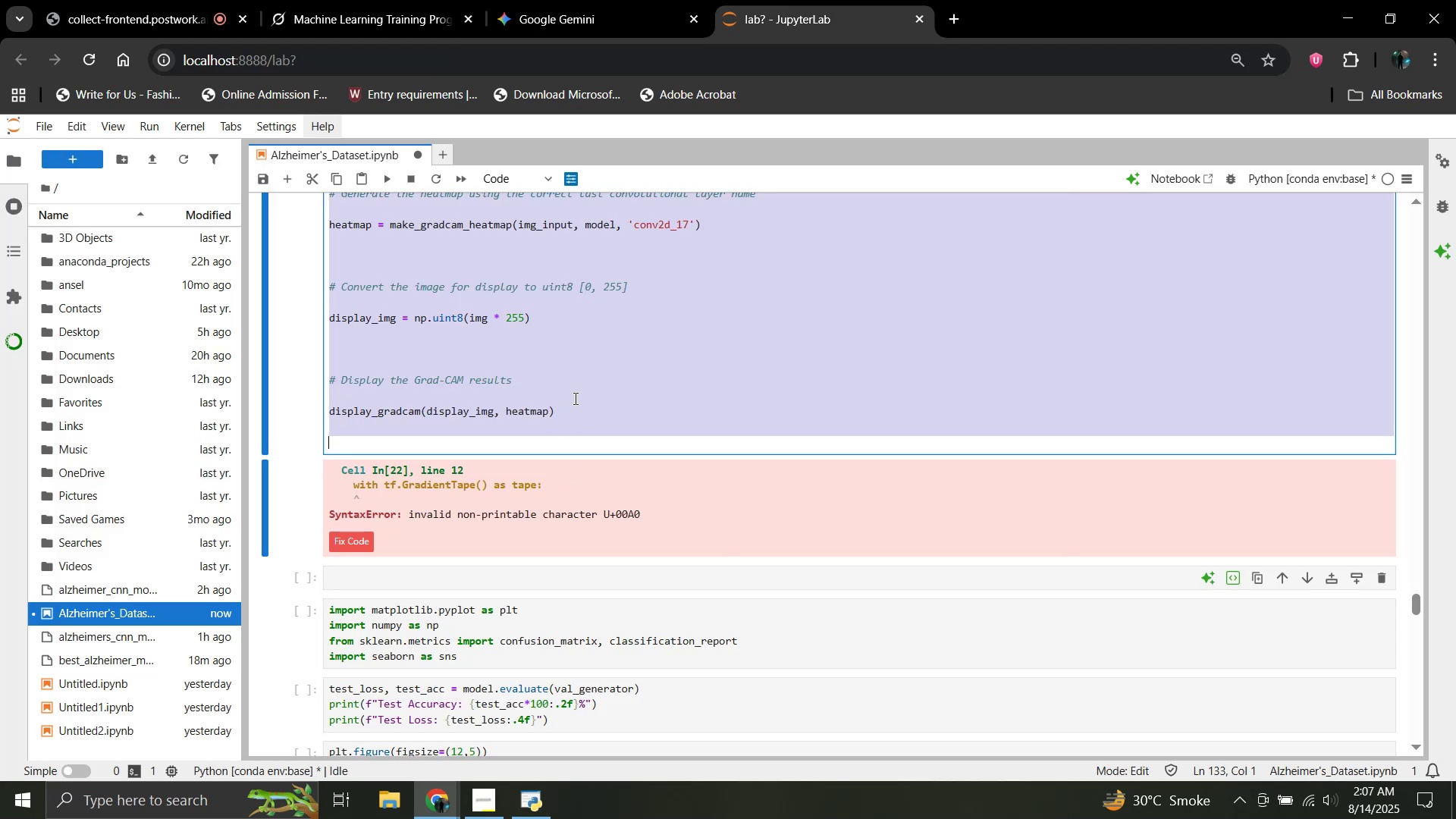 
left_click([576, 403])
 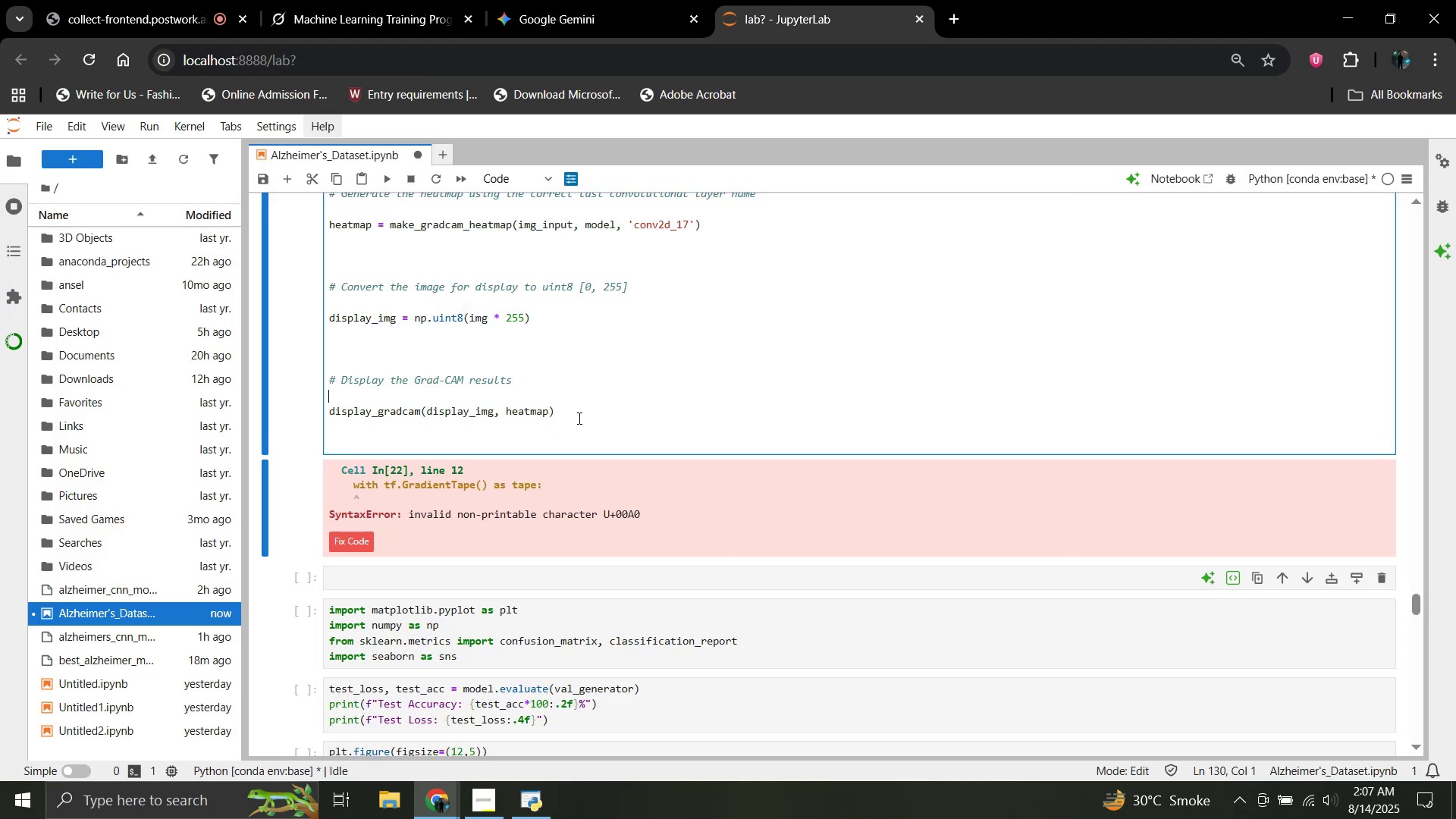 
left_click([578, 424])
 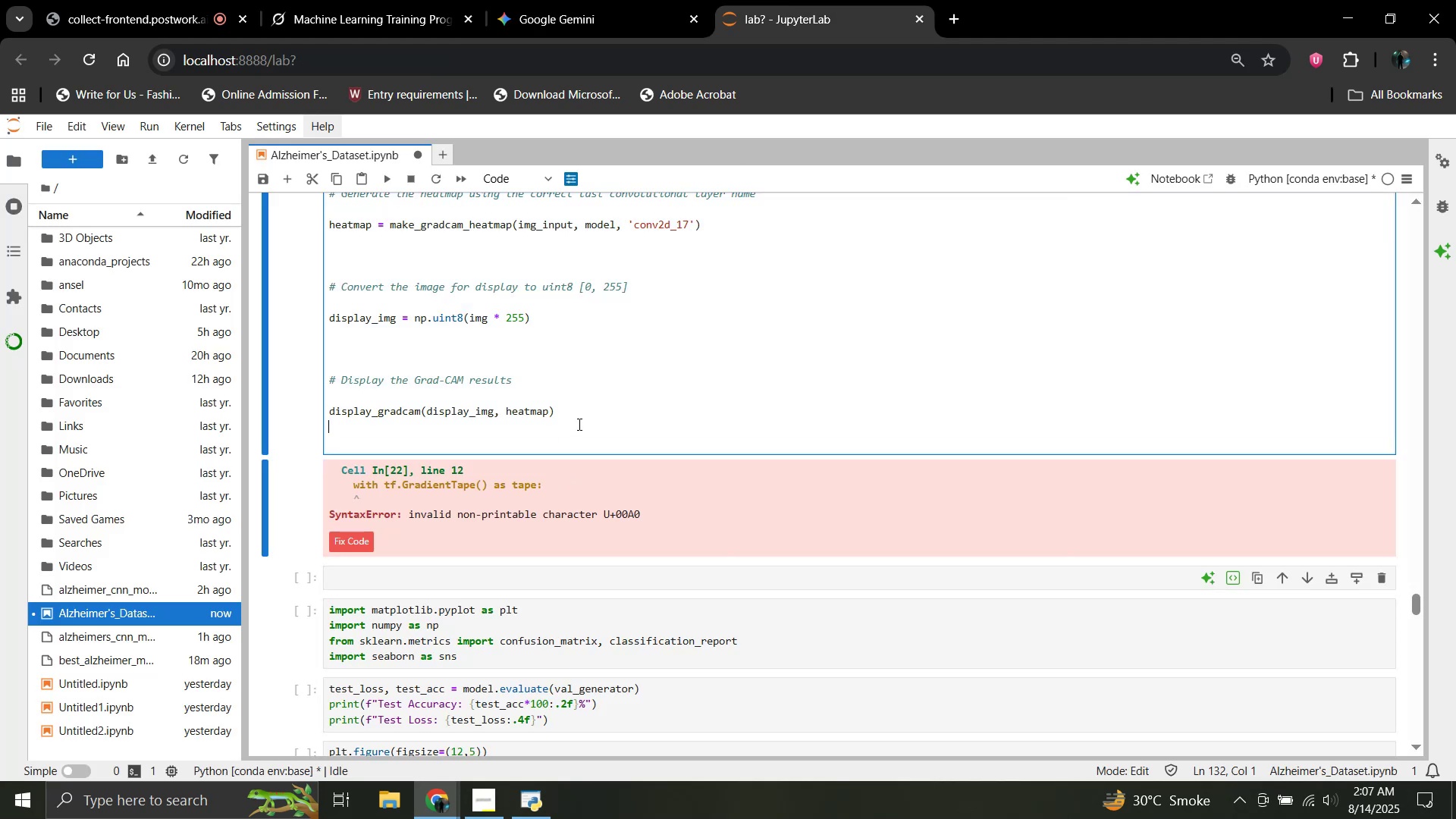 
key(Control+A)
 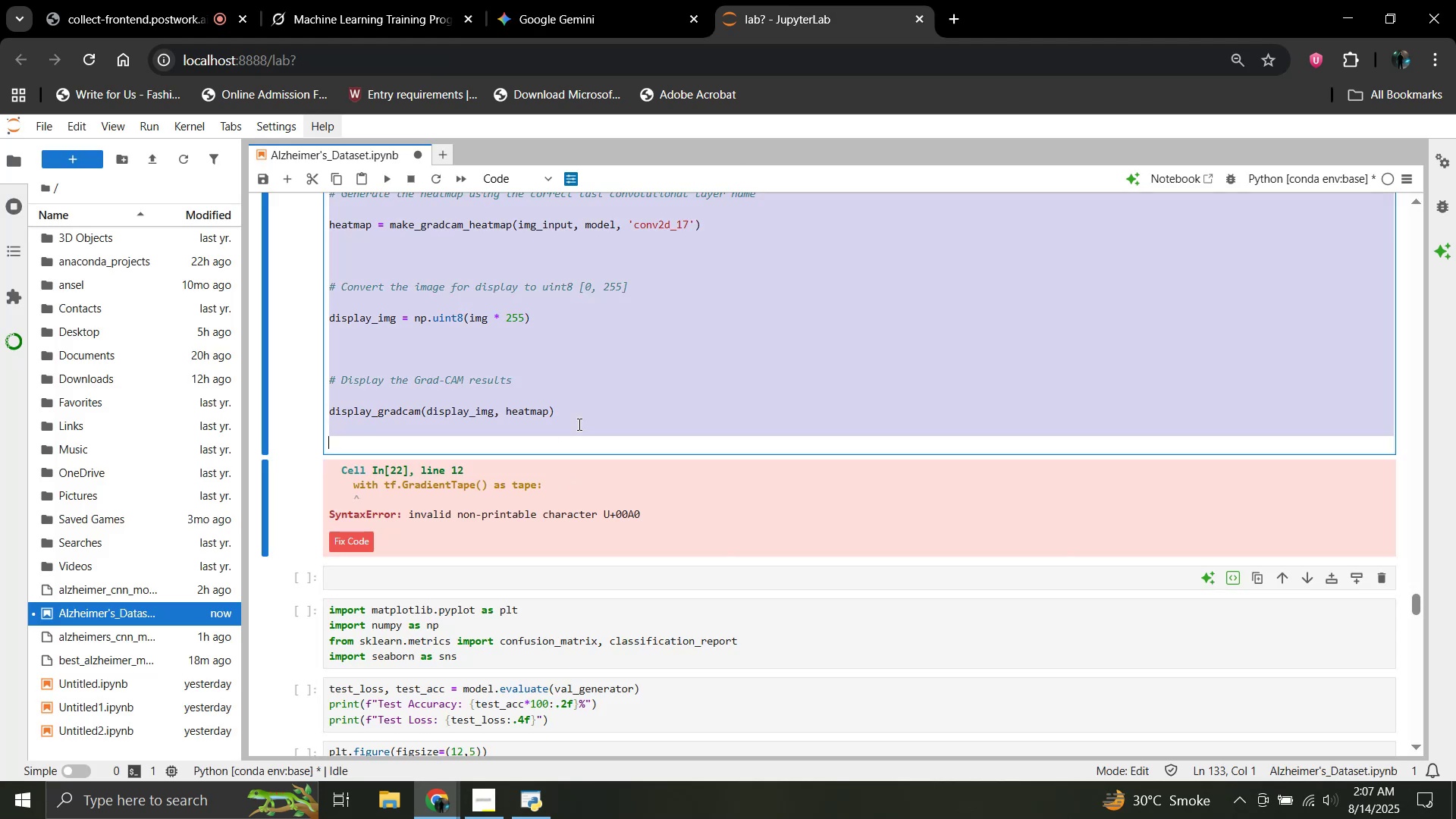 
key(Control+X)
 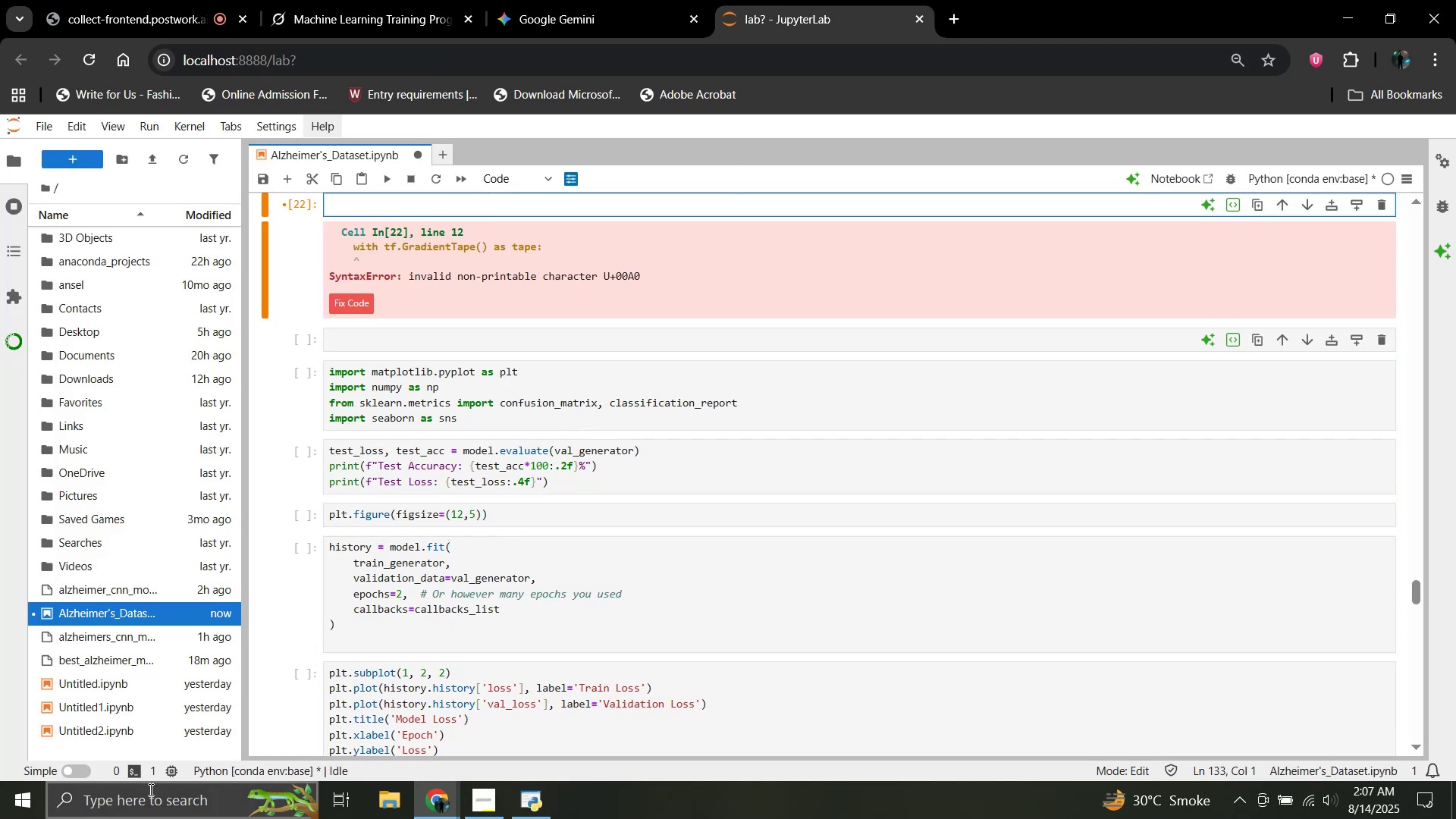 
left_click([172, 799])
 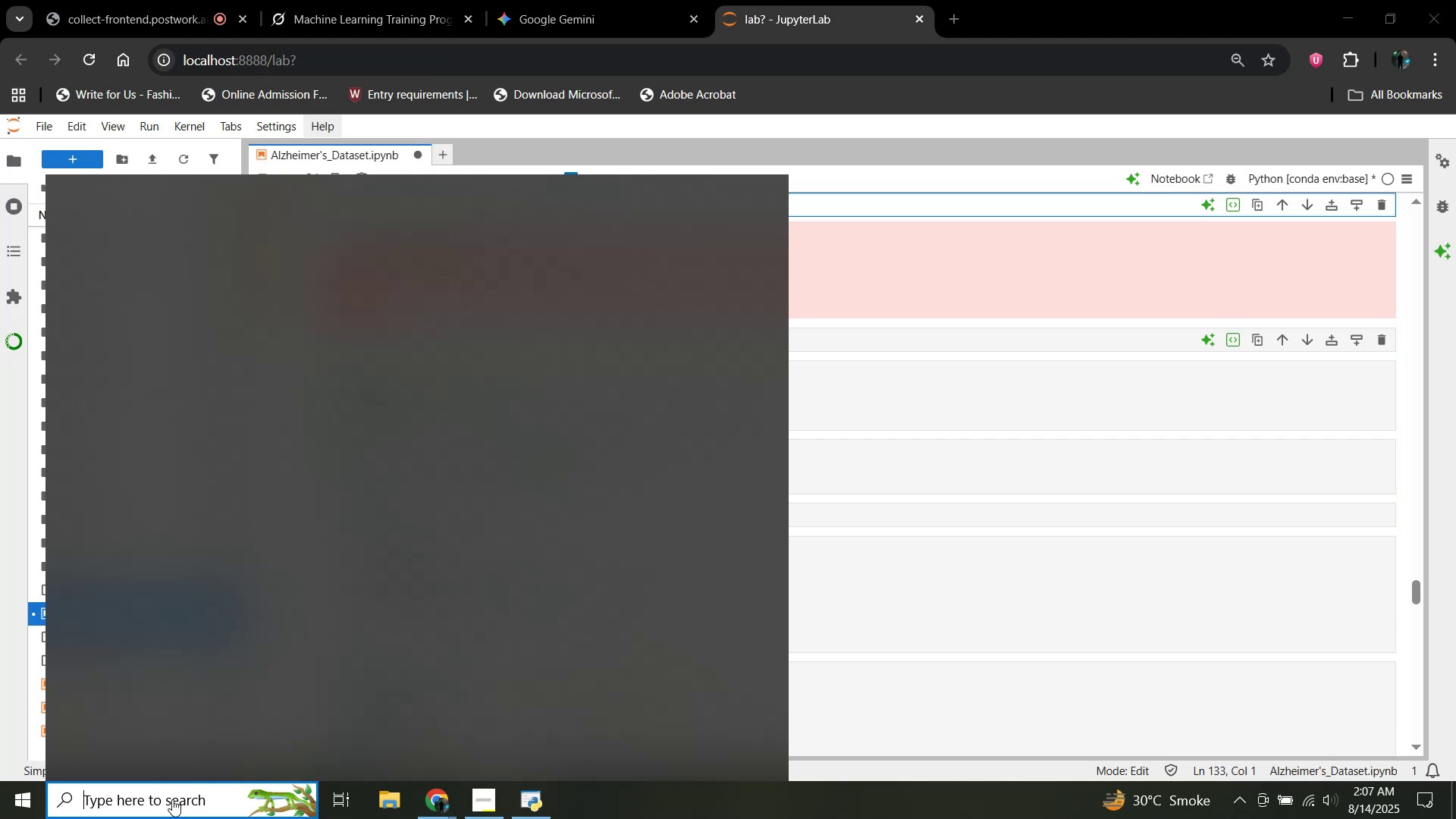 
type(note)
 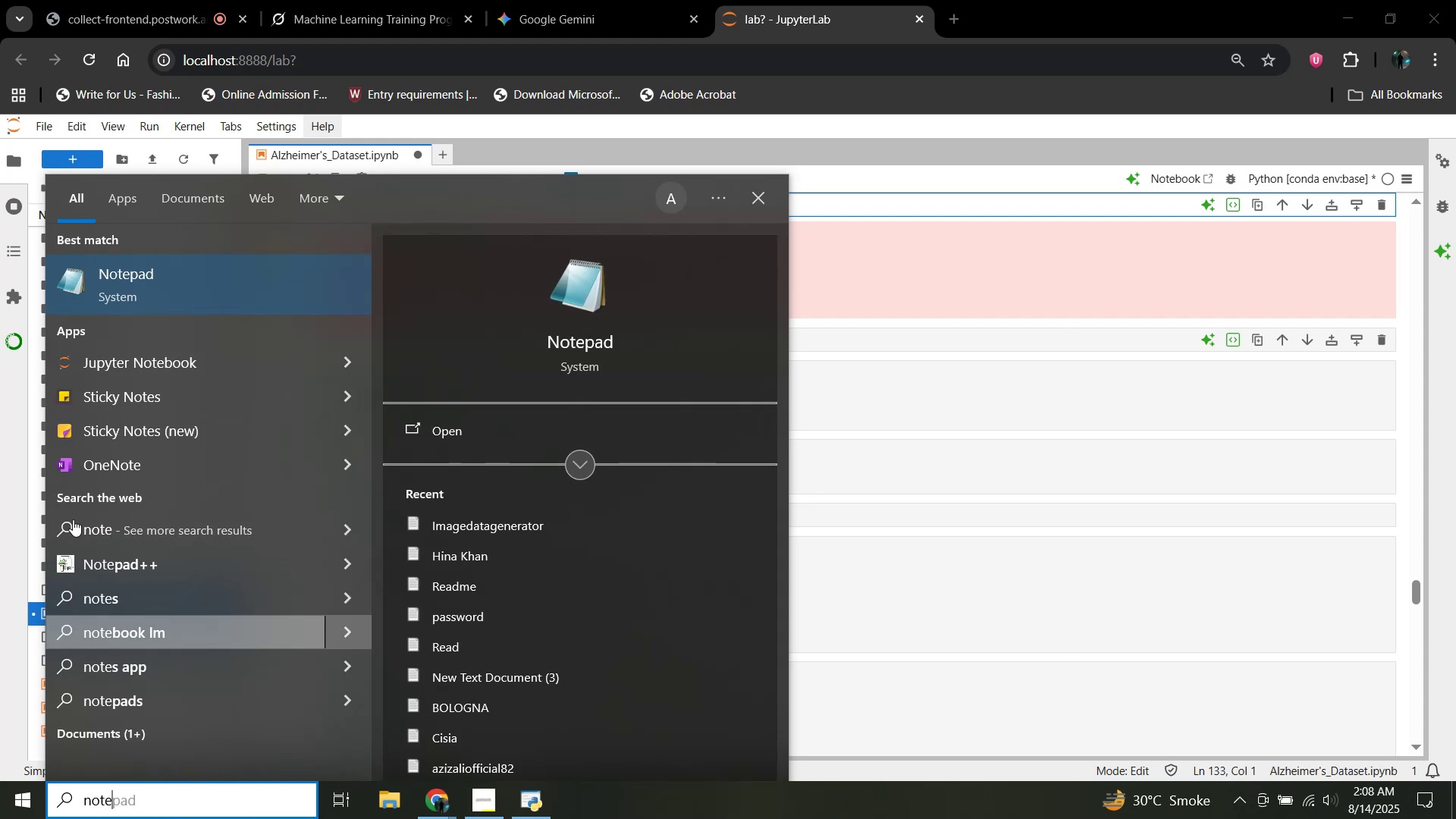 
left_click([186, 306])
 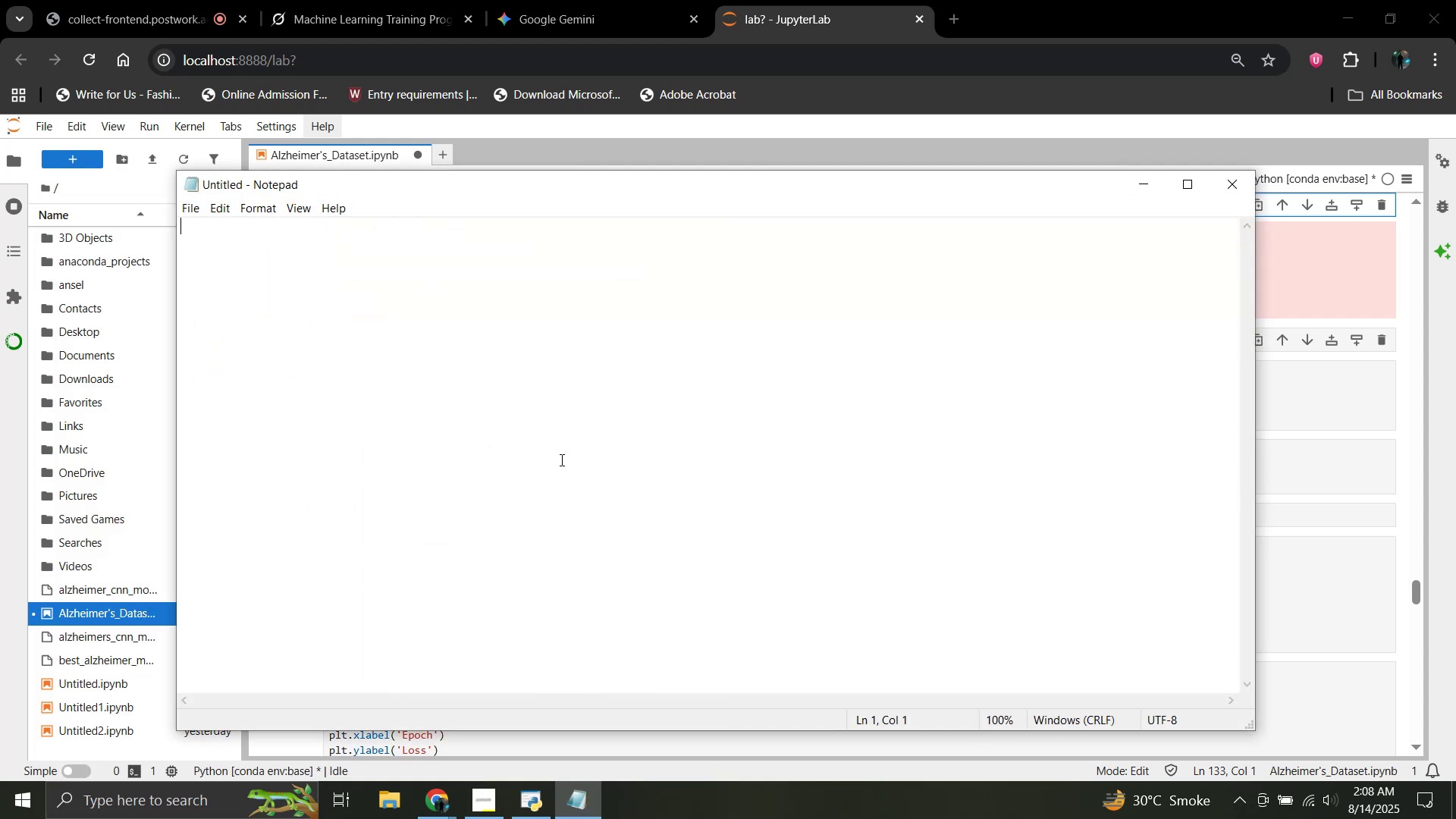 
key(Control+V)
 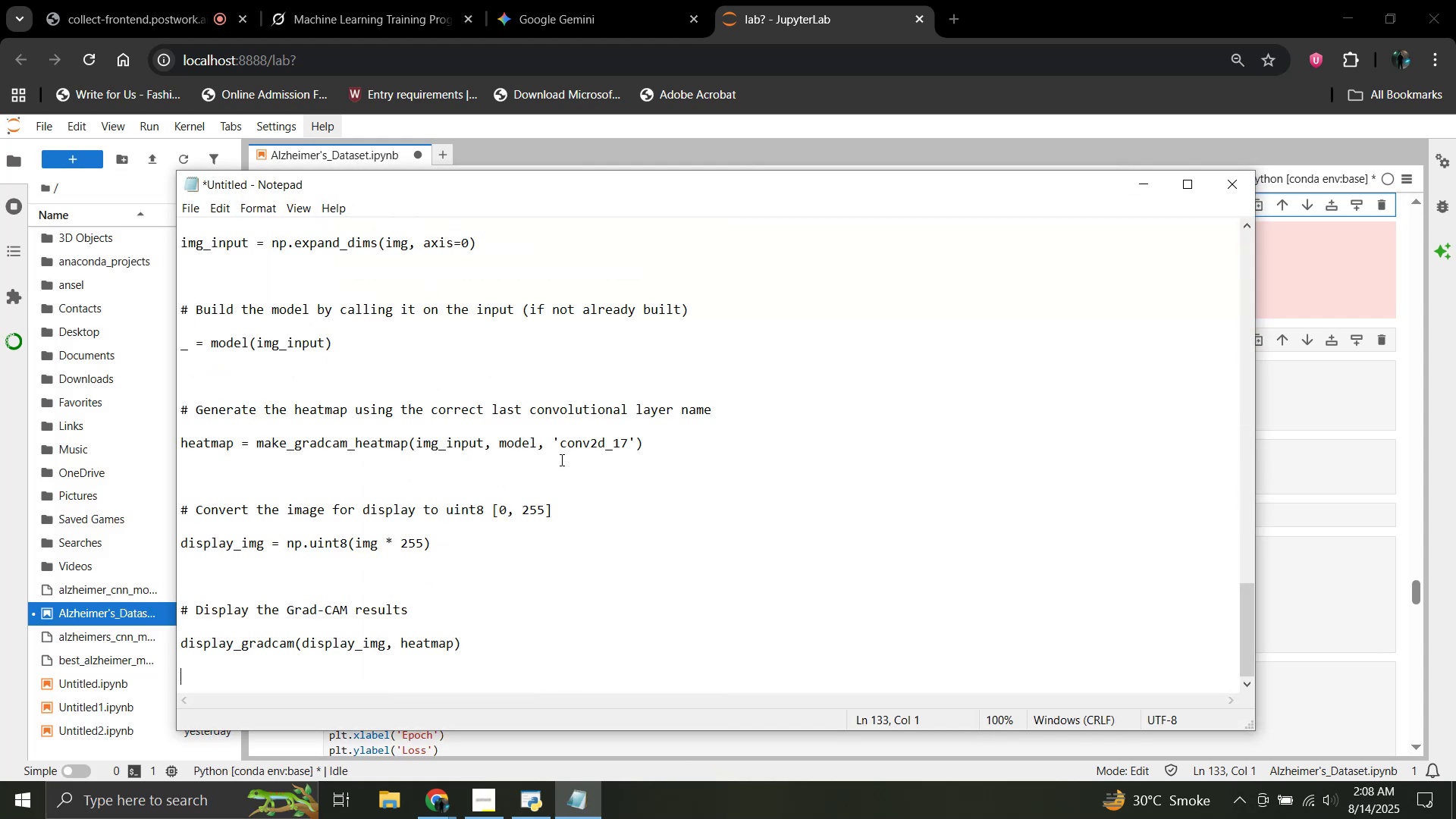 
key(Control+A)
 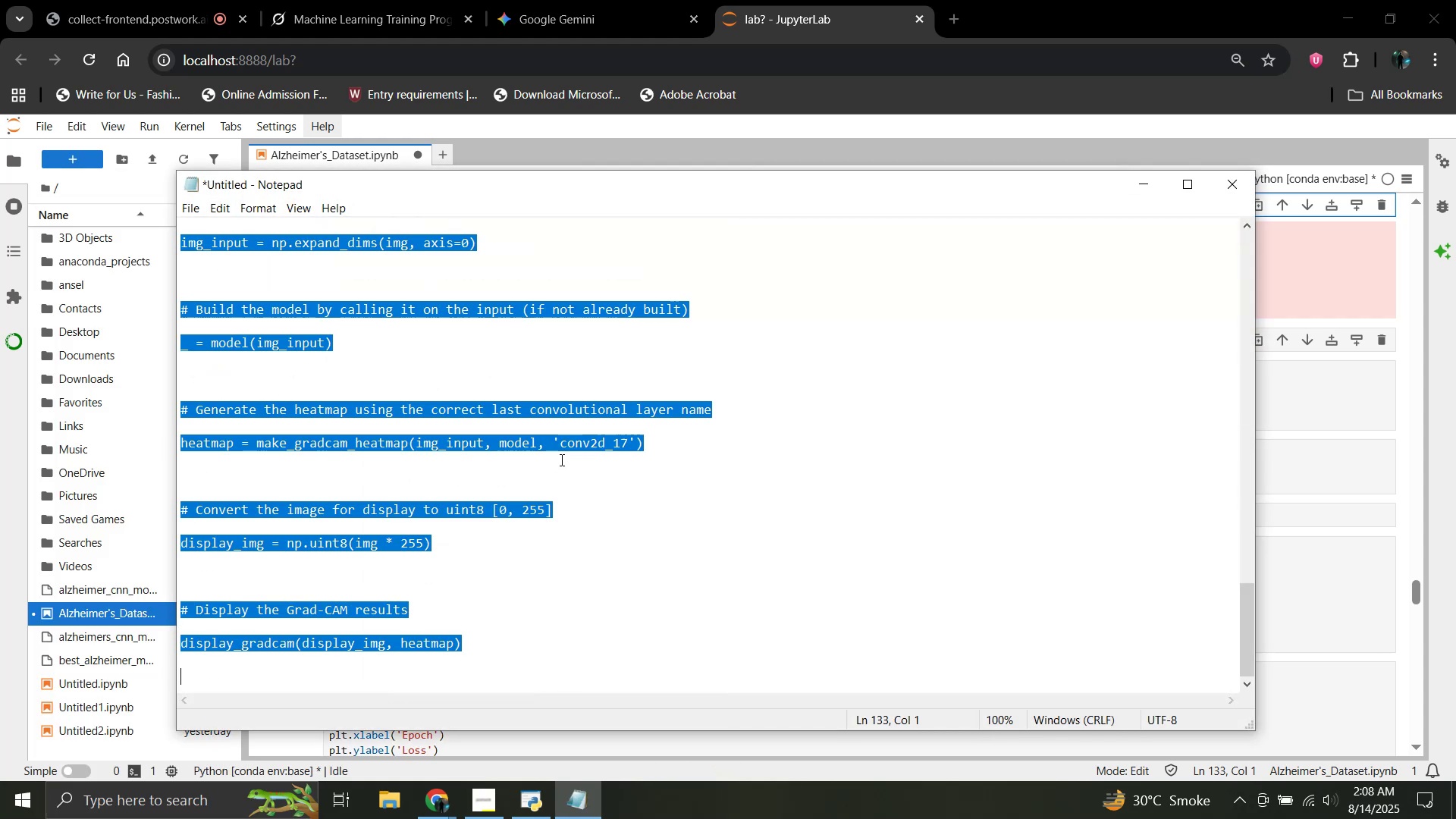 
key(Control+C)
 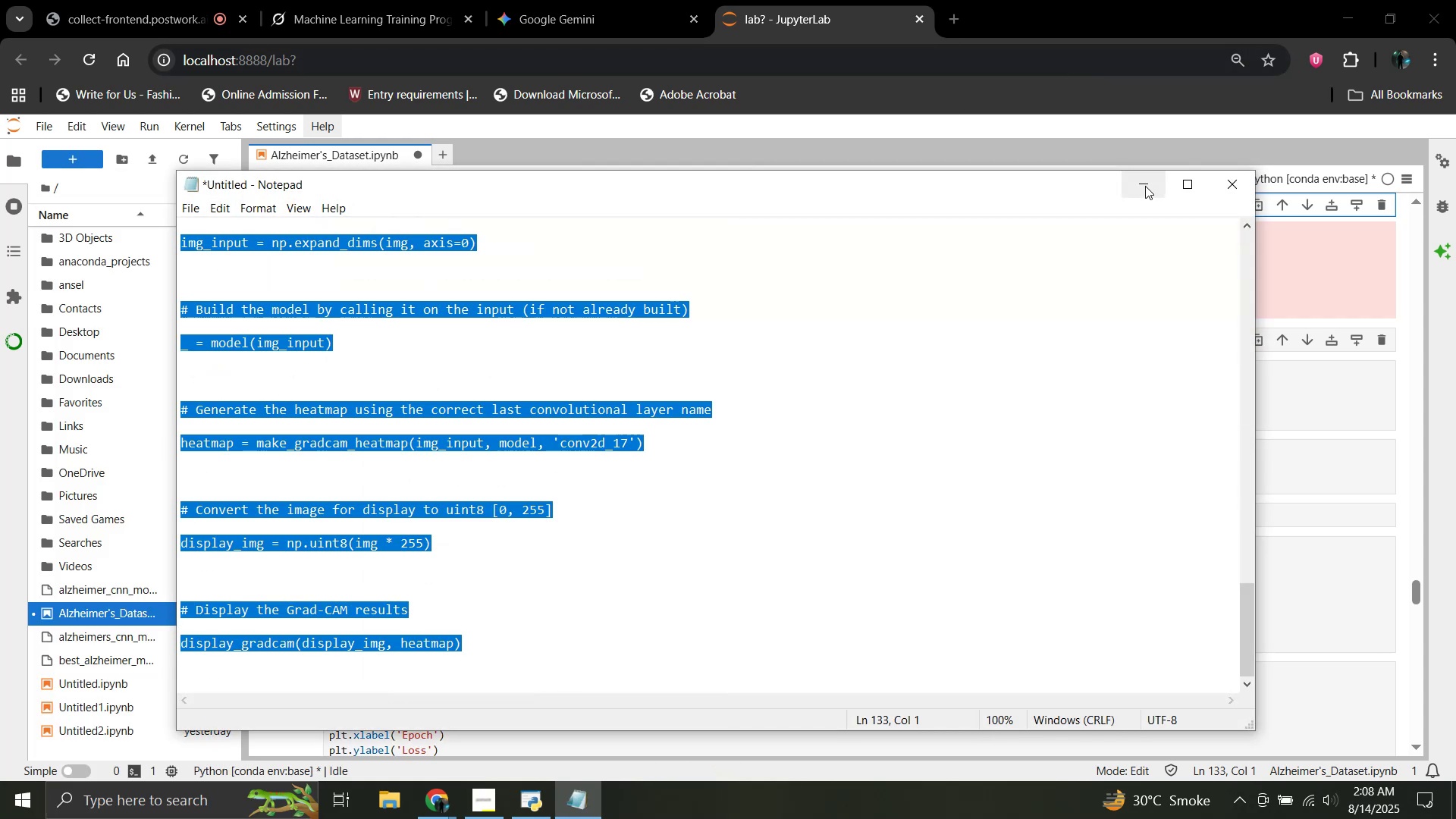 
left_click([1150, 190])
 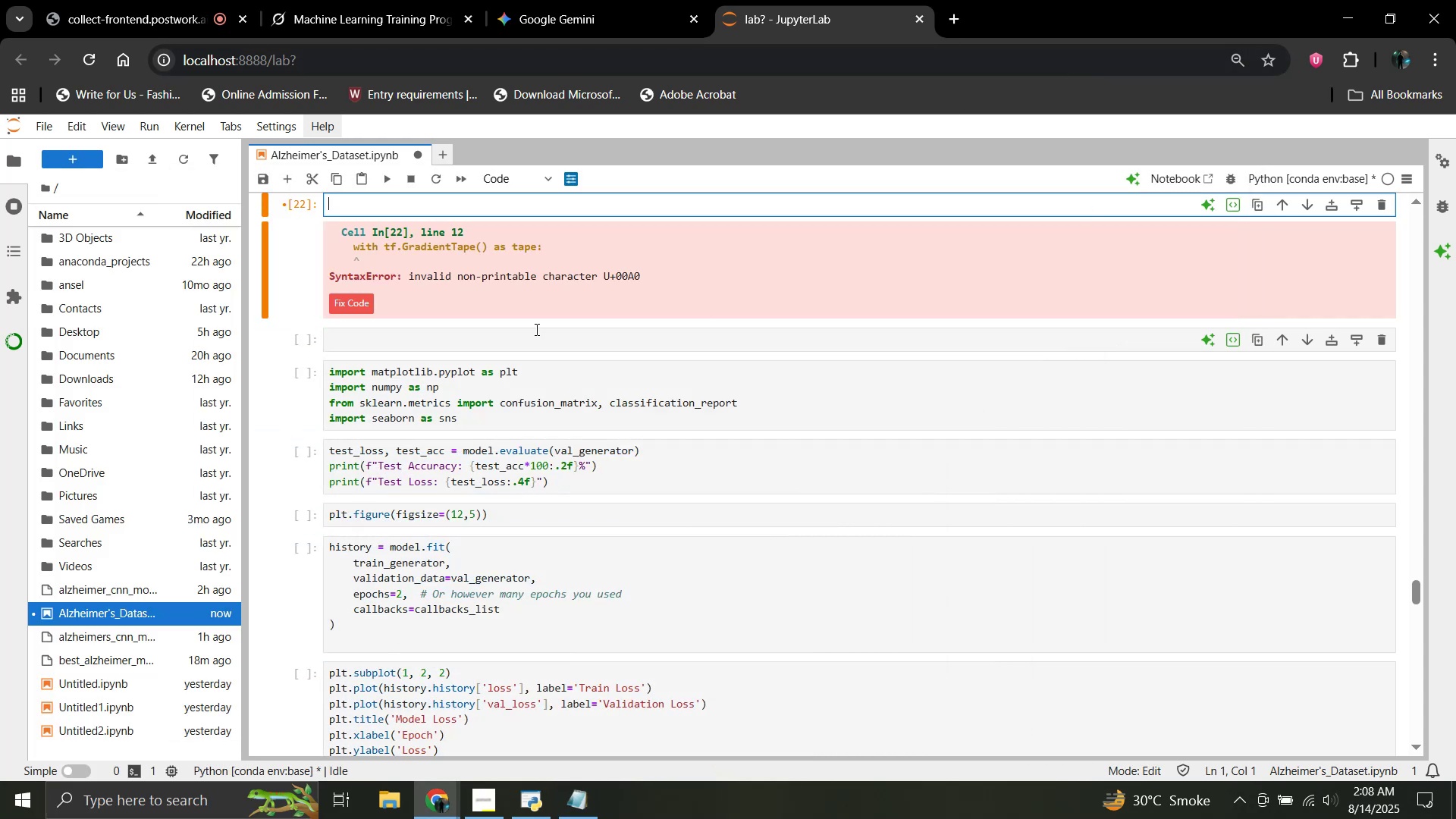 
scroll: coordinate [534, 329], scroll_direction: up, amount: 1.0
 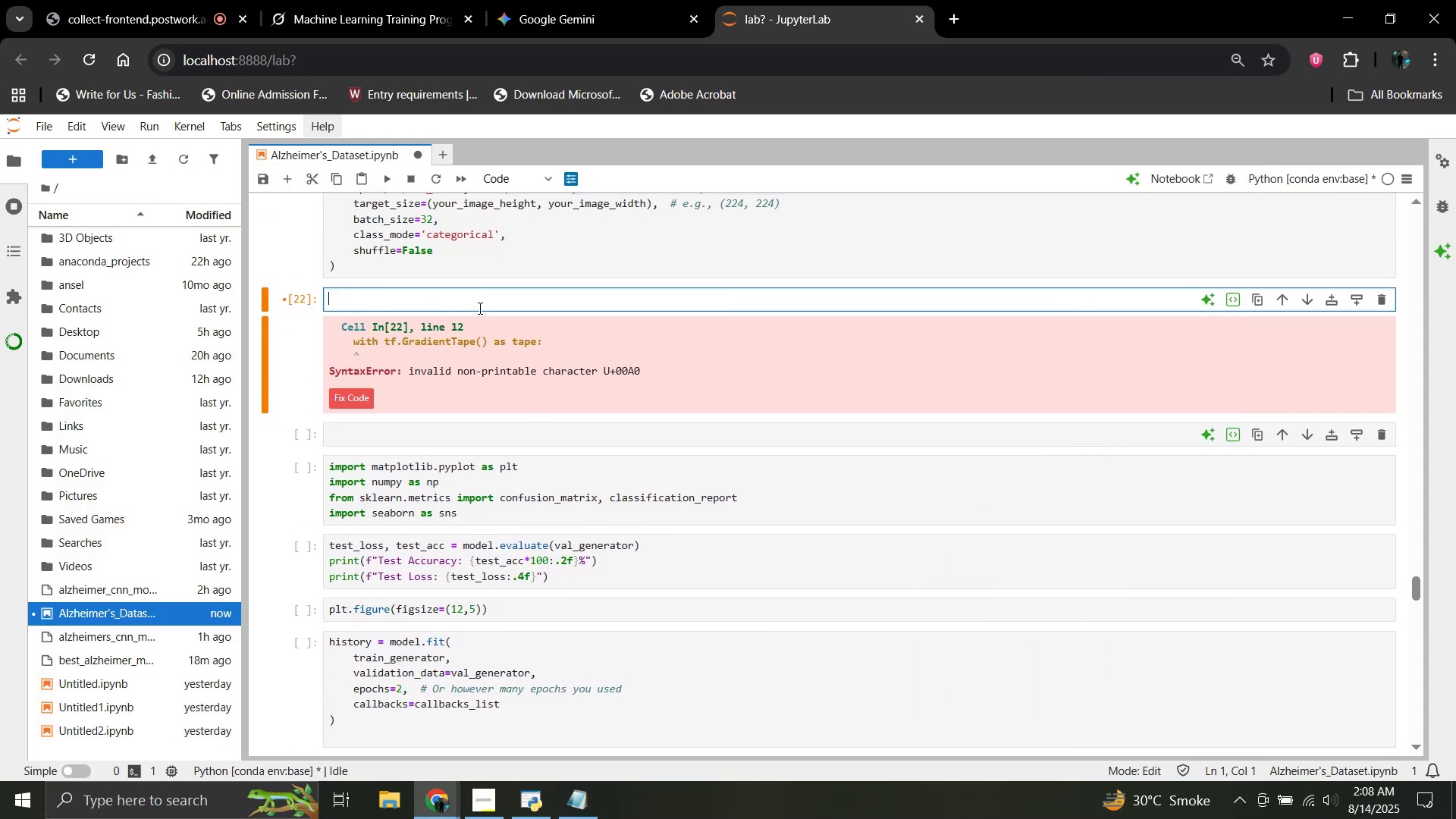 
key(Control+V)
 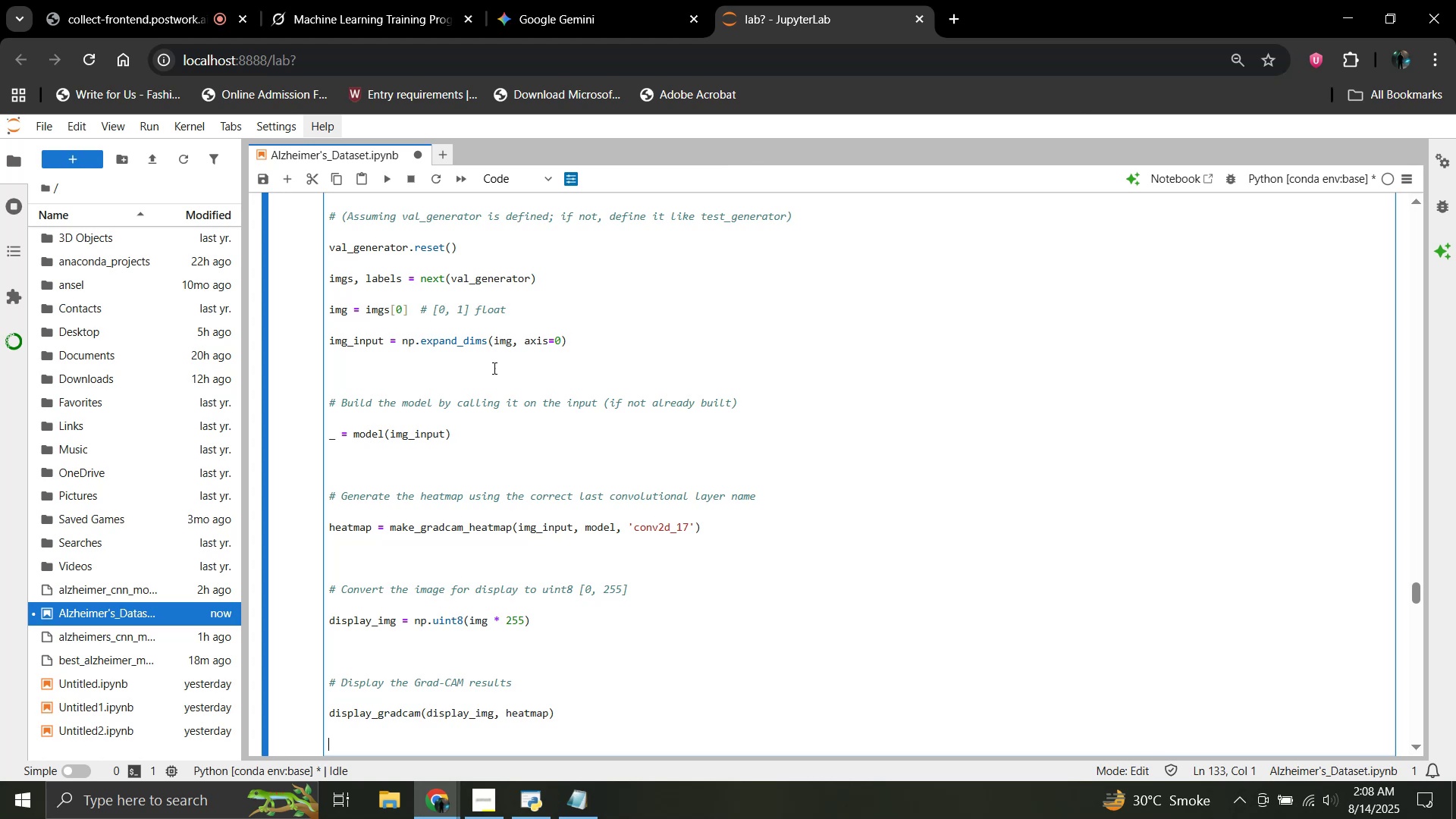 
scroll: coordinate [510, 415], scroll_direction: down, amount: 3.0
 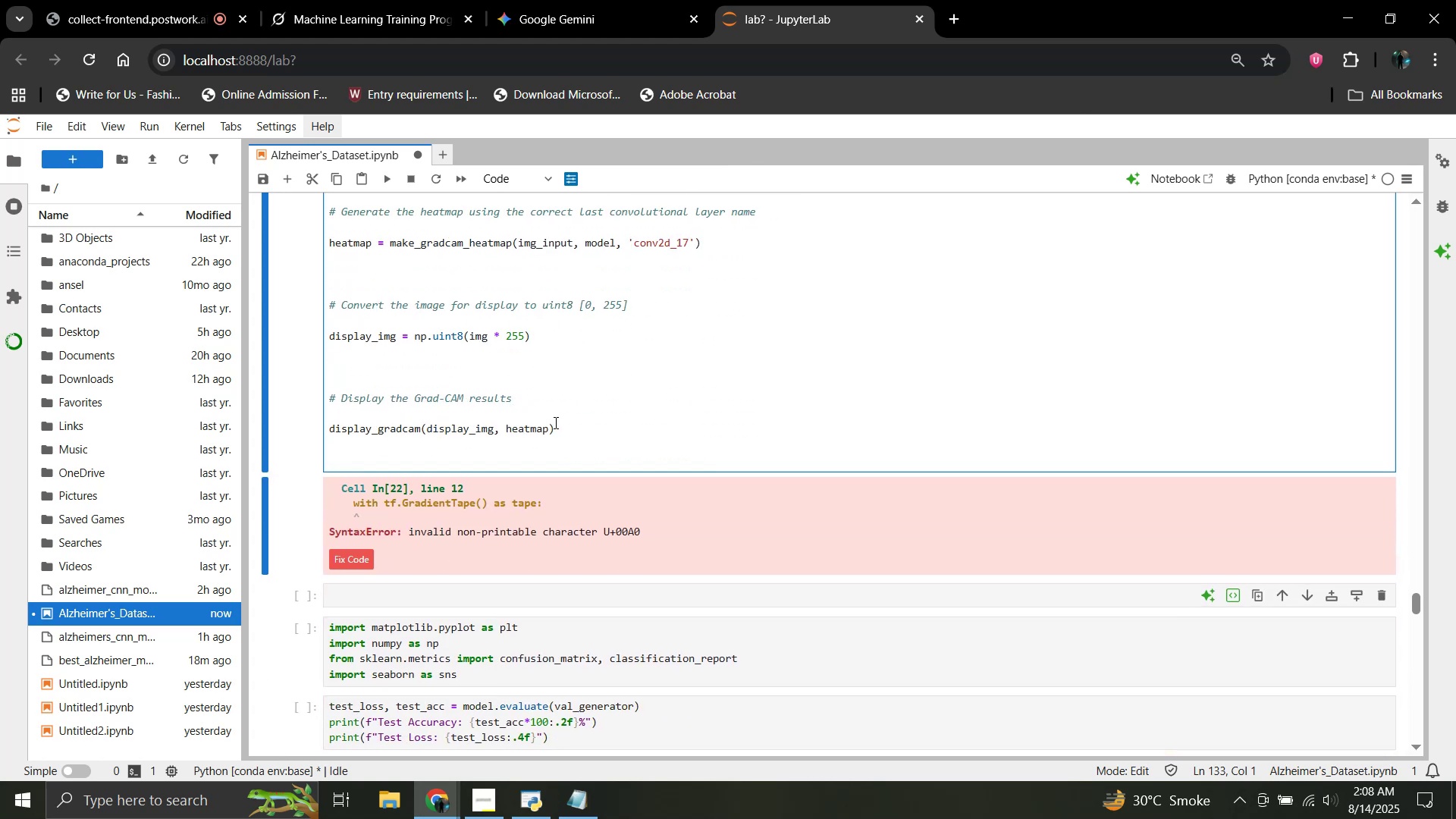 
key(Shift+Enter)
 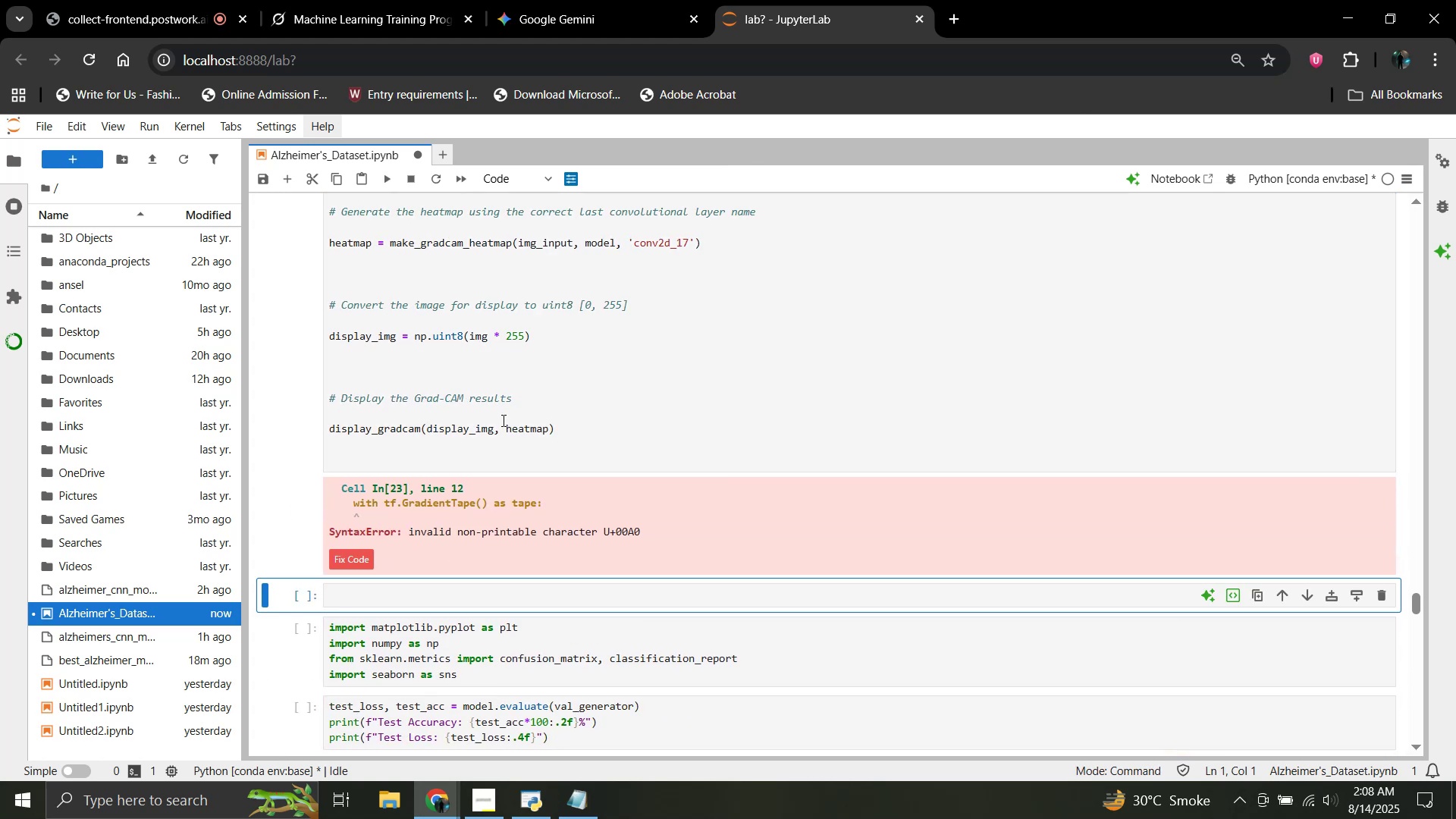 
left_click([581, 463])
 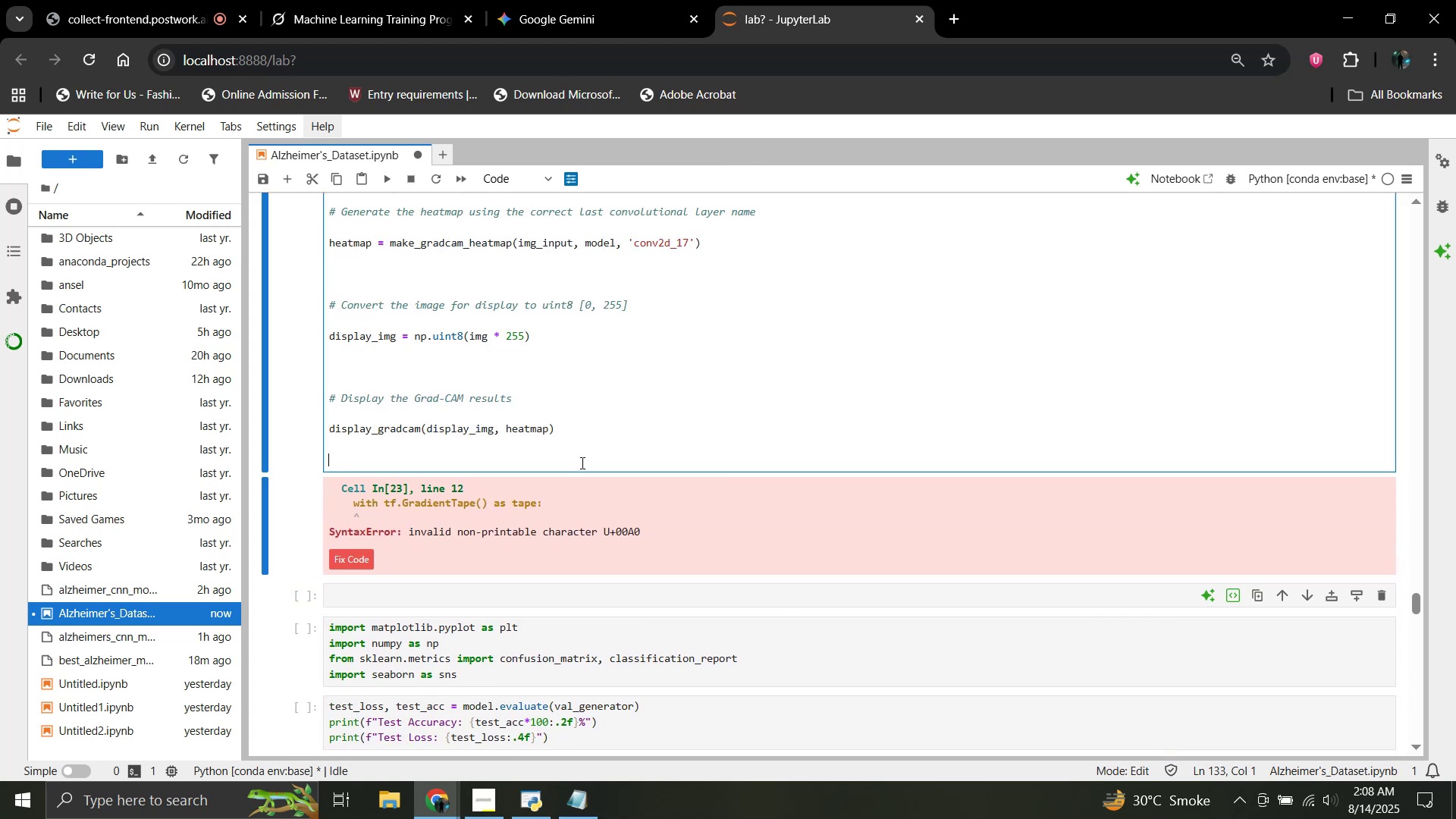 
key(Control+A)
 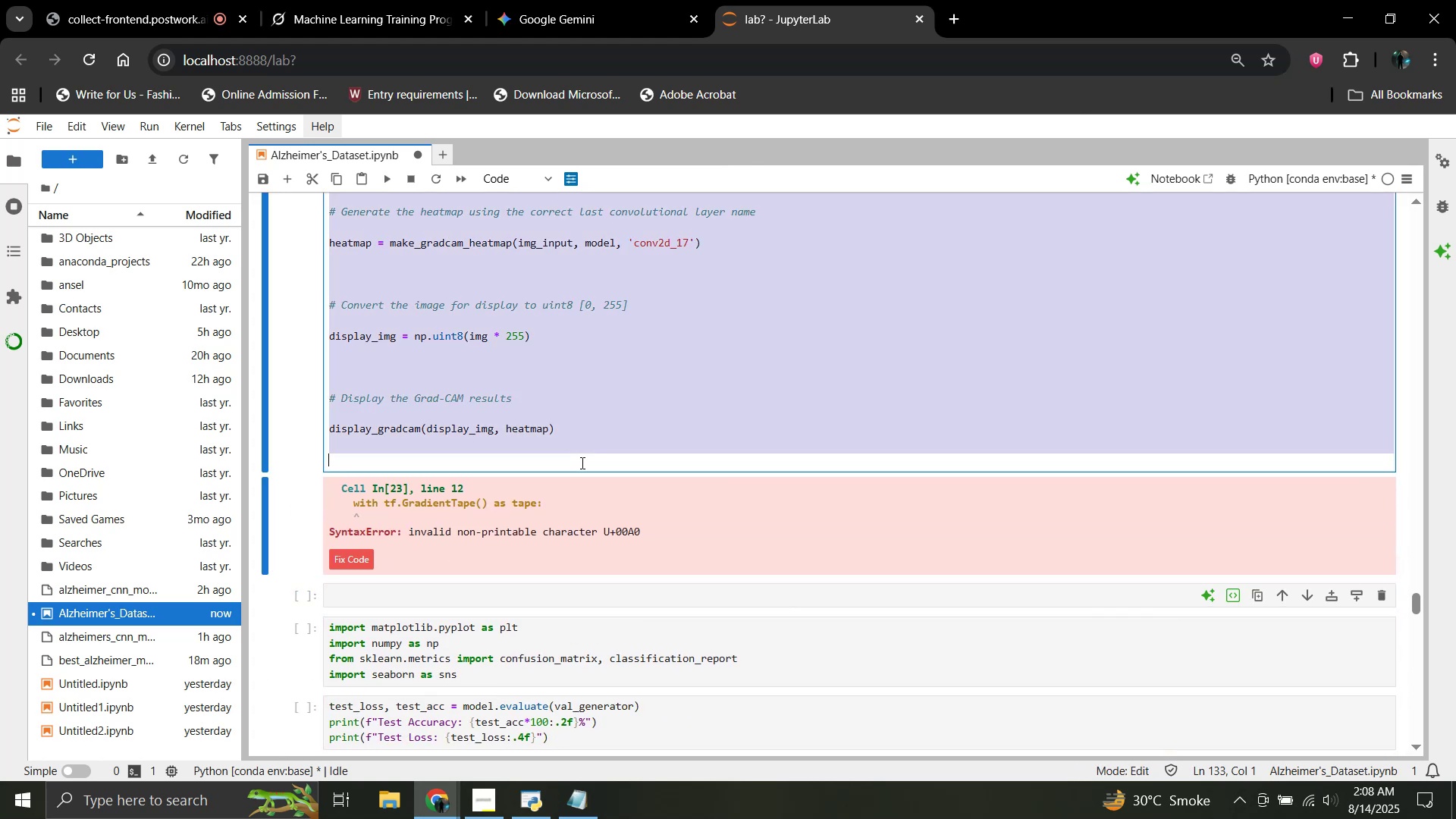 
key(Control+C)
 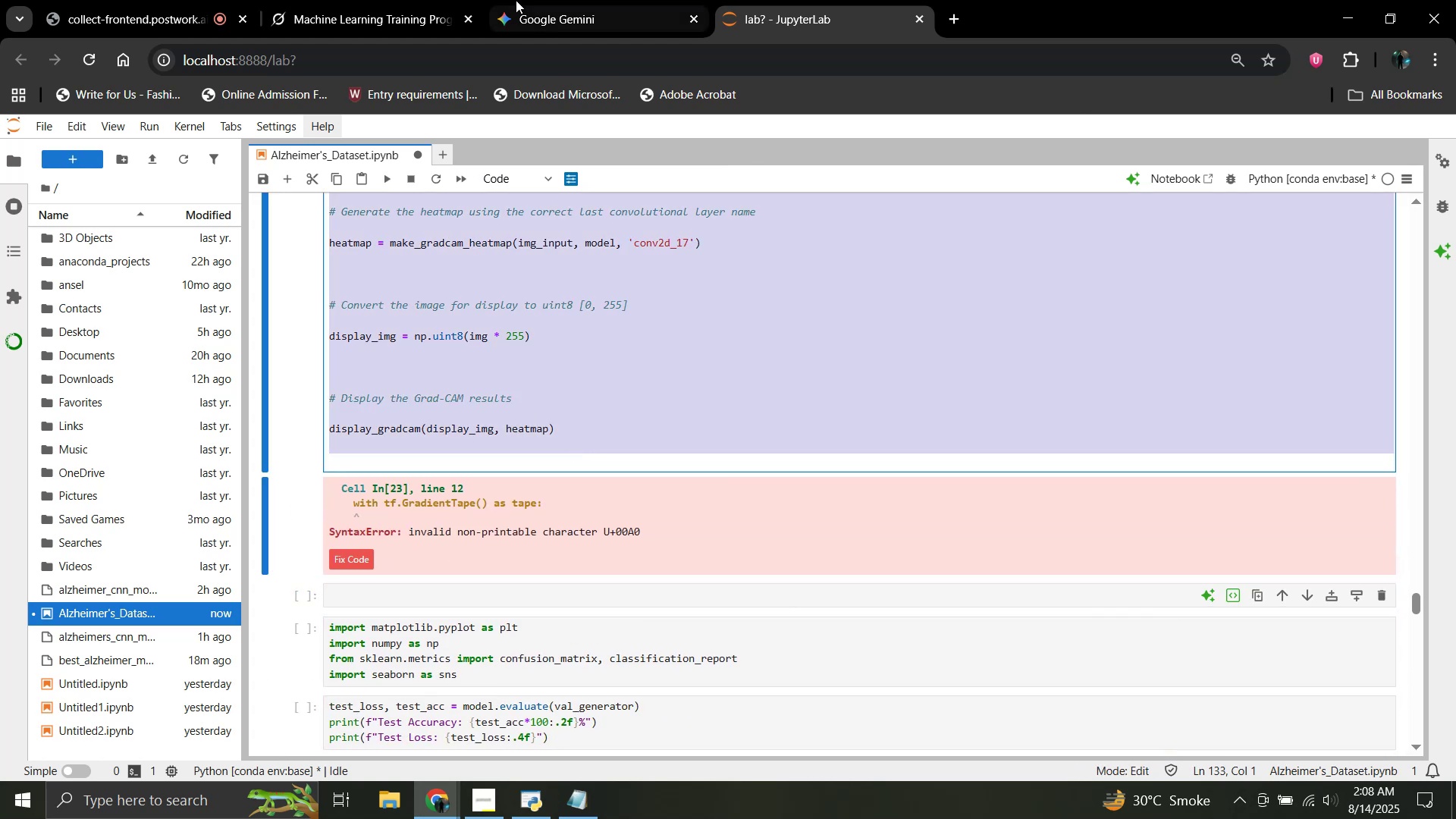 
left_click([519, 0])
 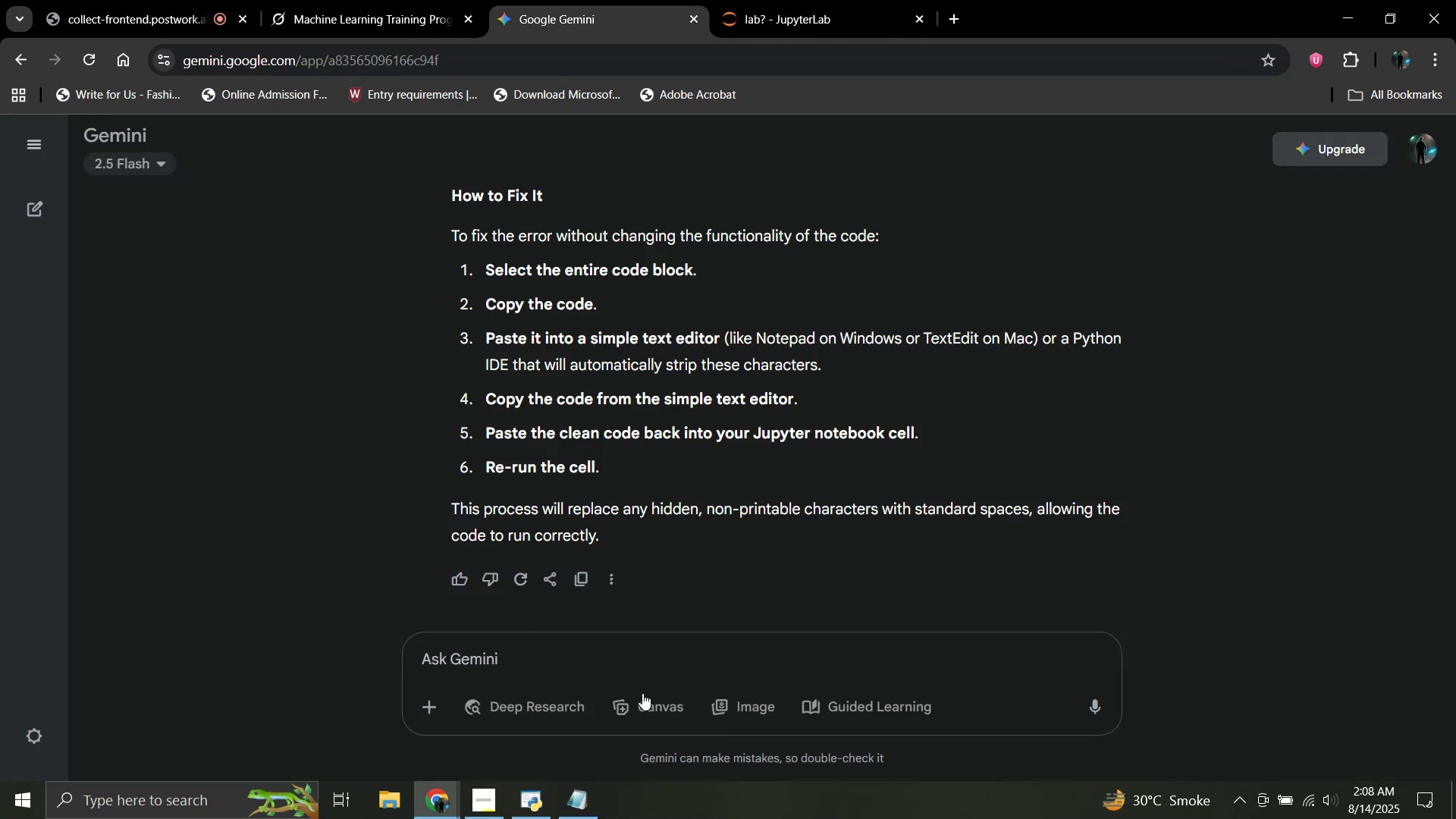 
left_click([640, 686])
 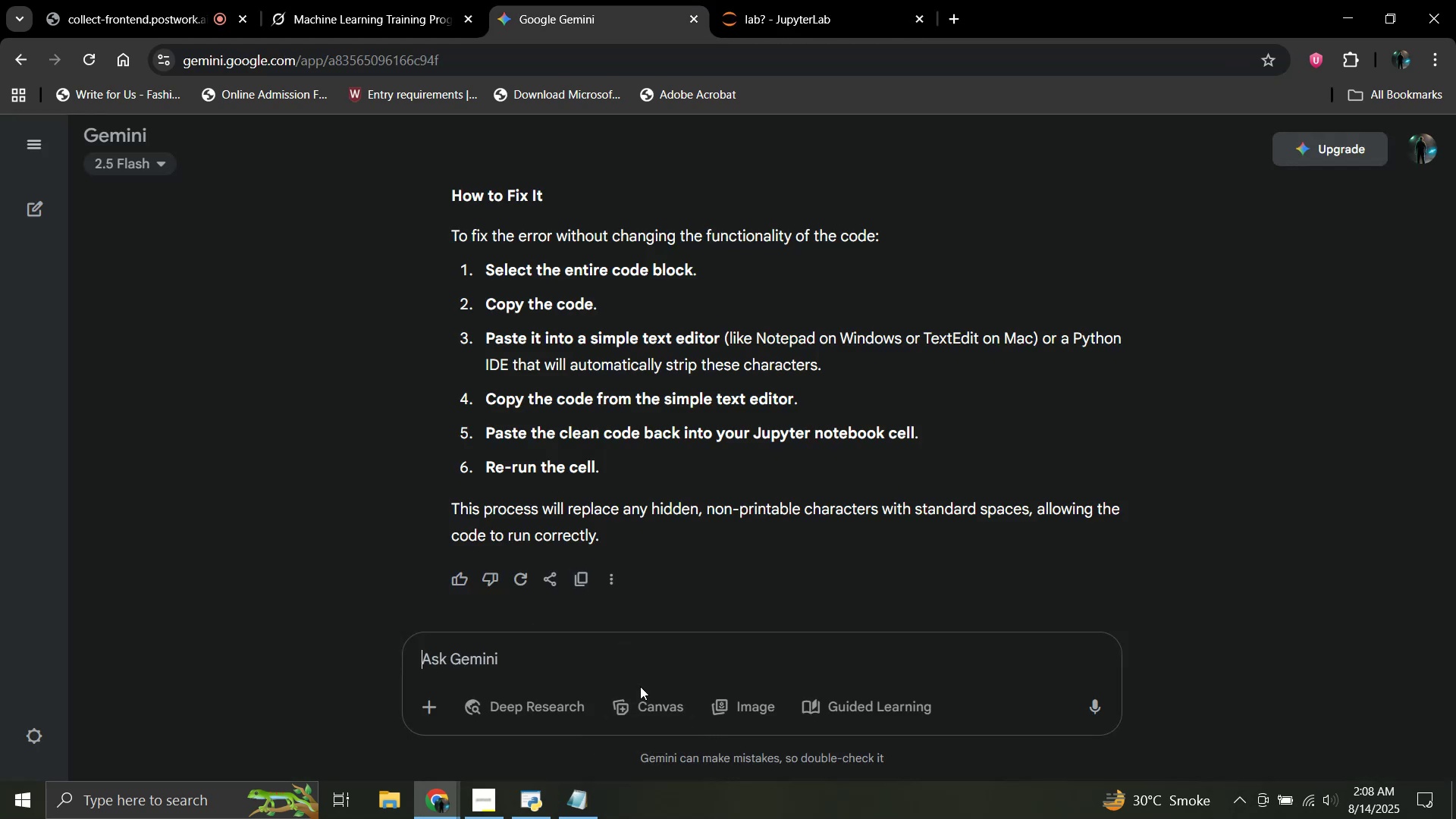 
key(Control+V)
 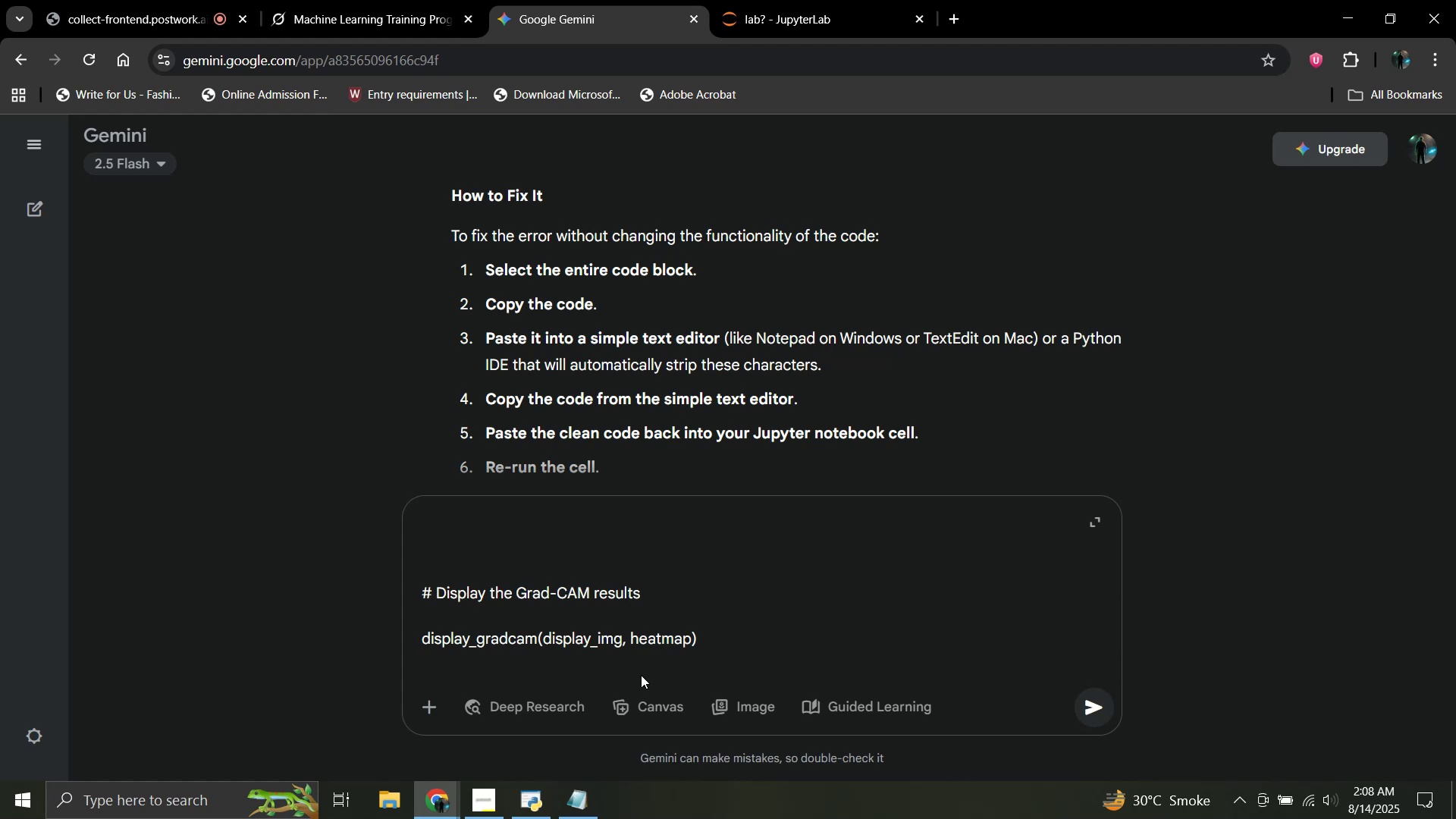 
key(Shift+Enter)
 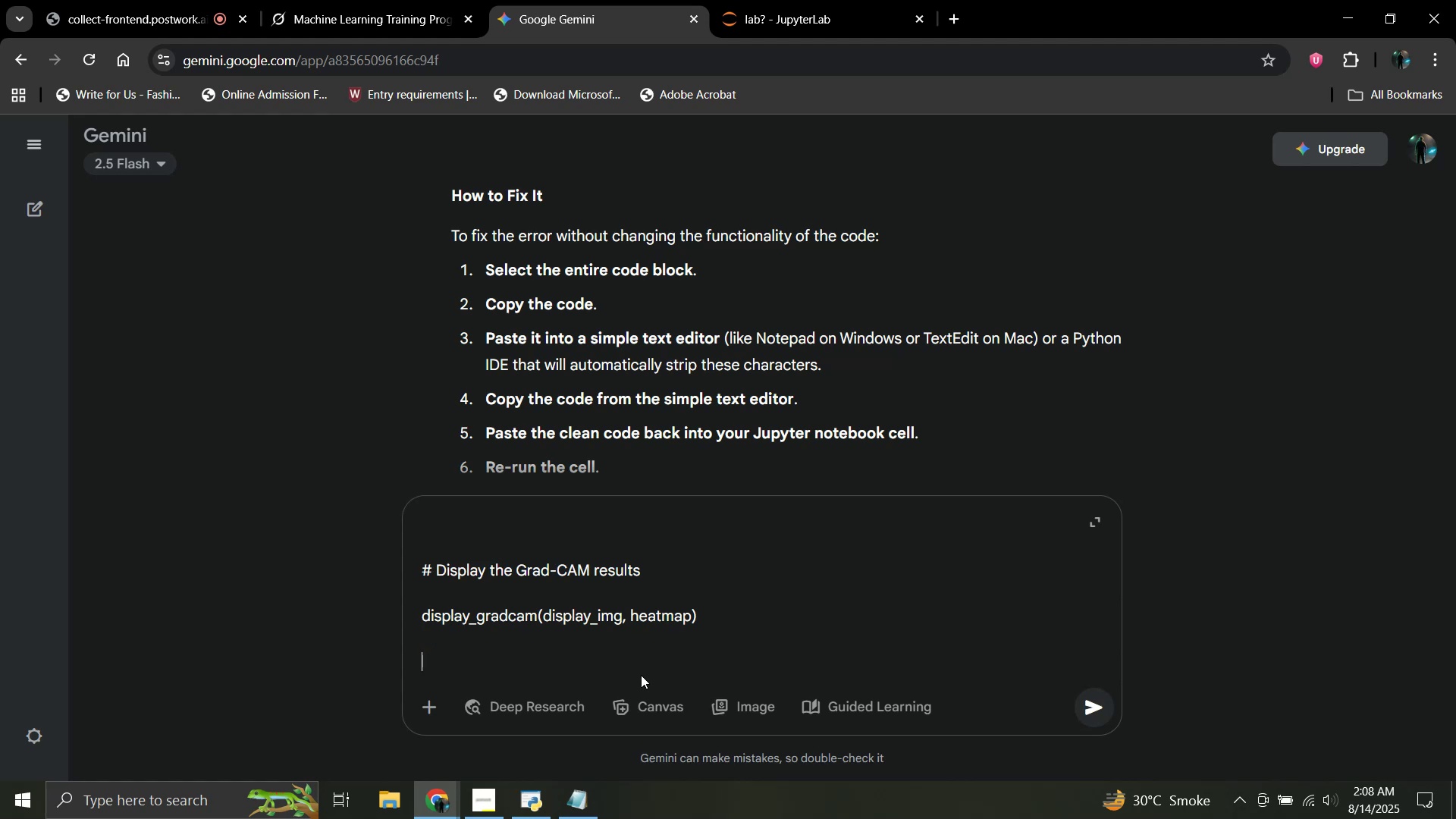 
key(Shift+Enter)
 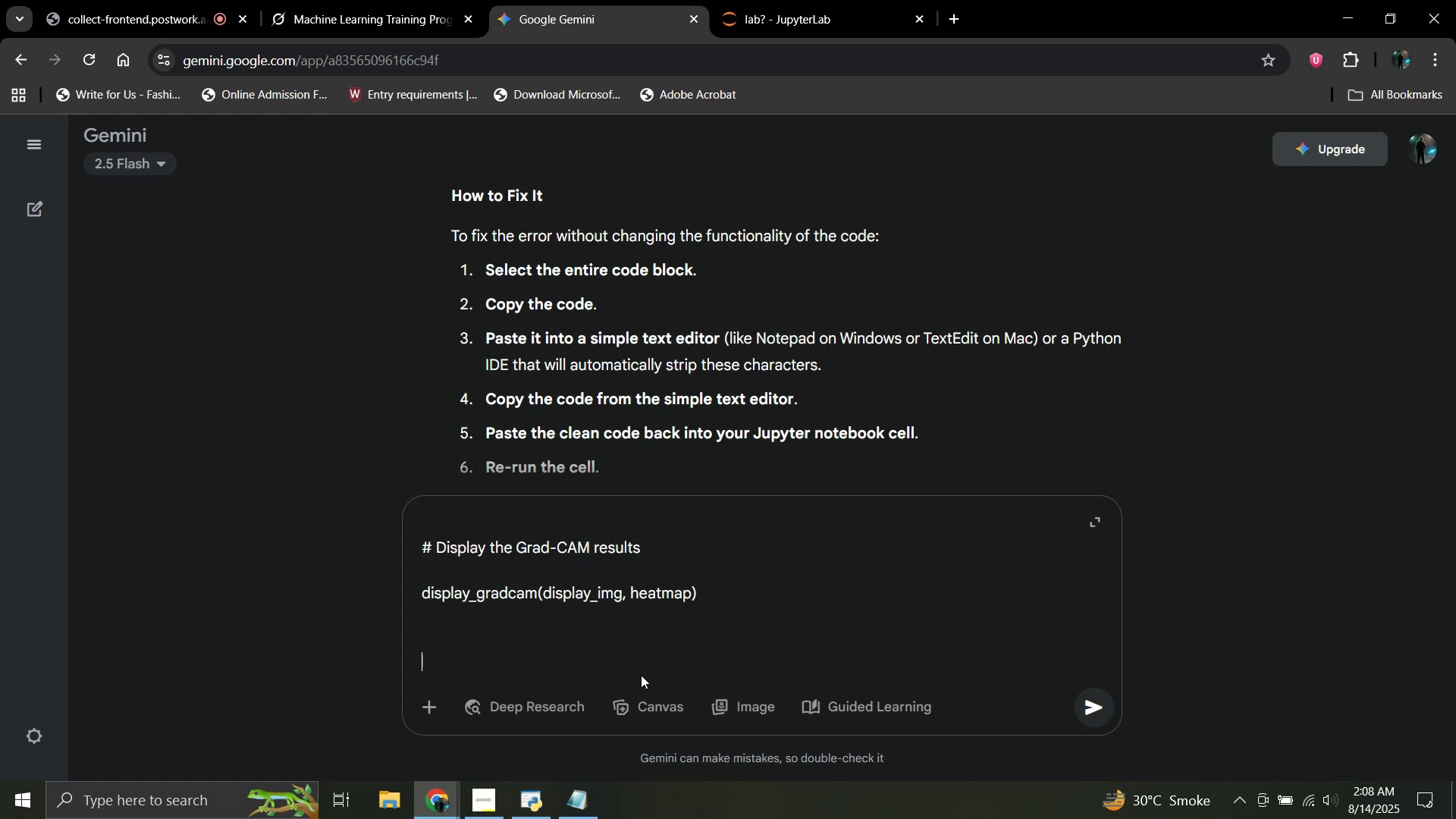 
type(if there are any hidden characters, pke)
key(Backspace)
key(Backspace)
type(leases)
key(Backspace)
type( remove it.)
 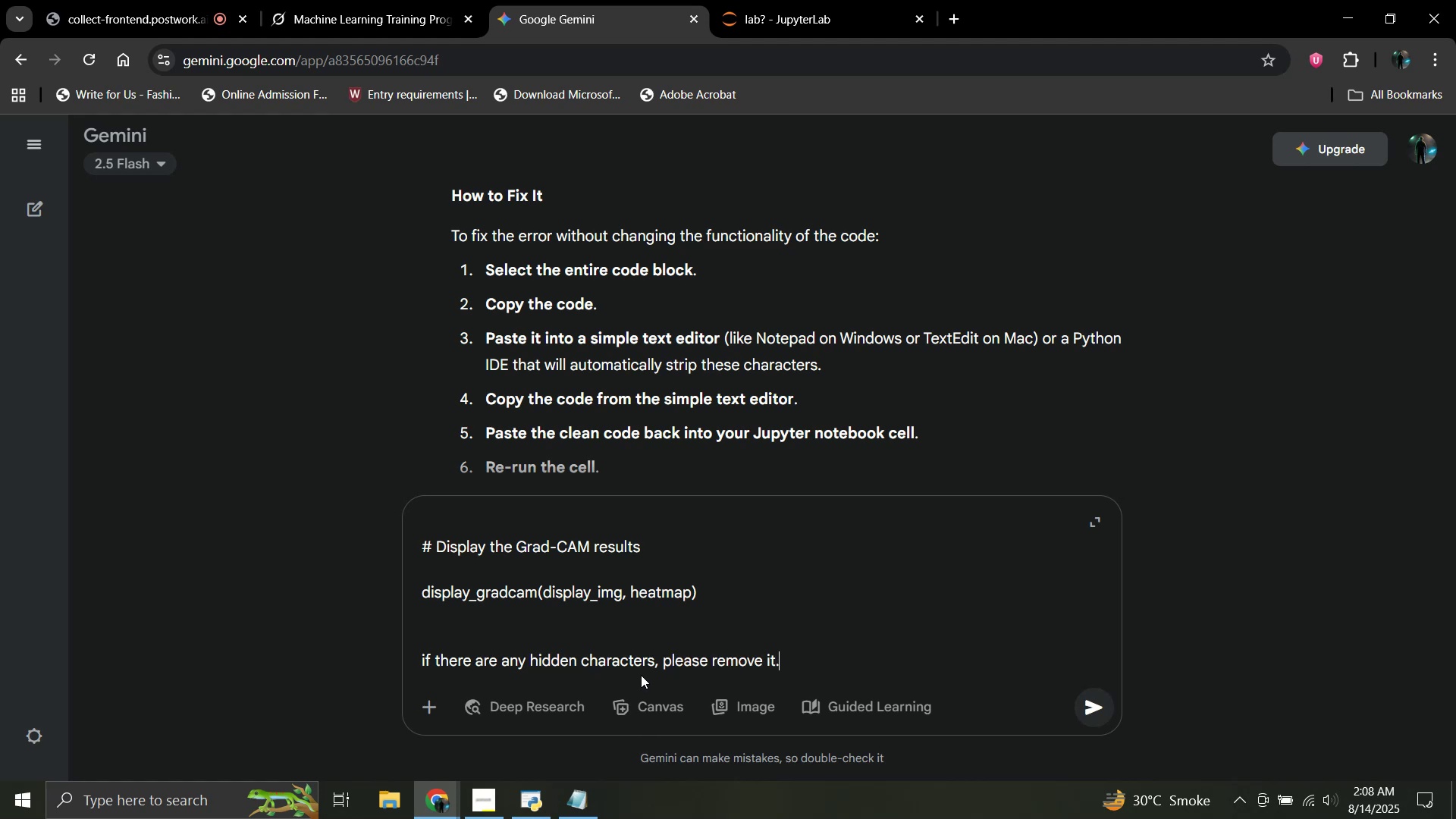 
key(Enter)
 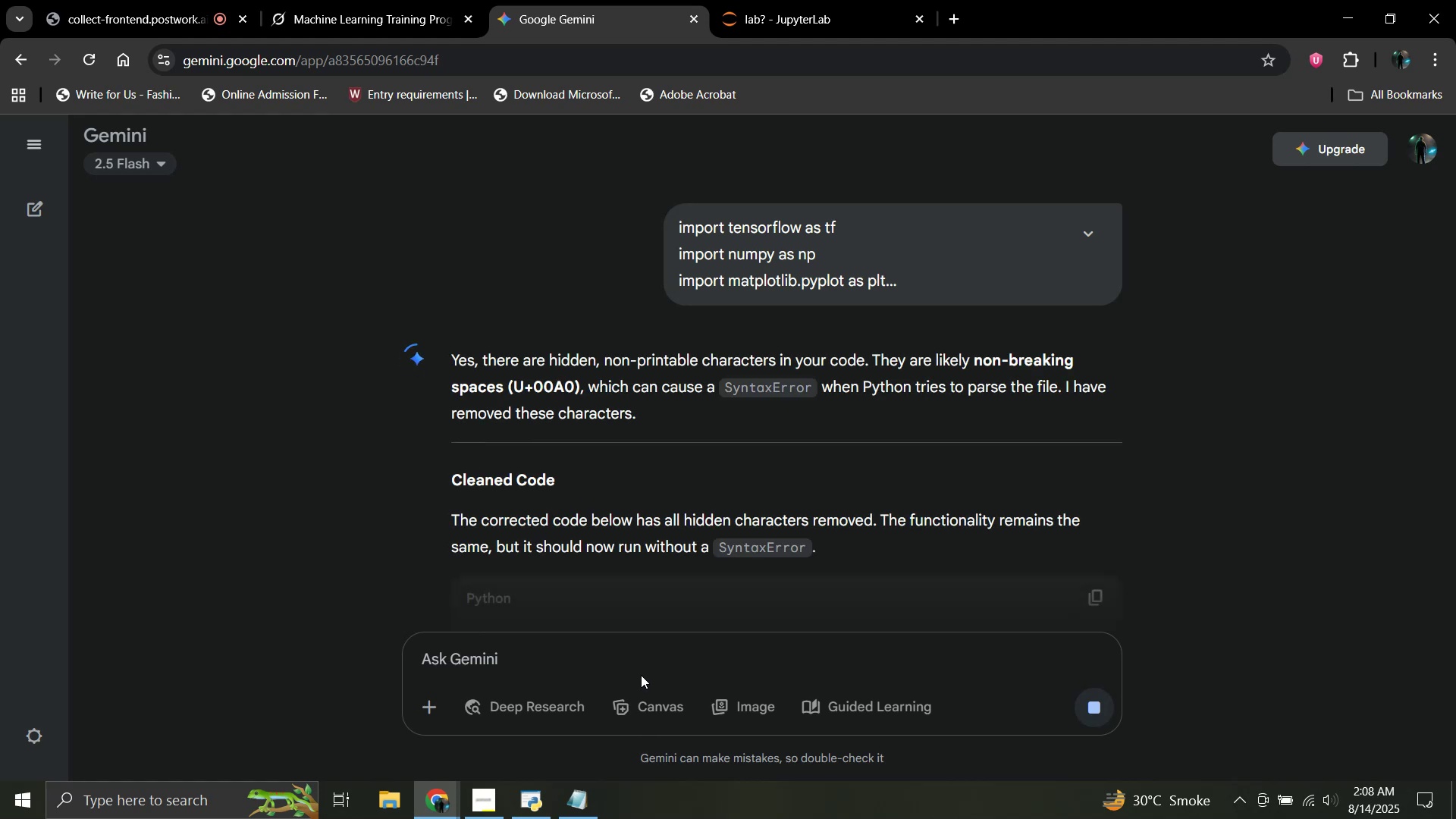 
wait(7.17)
 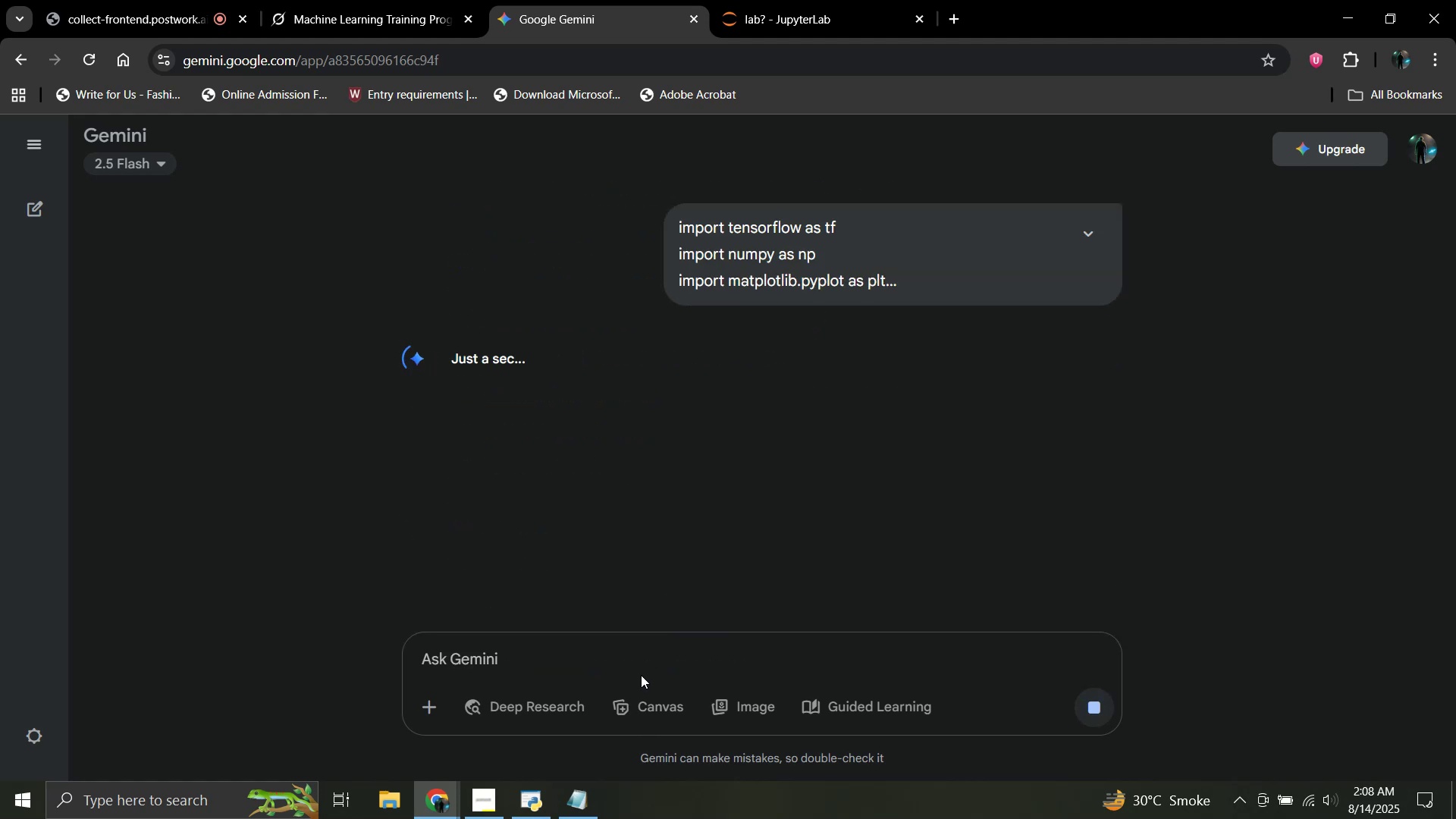 
scroll: coordinate [649, 464], scroll_direction: down, amount: 20.0
 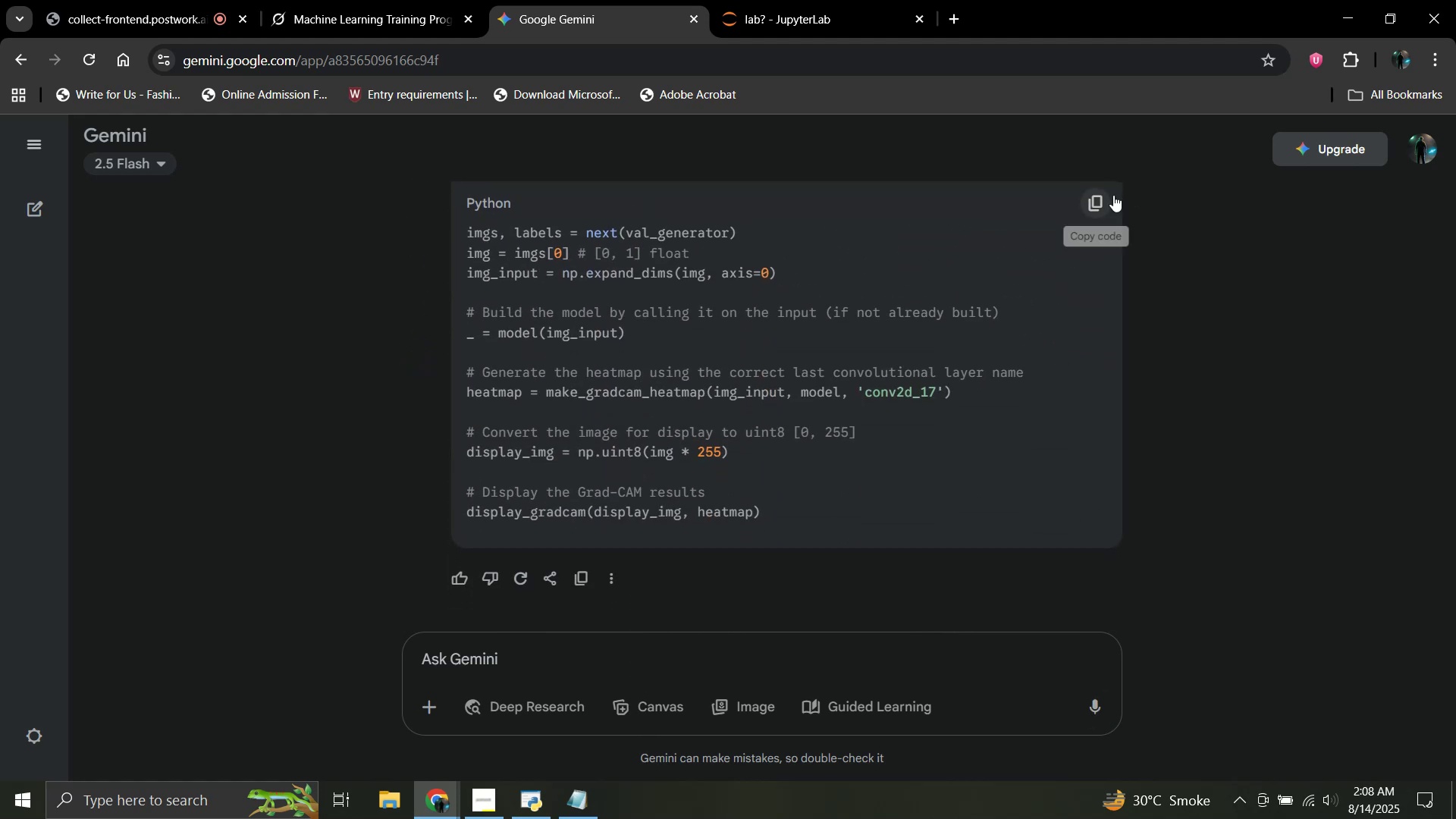 
left_click([1109, 207])
 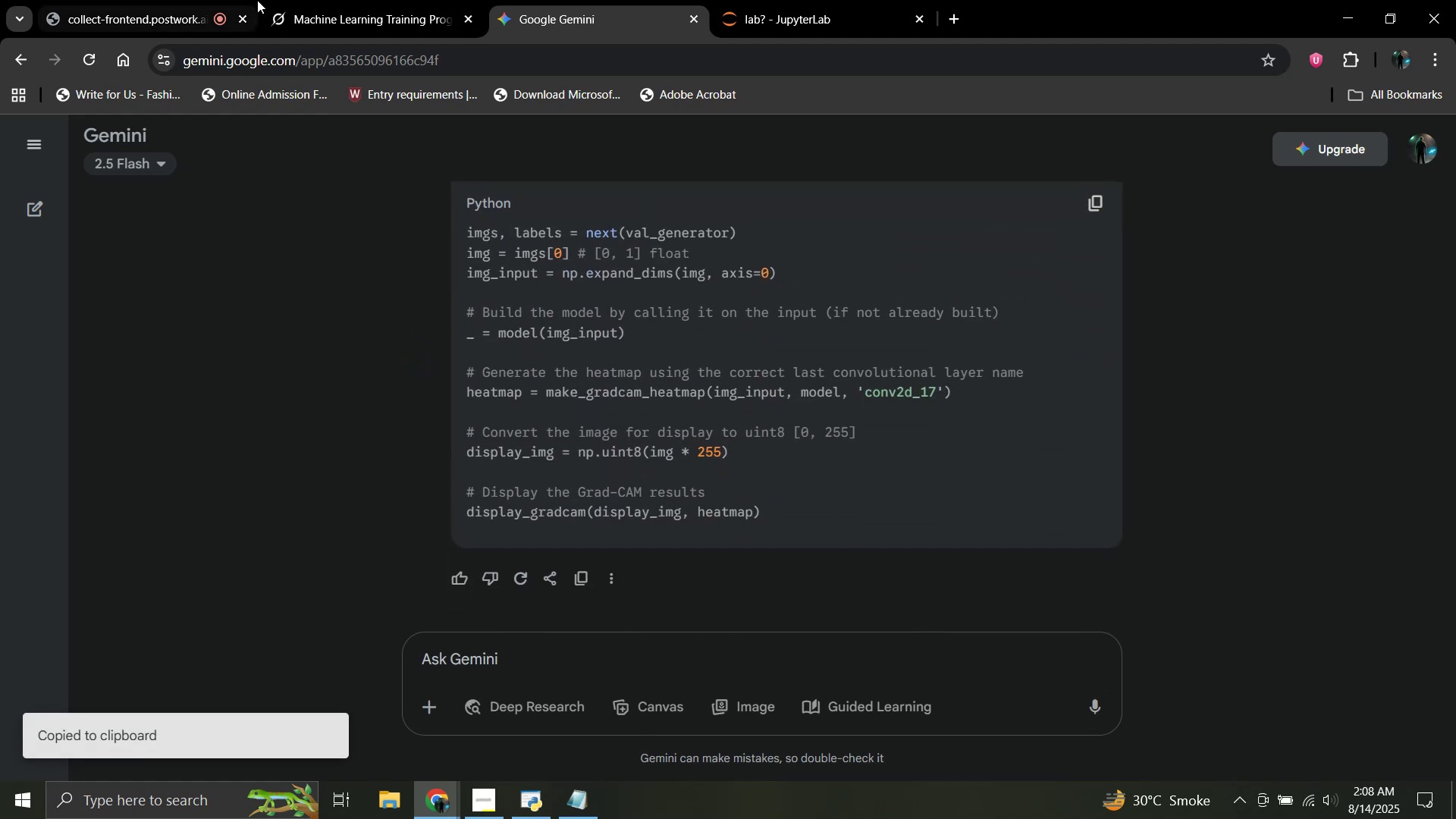 
left_click([388, 0])
 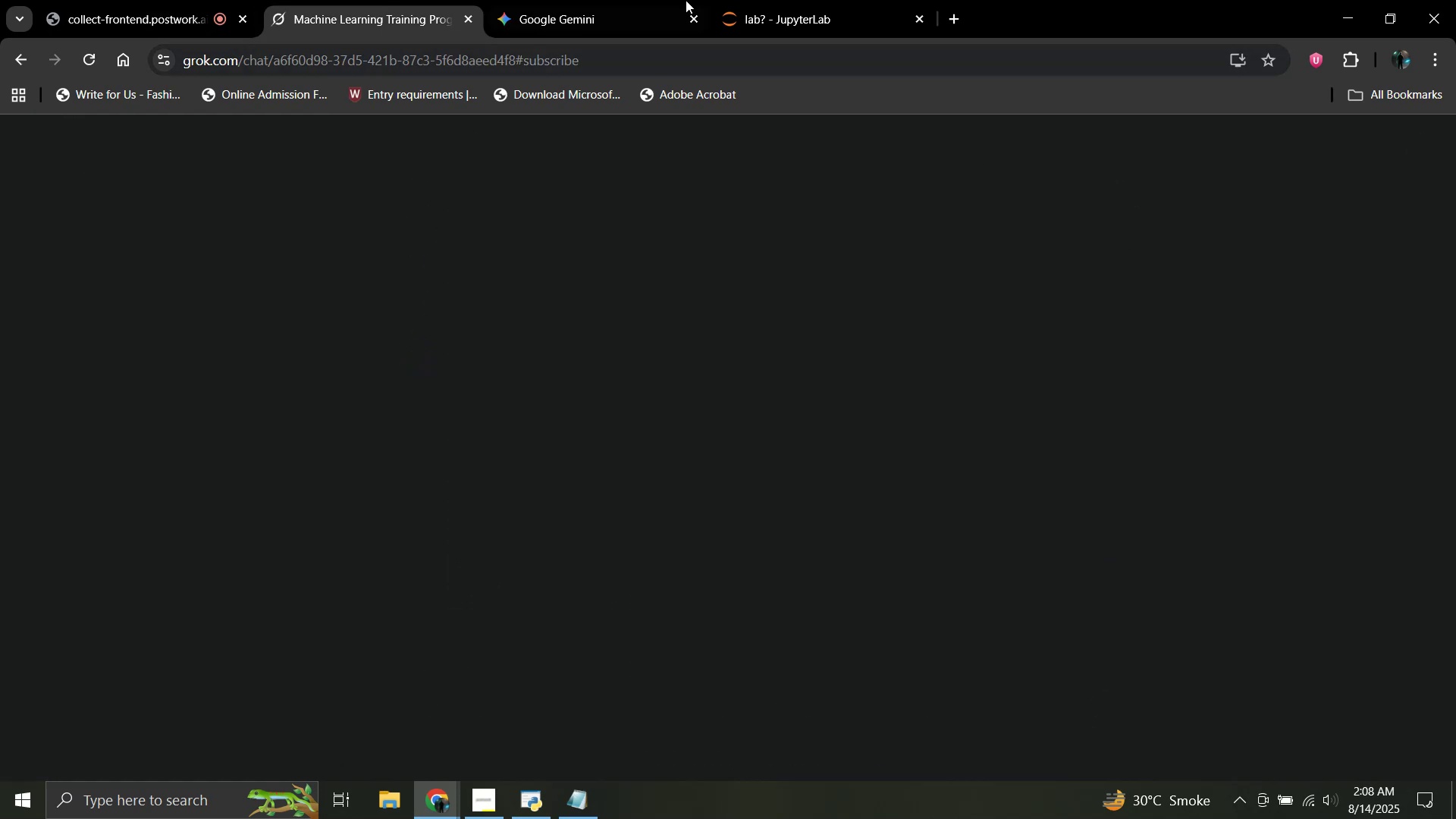 
left_click([782, 0])
 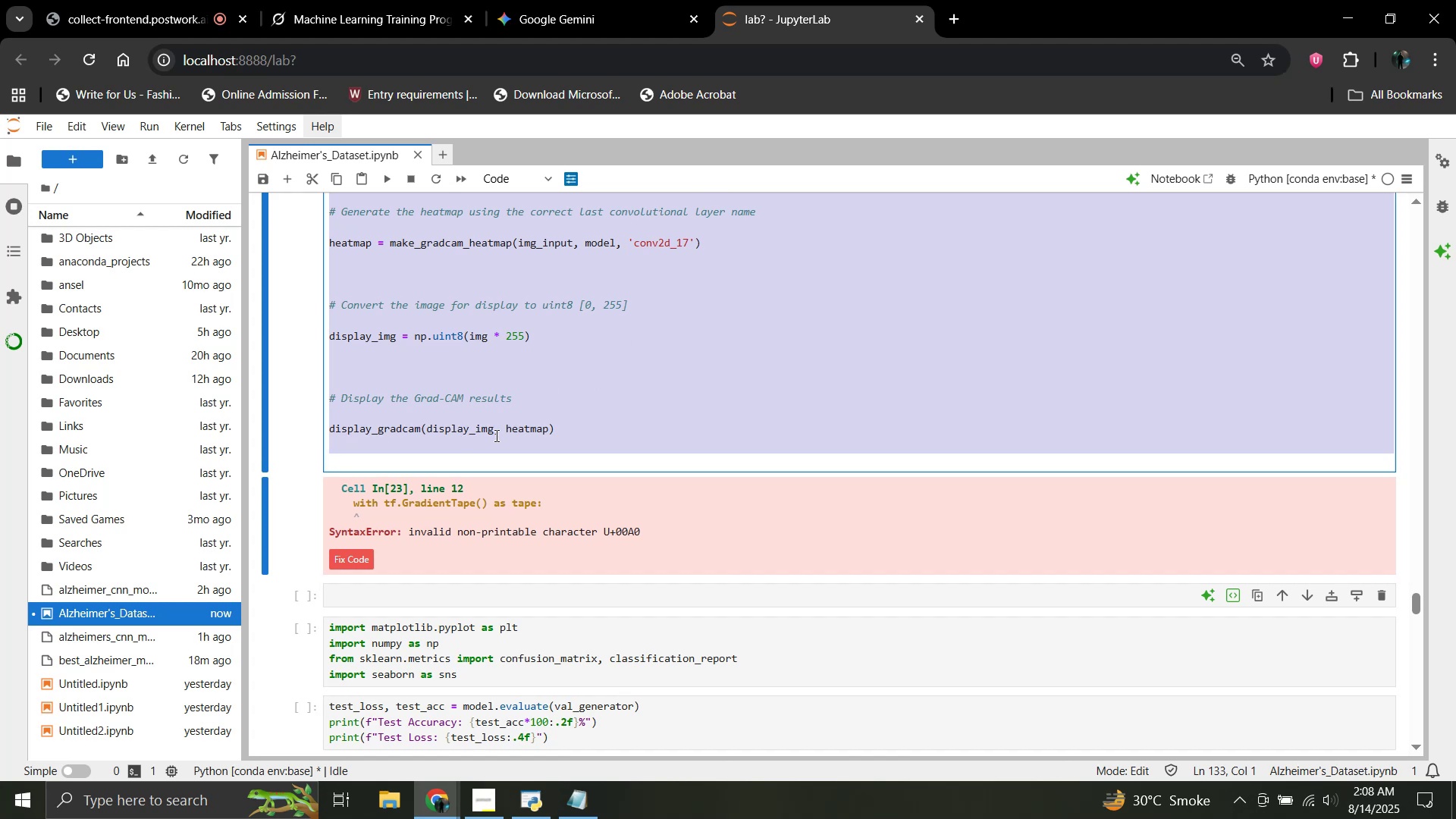 
key(Control+V)
 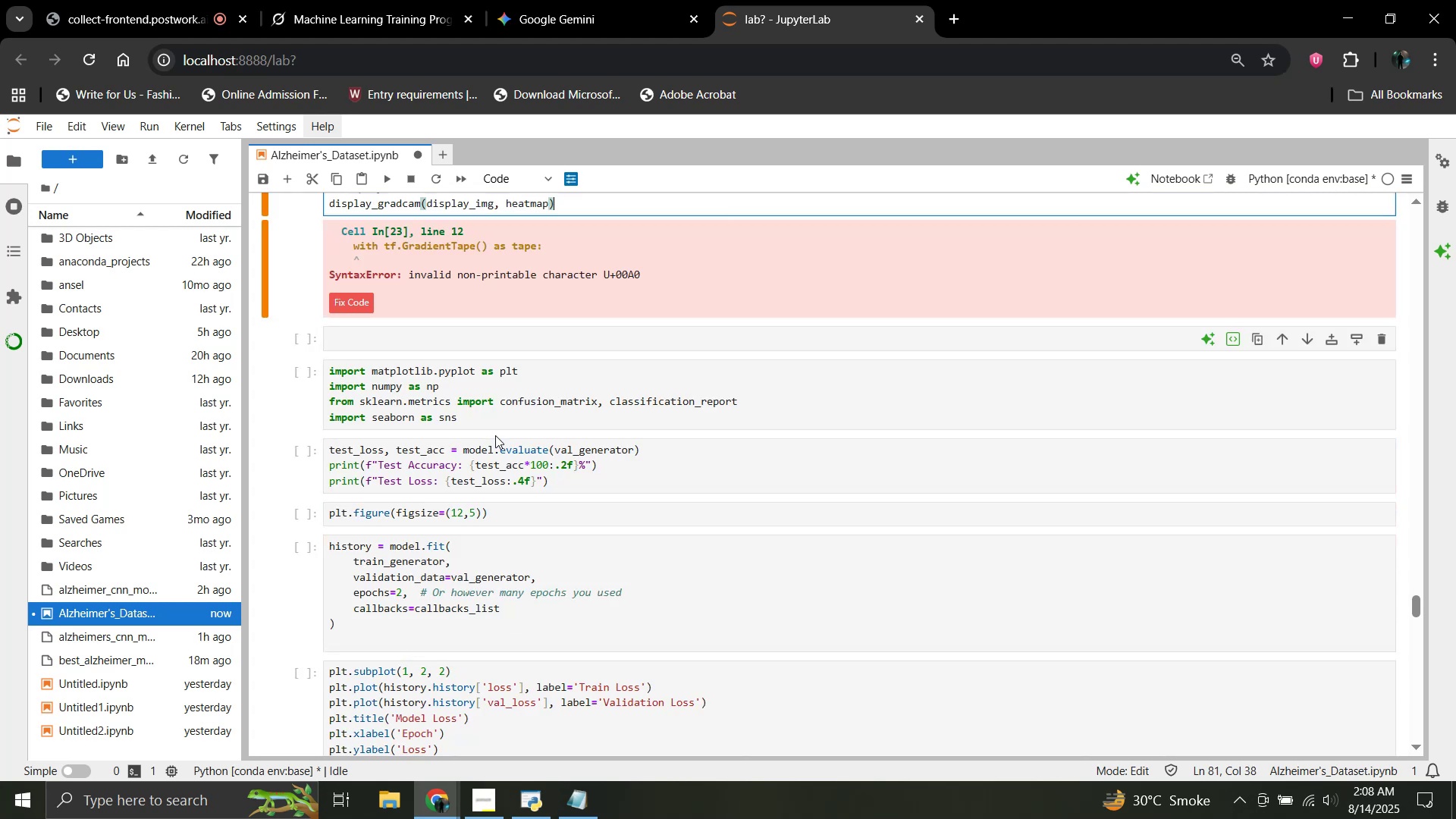 
scroll: coordinate [495, 435], scroll_direction: up, amount: 3.0
 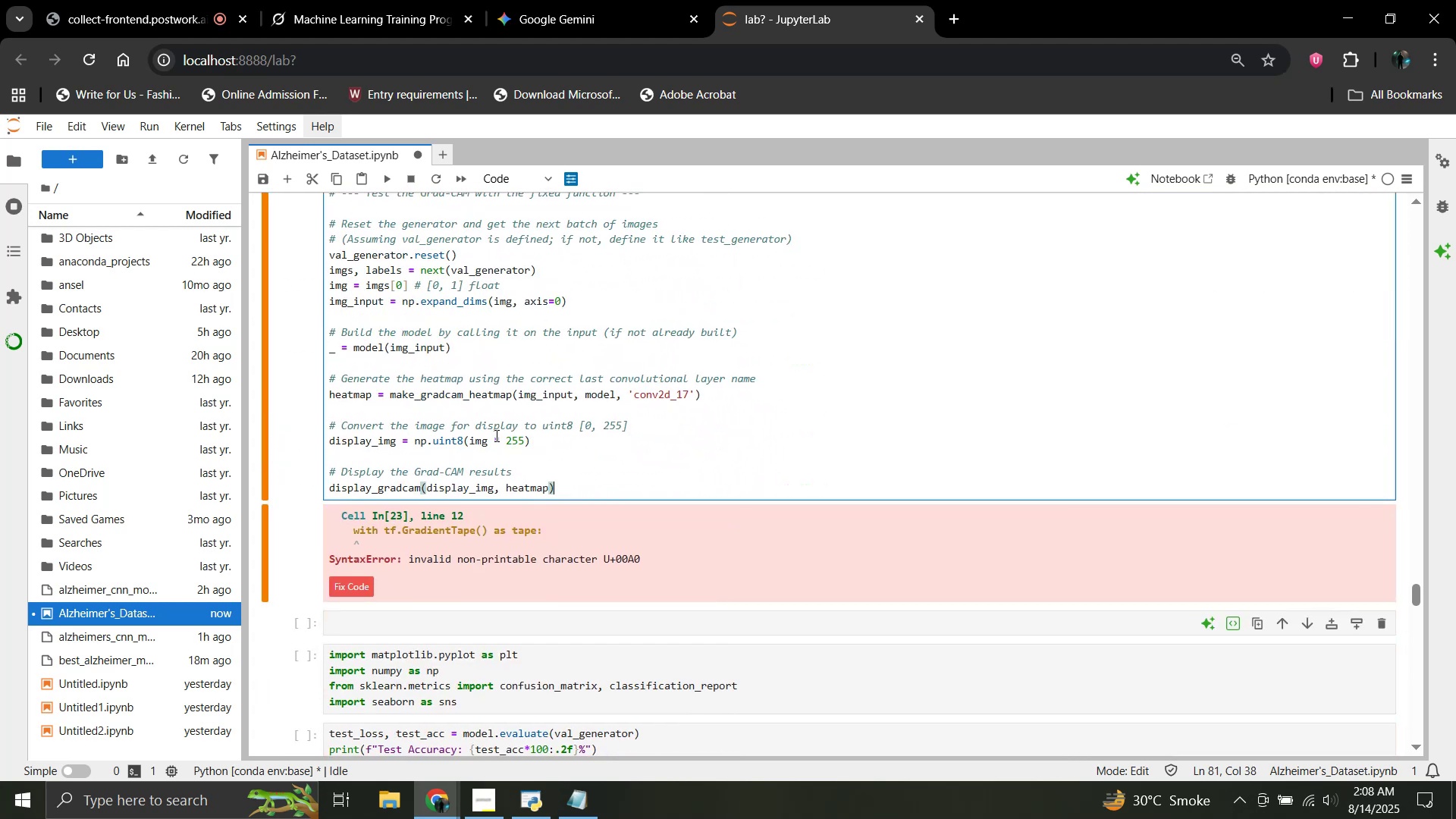 
key(Shift+Enter)
 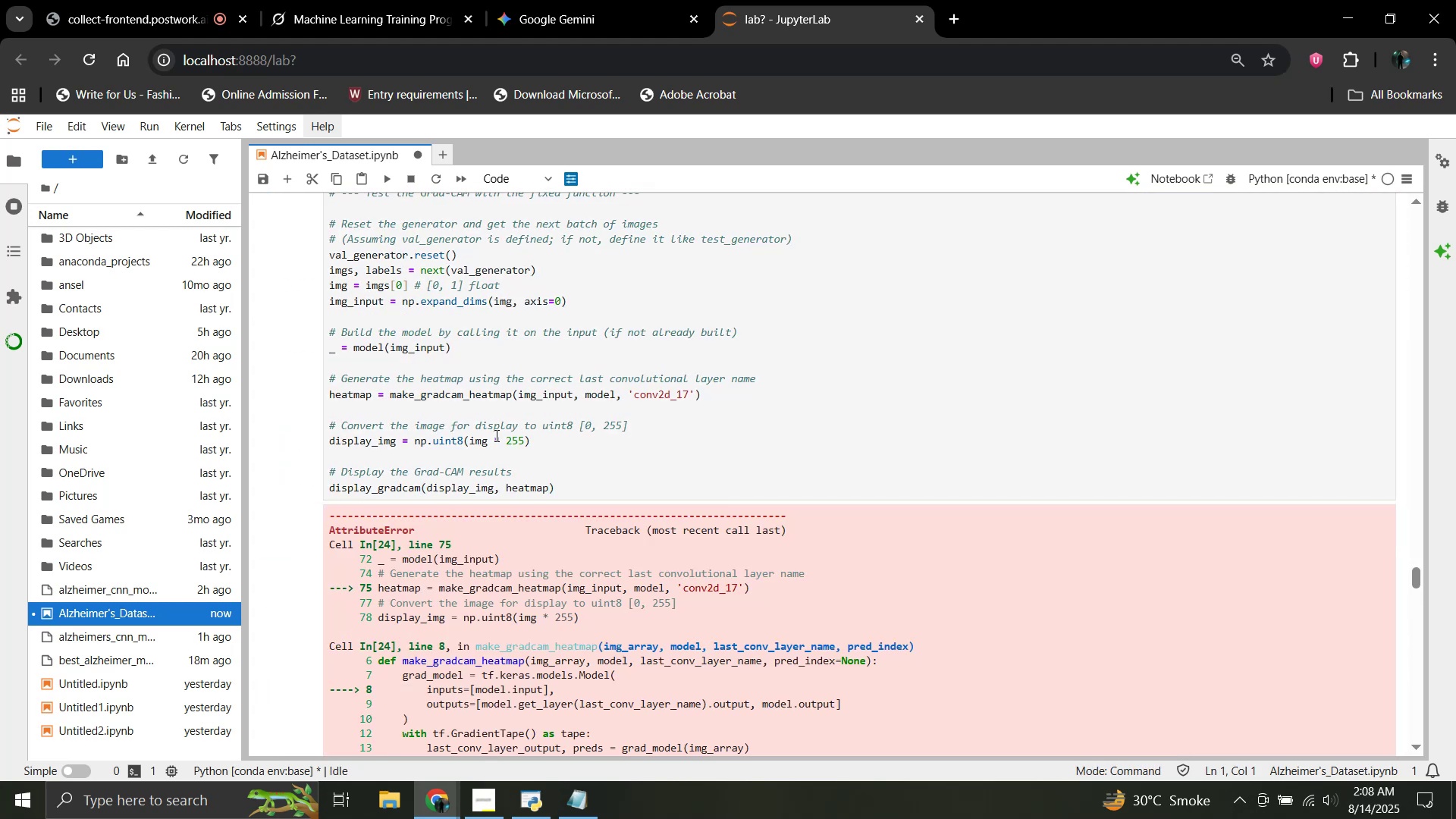 
scroll: coordinate [495, 435], scroll_direction: down, amount: 6.0
 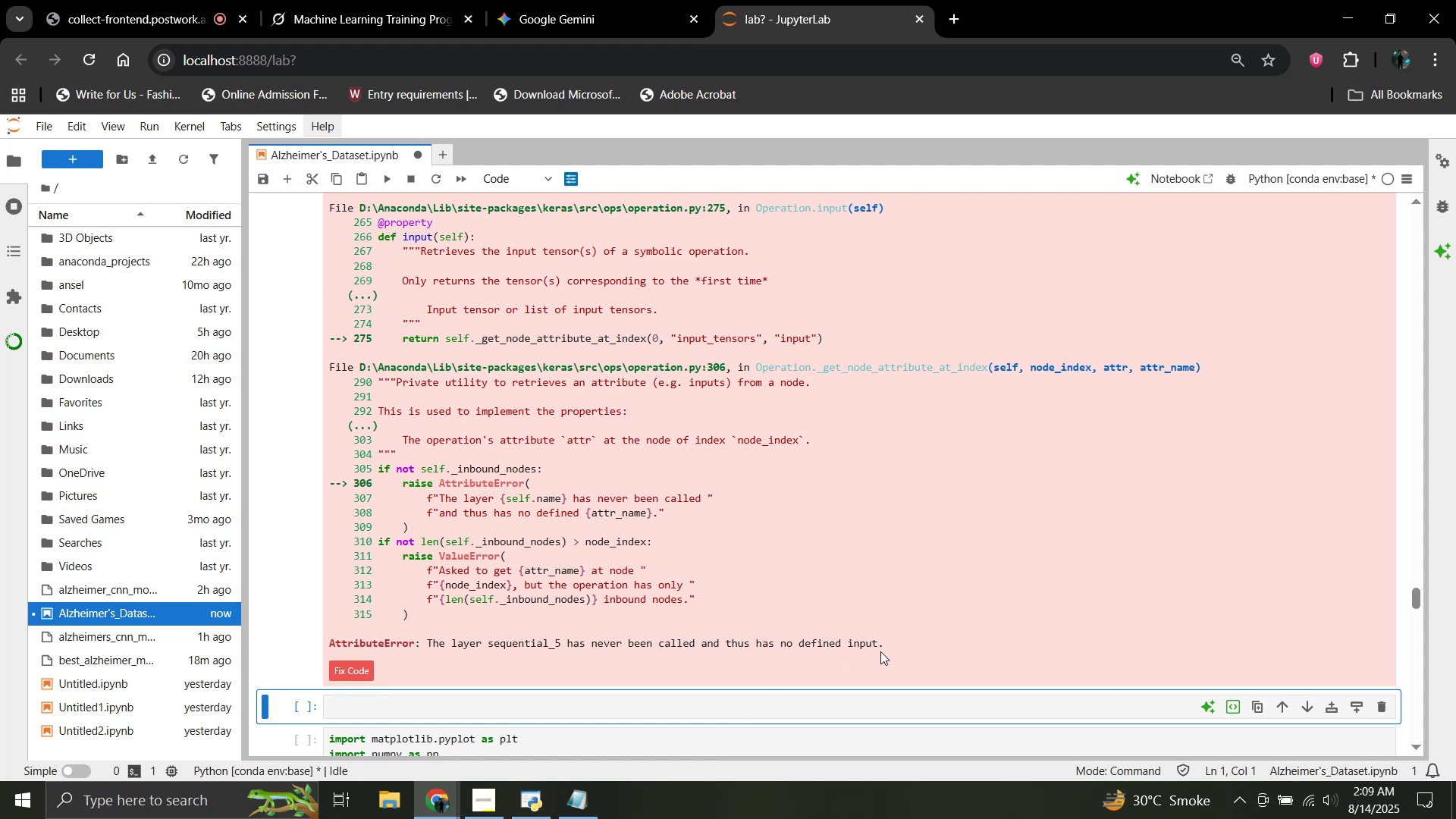 
left_click_drag(start_coordinate=[884, 642], to_coordinate=[331, 342])
 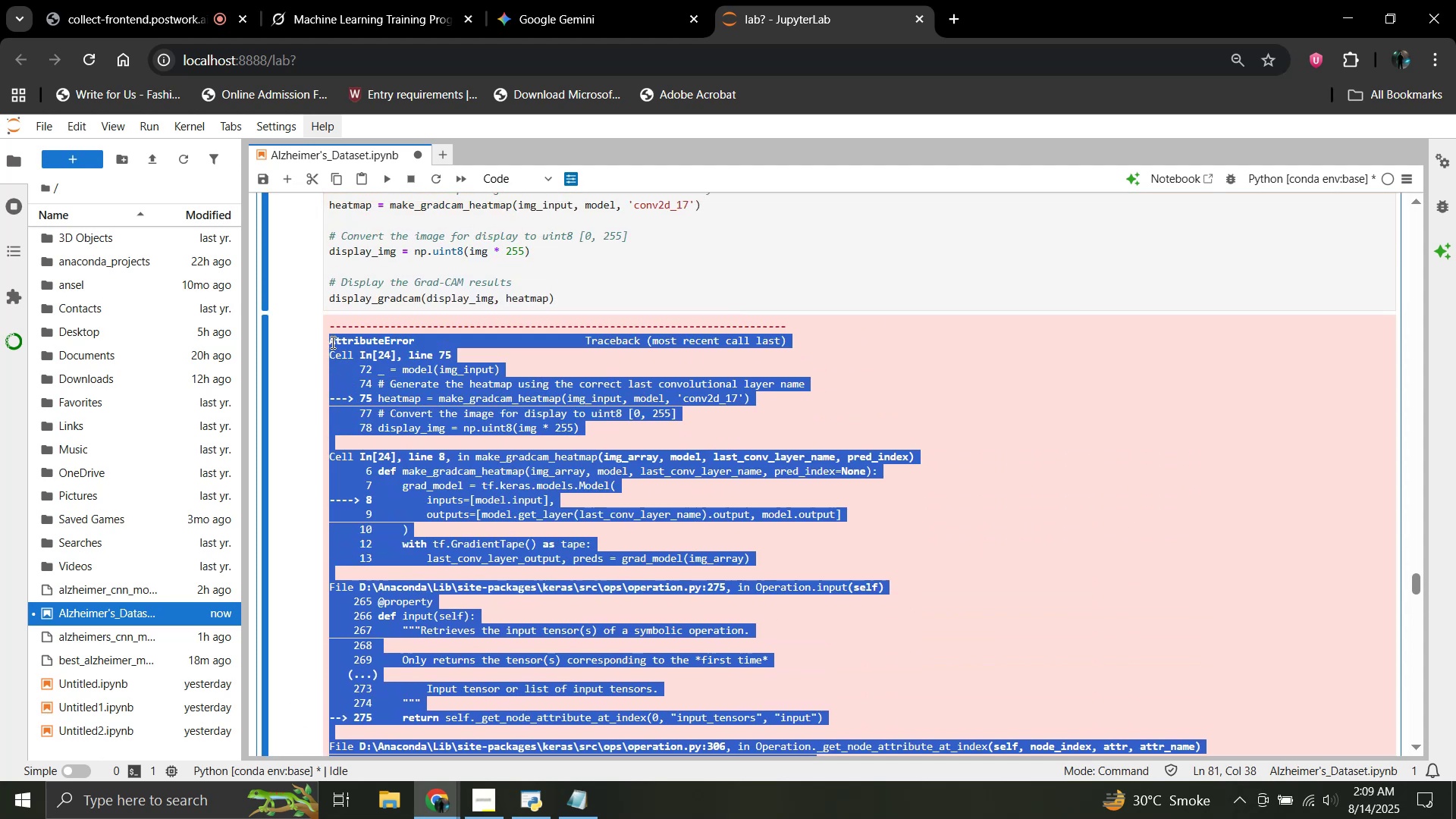 
scroll: coordinate [385, 522], scroll_direction: up, amount: 4.0
 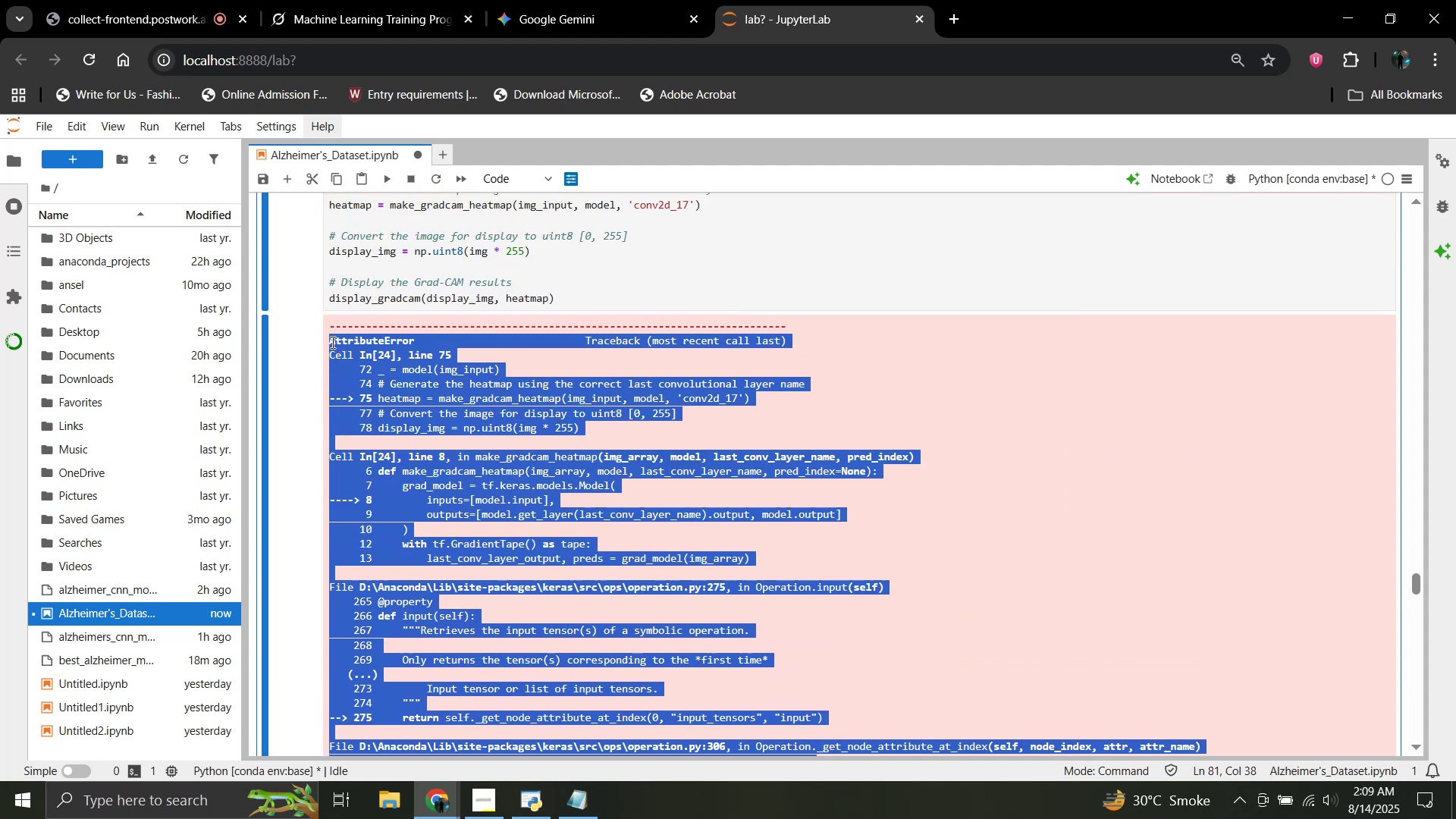 
key(Control+C)
 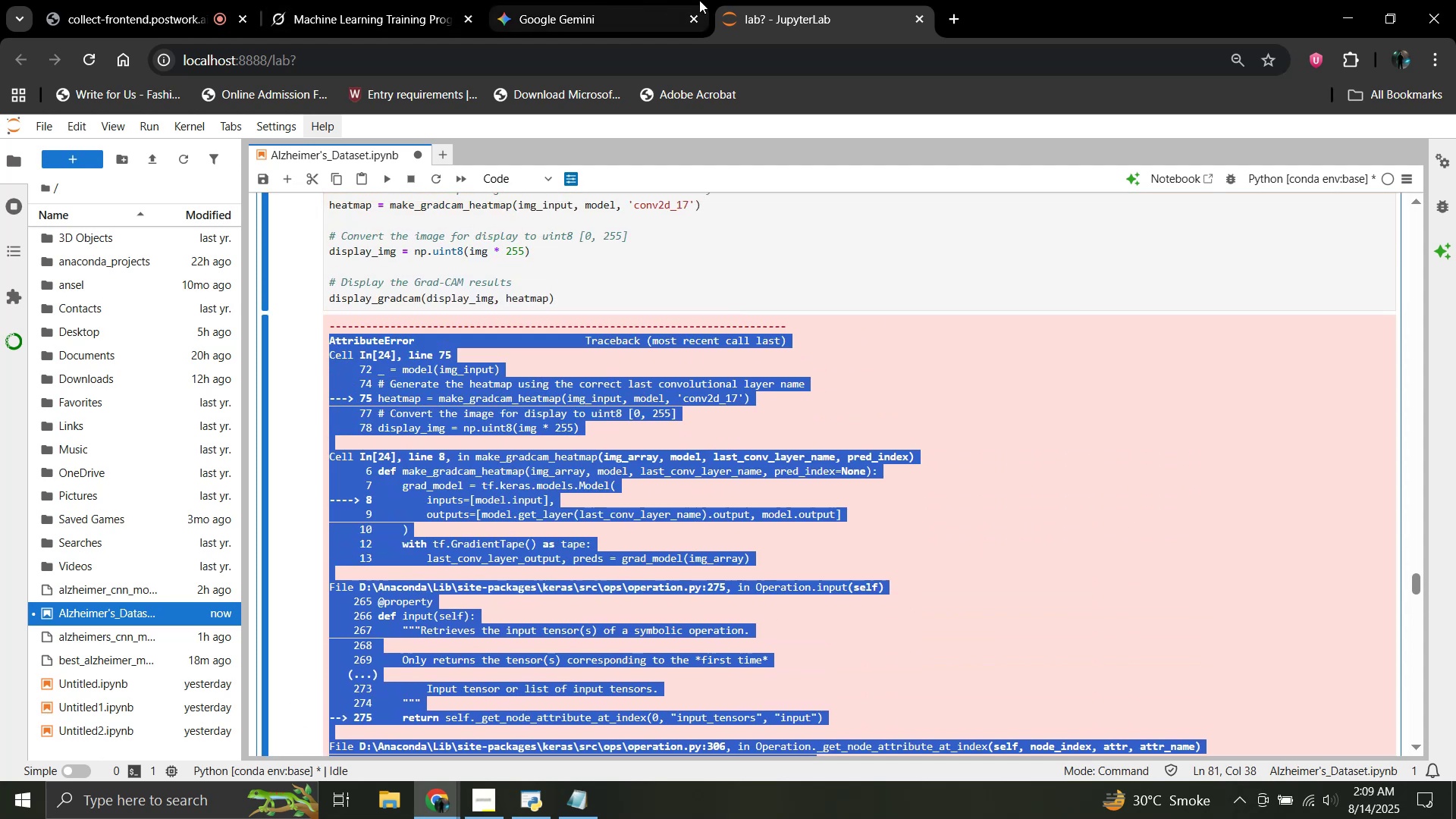 
left_click([569, 0])
 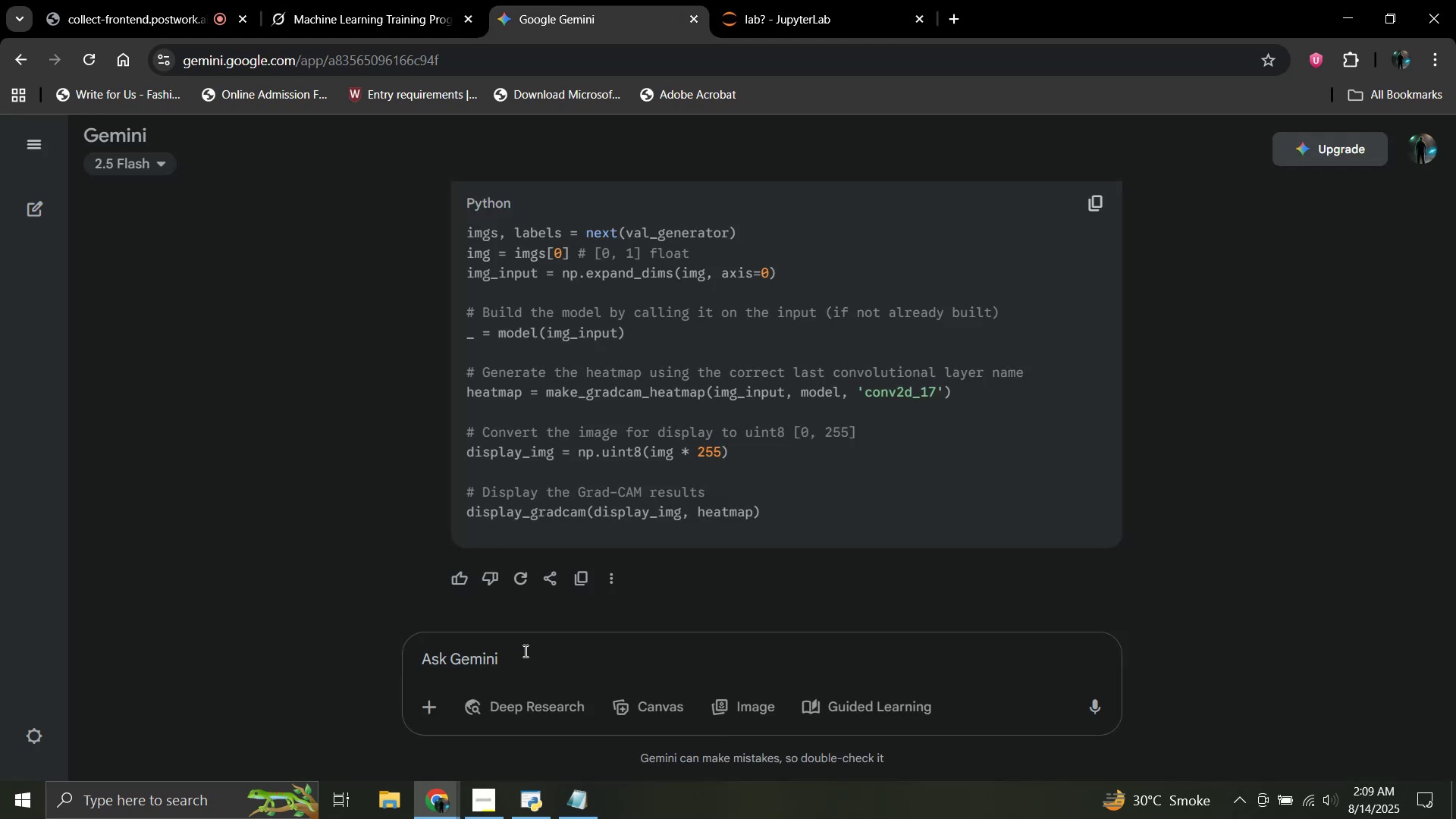 
left_click([536, 658])
 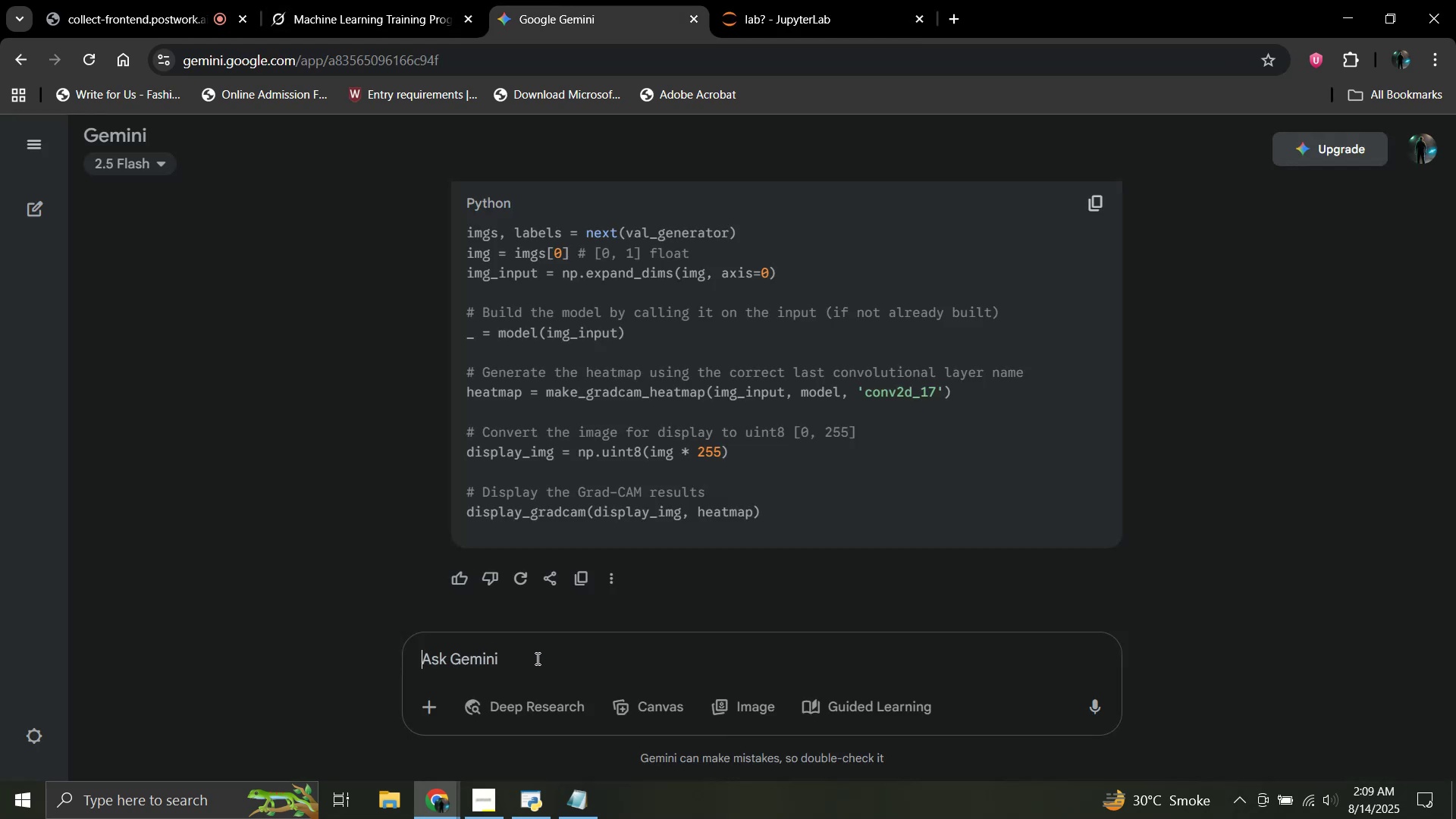 
key(Control+V)
 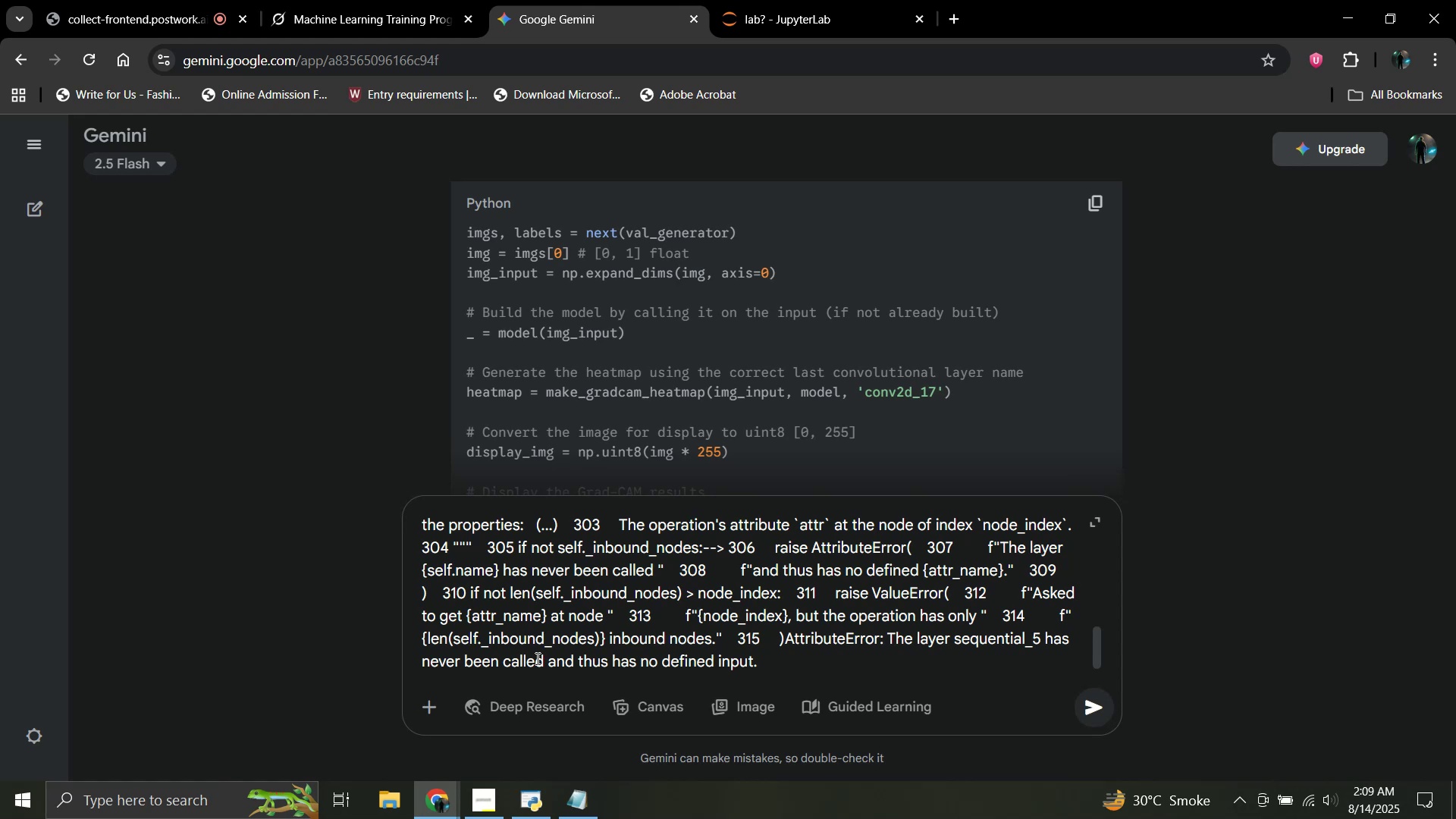 
key(Shift+ShiftRight)
 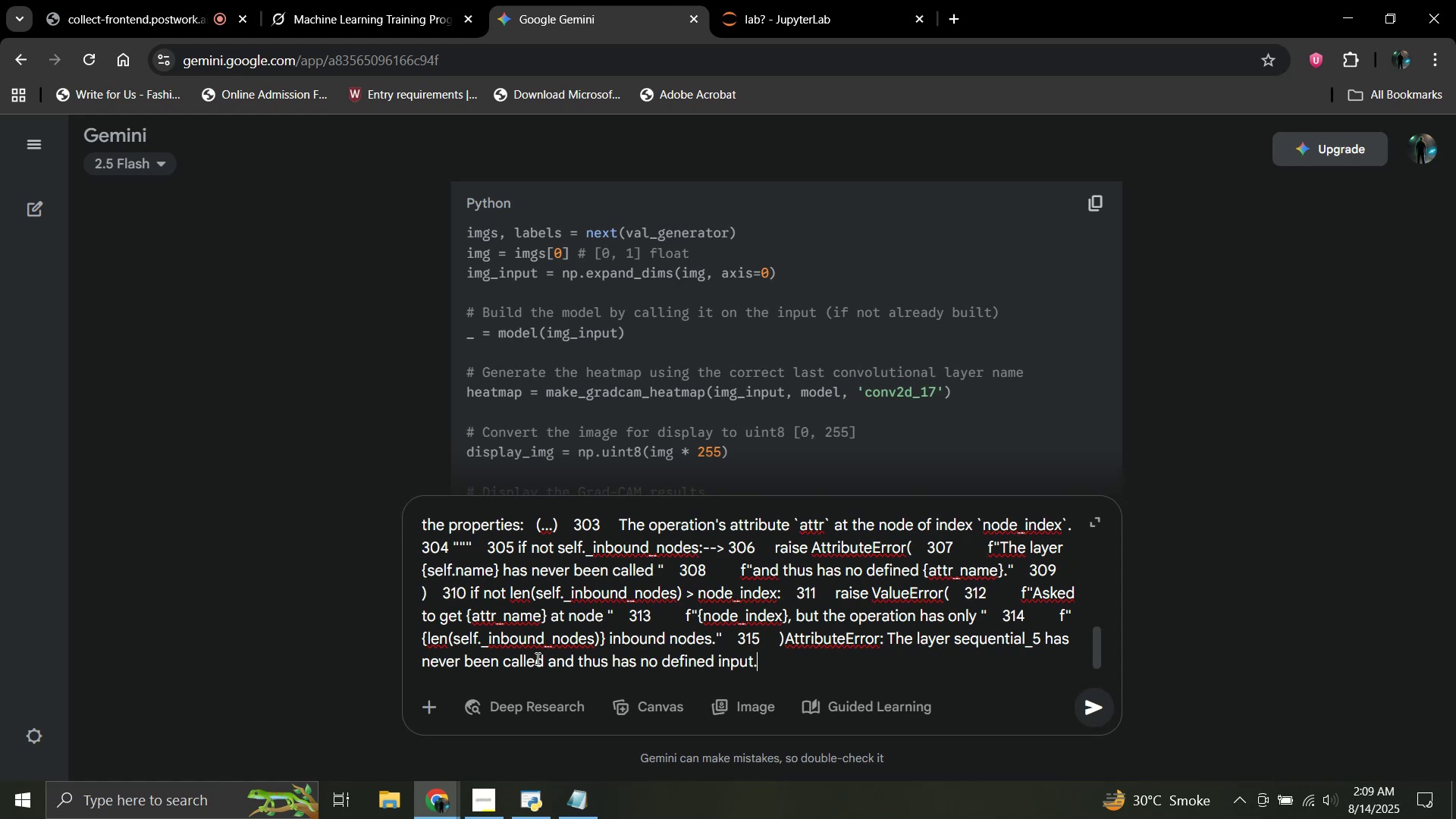 
key(Shift+Enter)
 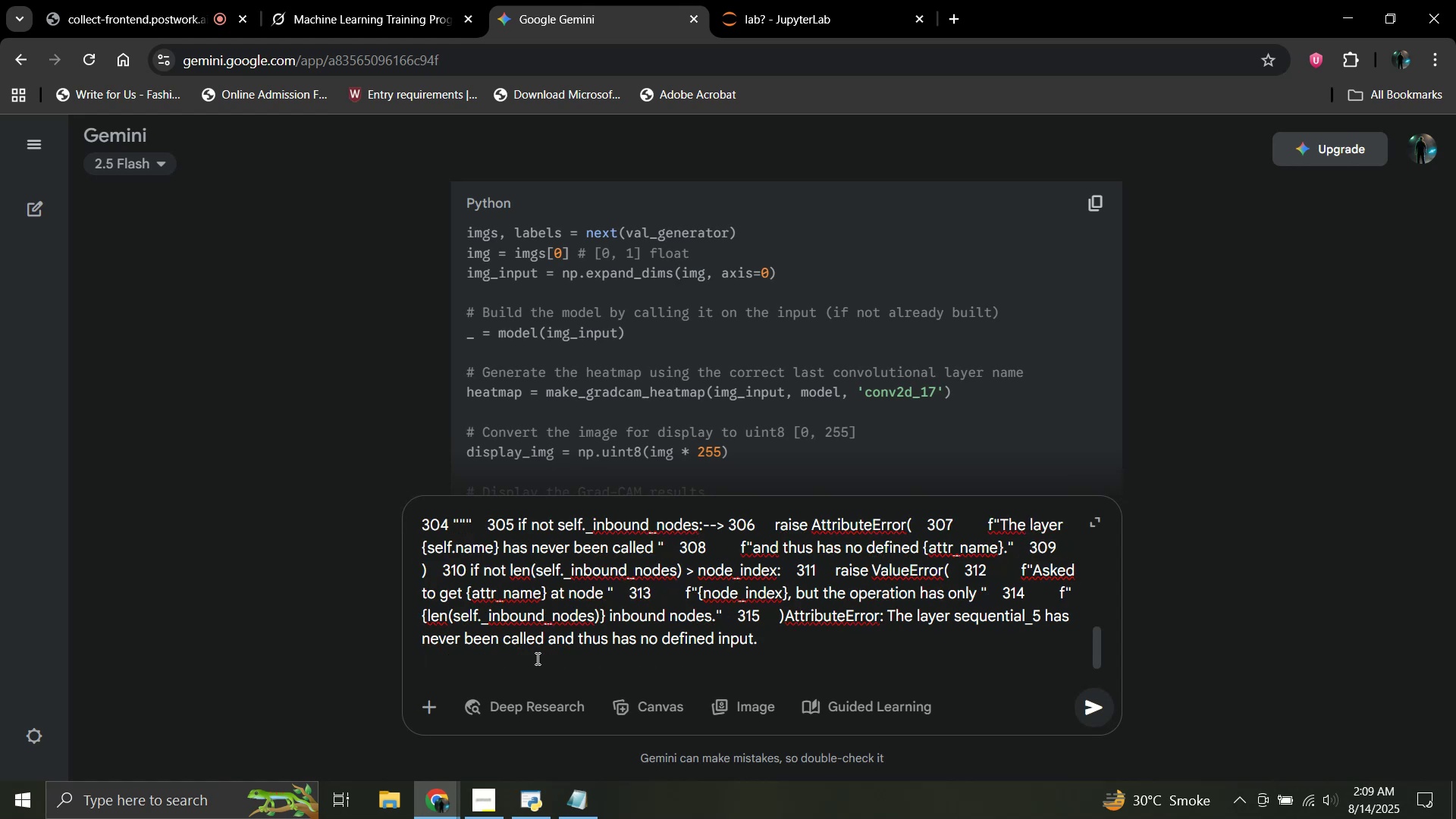 
key(Enter)
 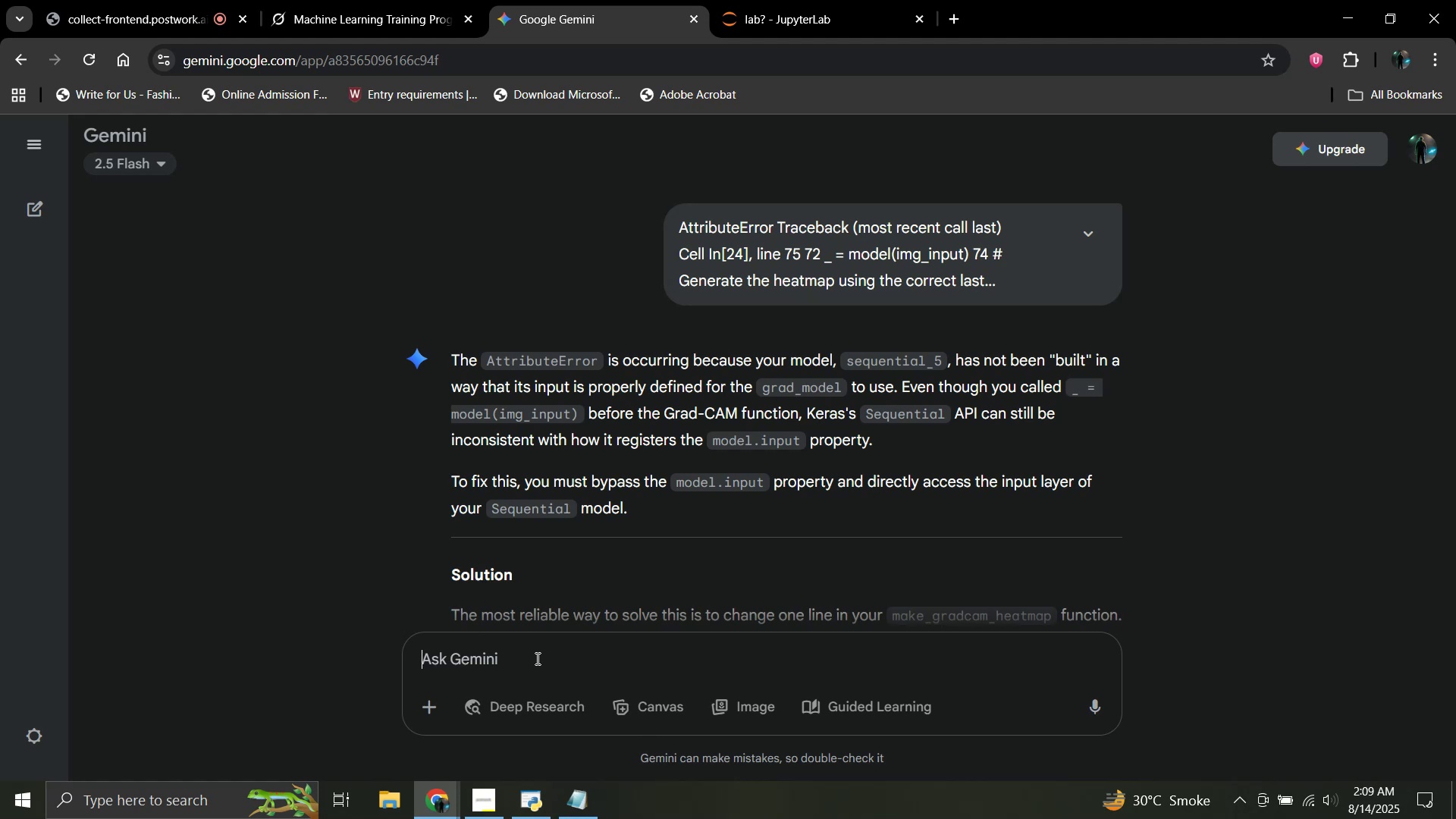 
wait(40.32)
 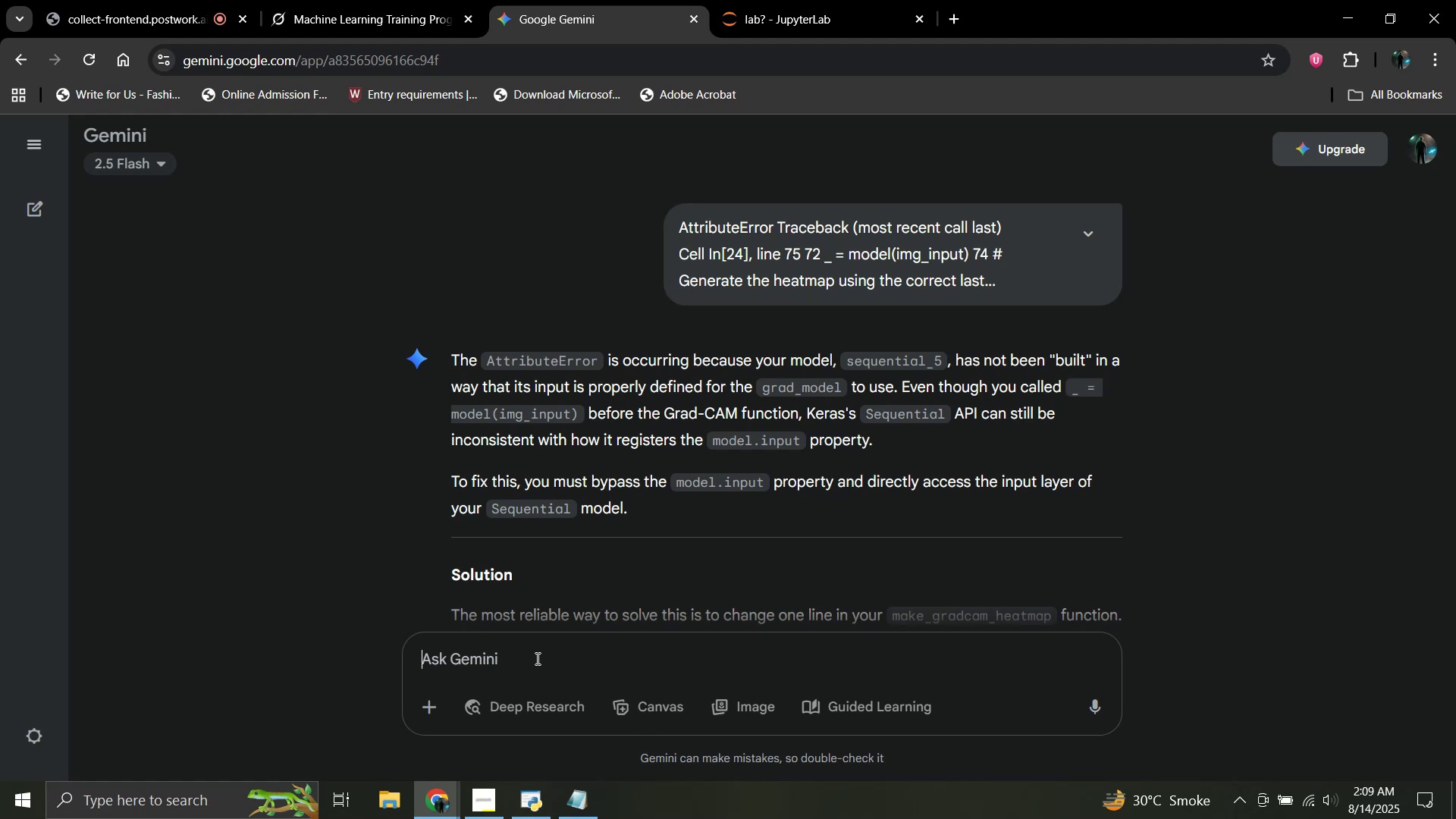 
scroll: coordinate [592, 462], scroll_direction: down, amount: 10.0
 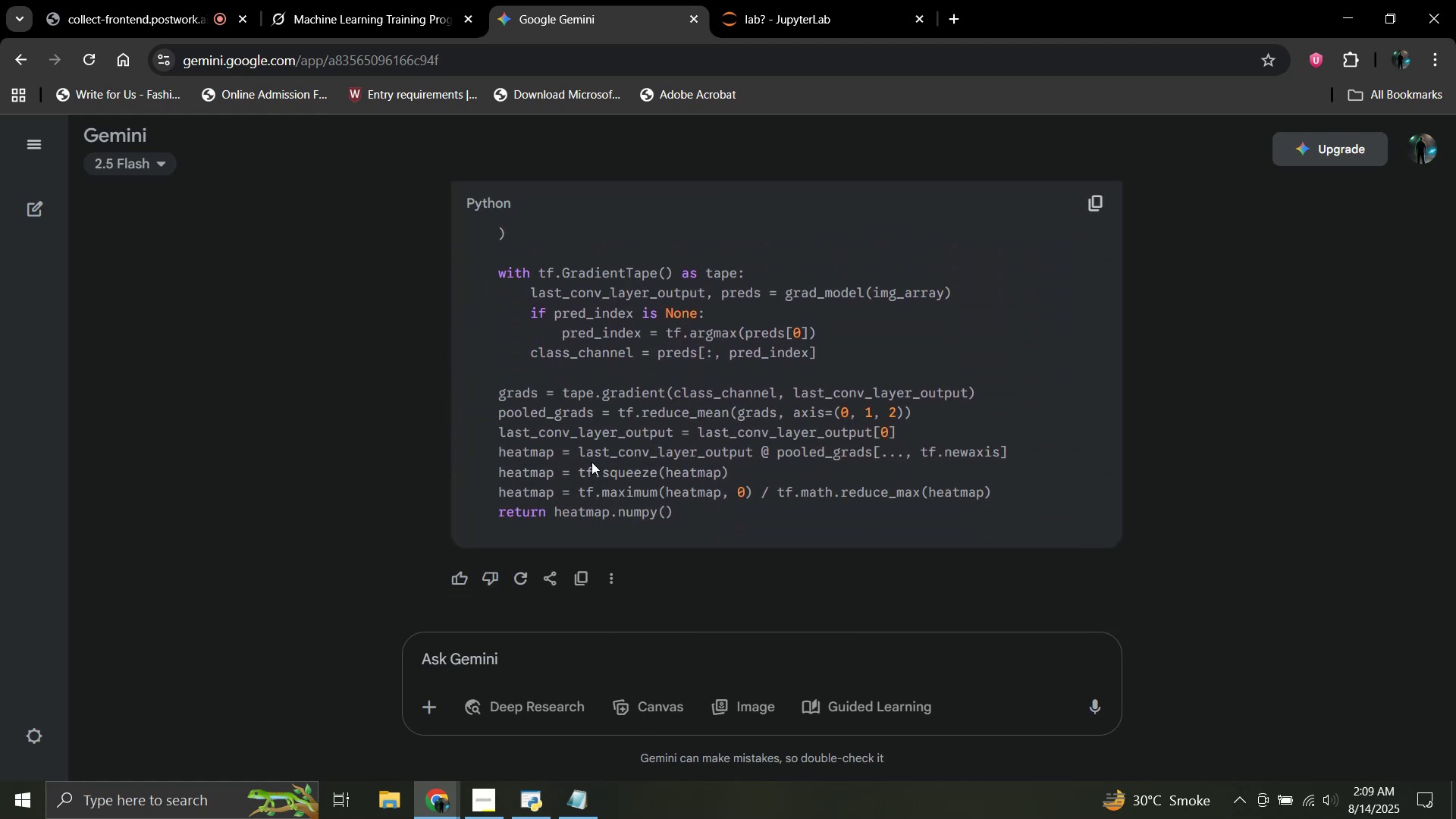 
scroll: coordinate [592, 462], scroll_direction: up, amount: 5.0
 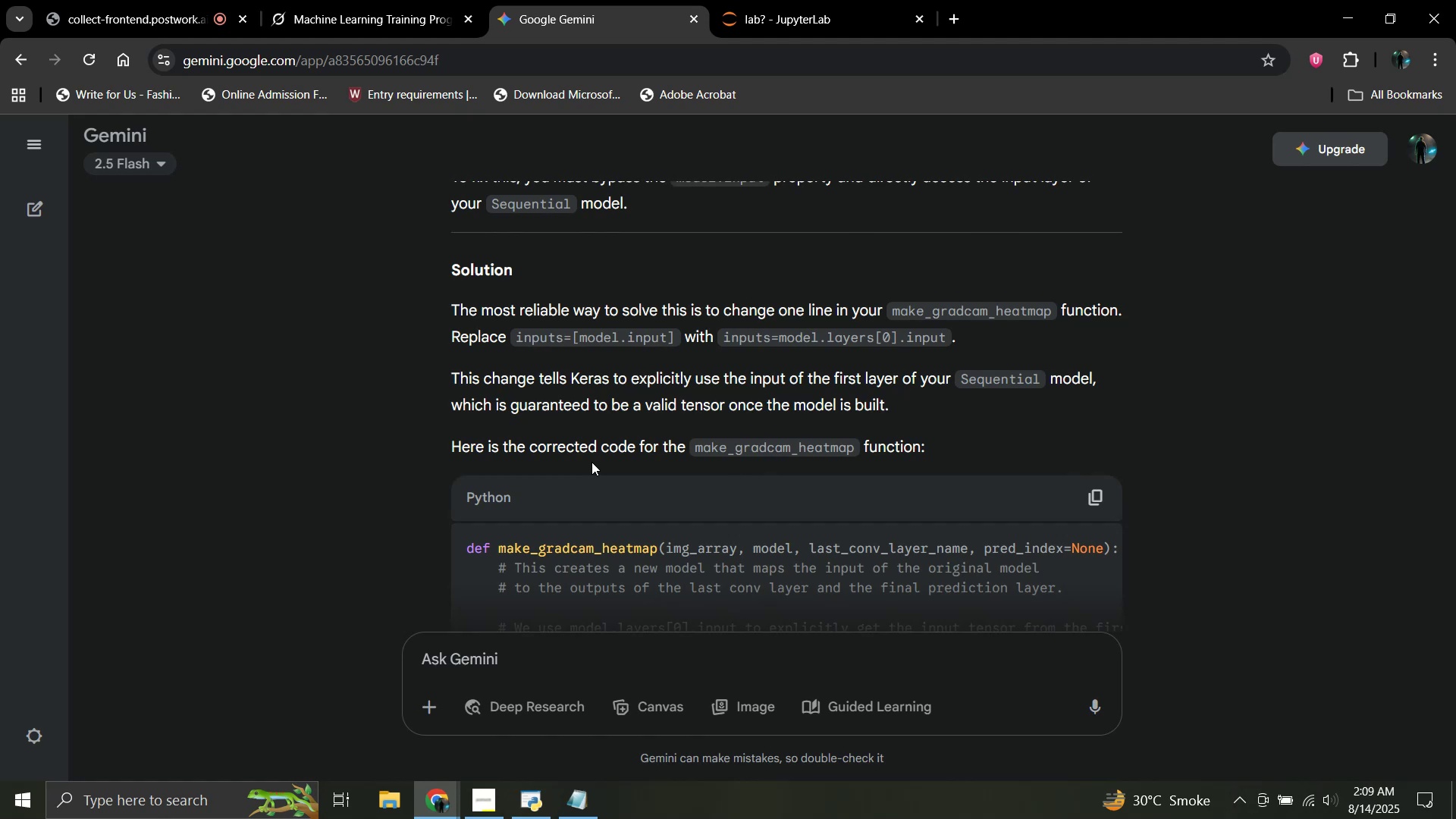 
wait(6.45)
 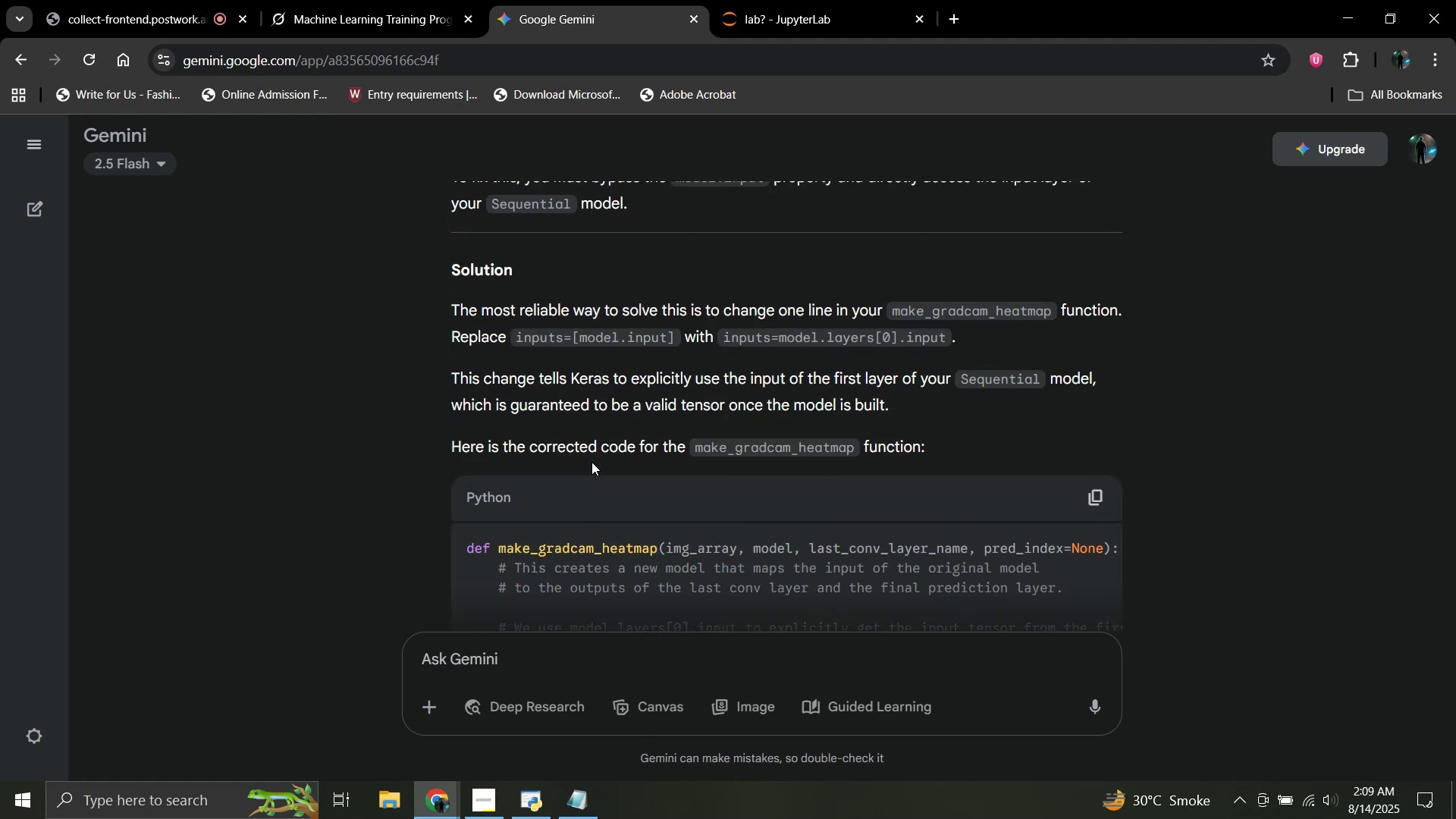 
scroll: coordinate [576, 393], scroll_direction: down, amount: 1.0
 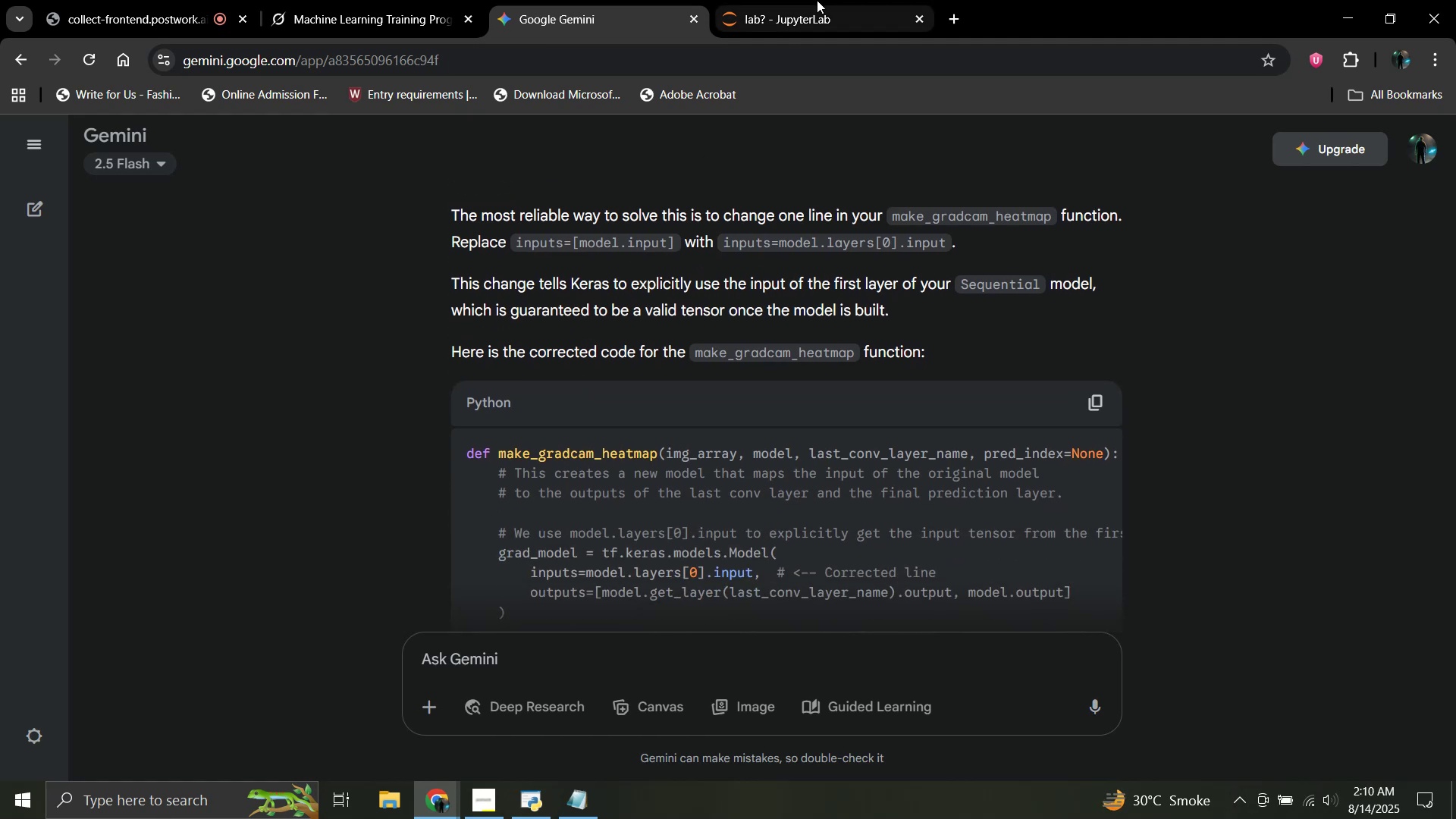 
left_click([817, 0])
 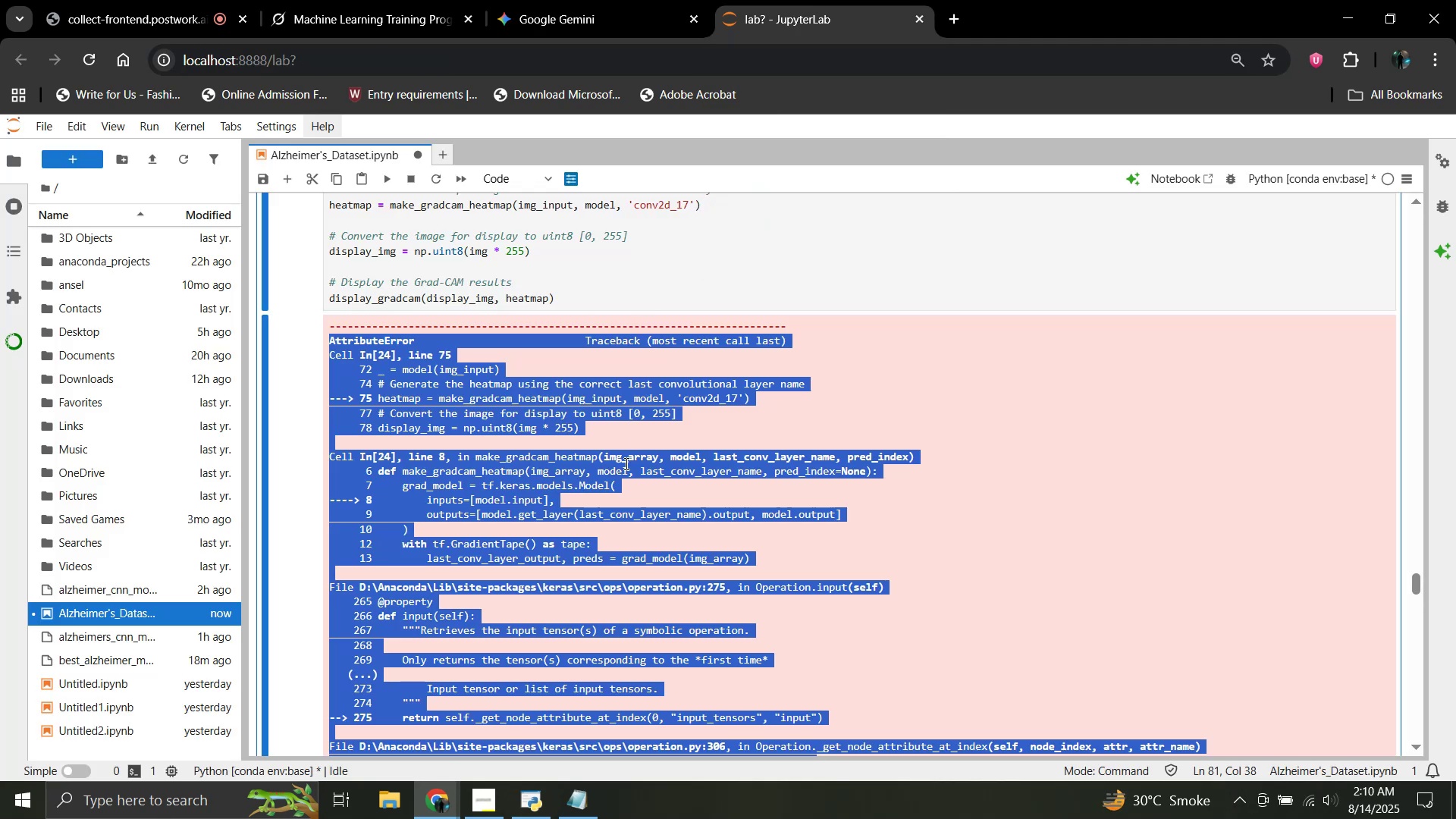 
left_click([625, 463])
 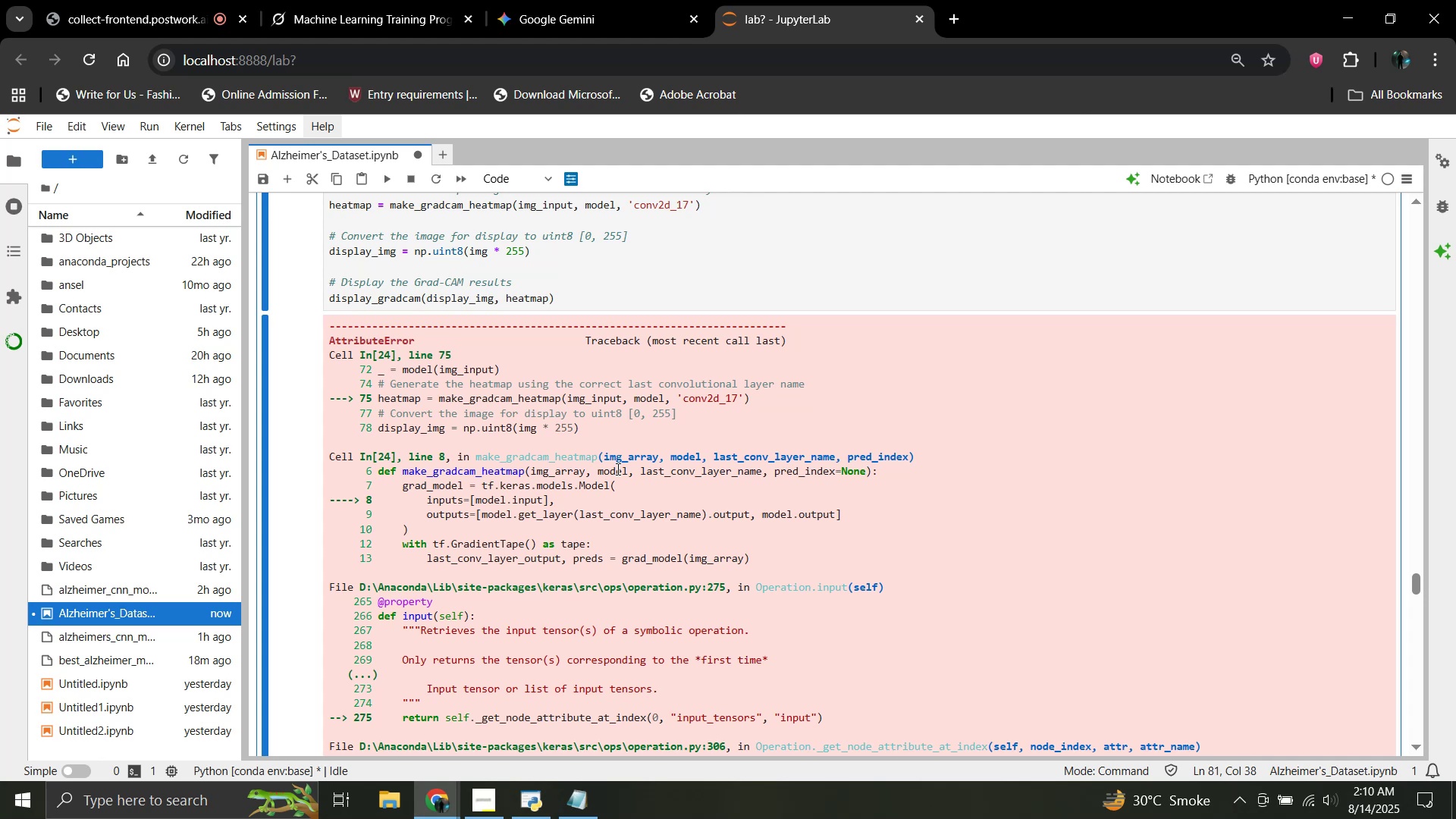 
wait(10.1)
 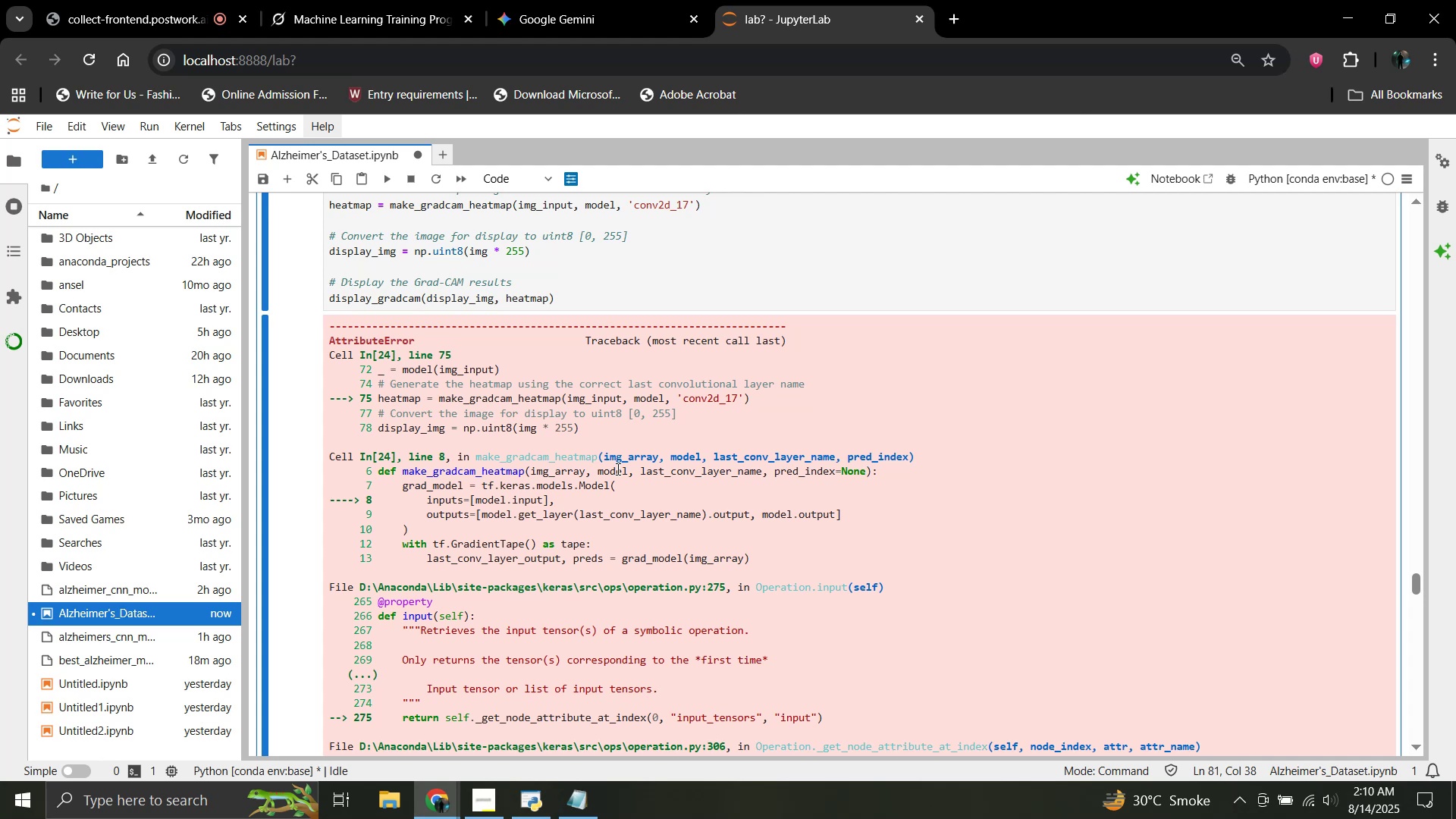 
scroll: coordinate [617, 469], scroll_direction: up, amount: 7.0
 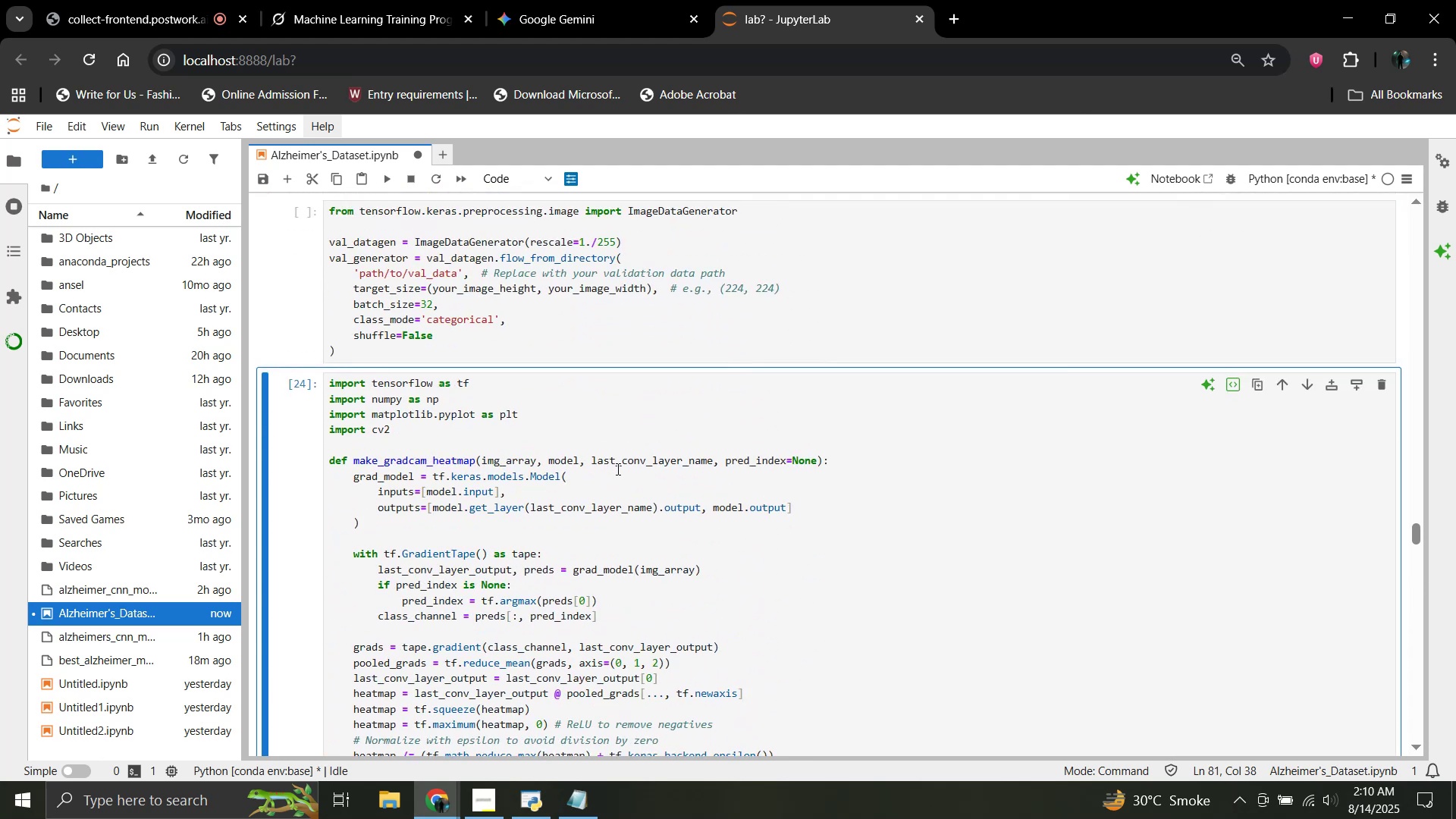 
scroll: coordinate [617, 469], scroll_direction: down, amount: 1.0
 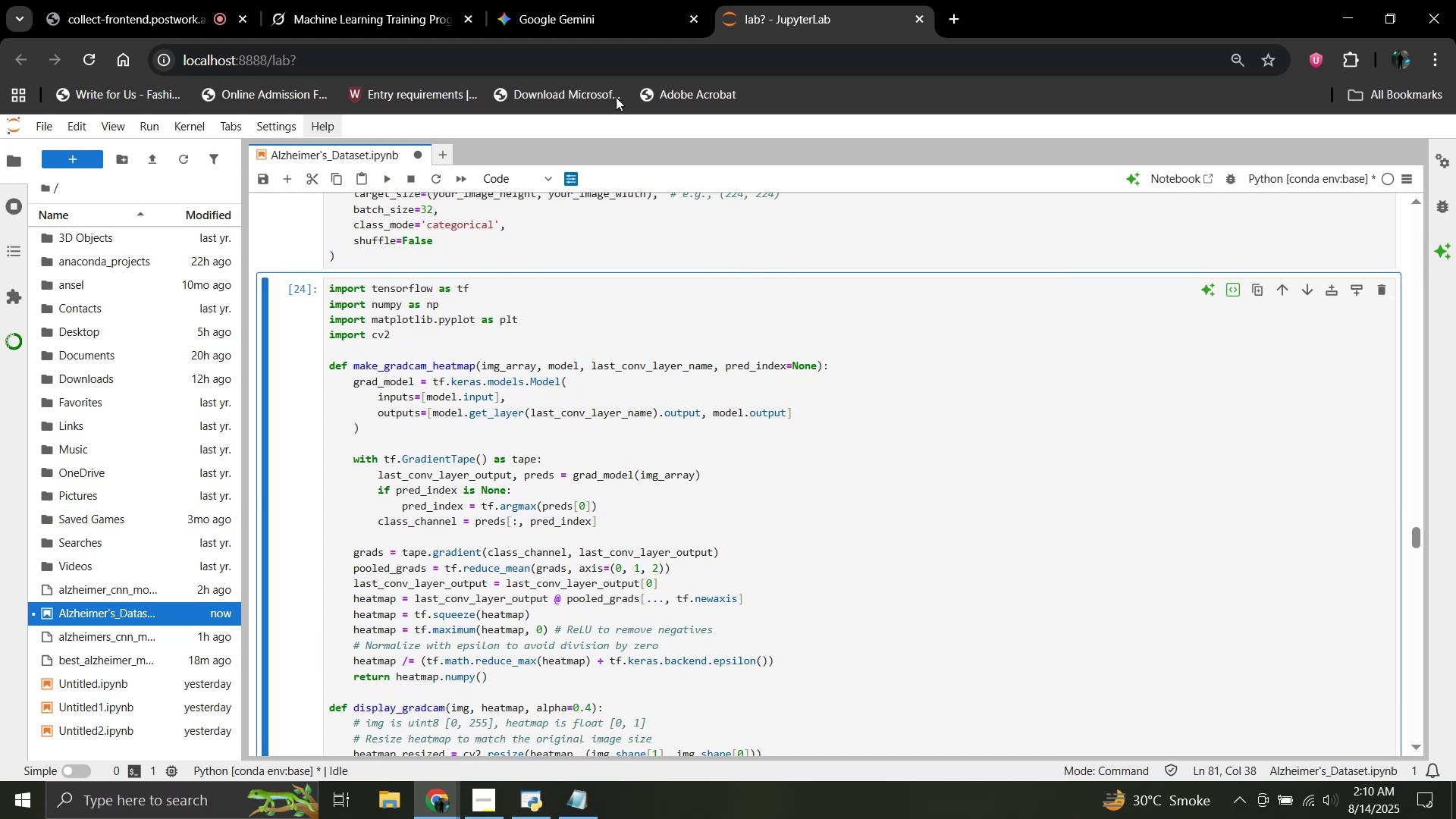 
left_click([592, 0])
 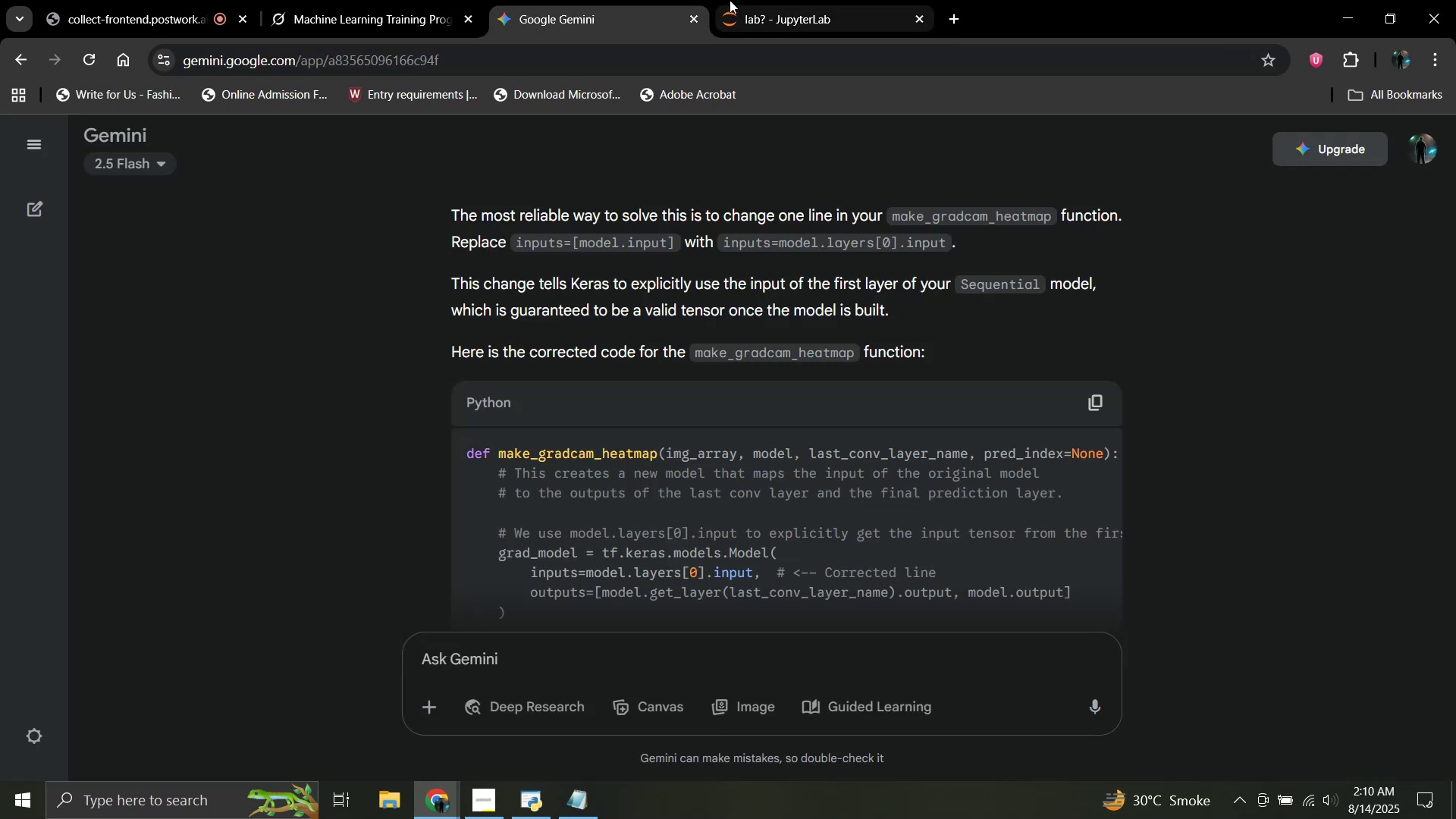 
scroll: coordinate [695, 422], scroll_direction: down, amount: 4.0
 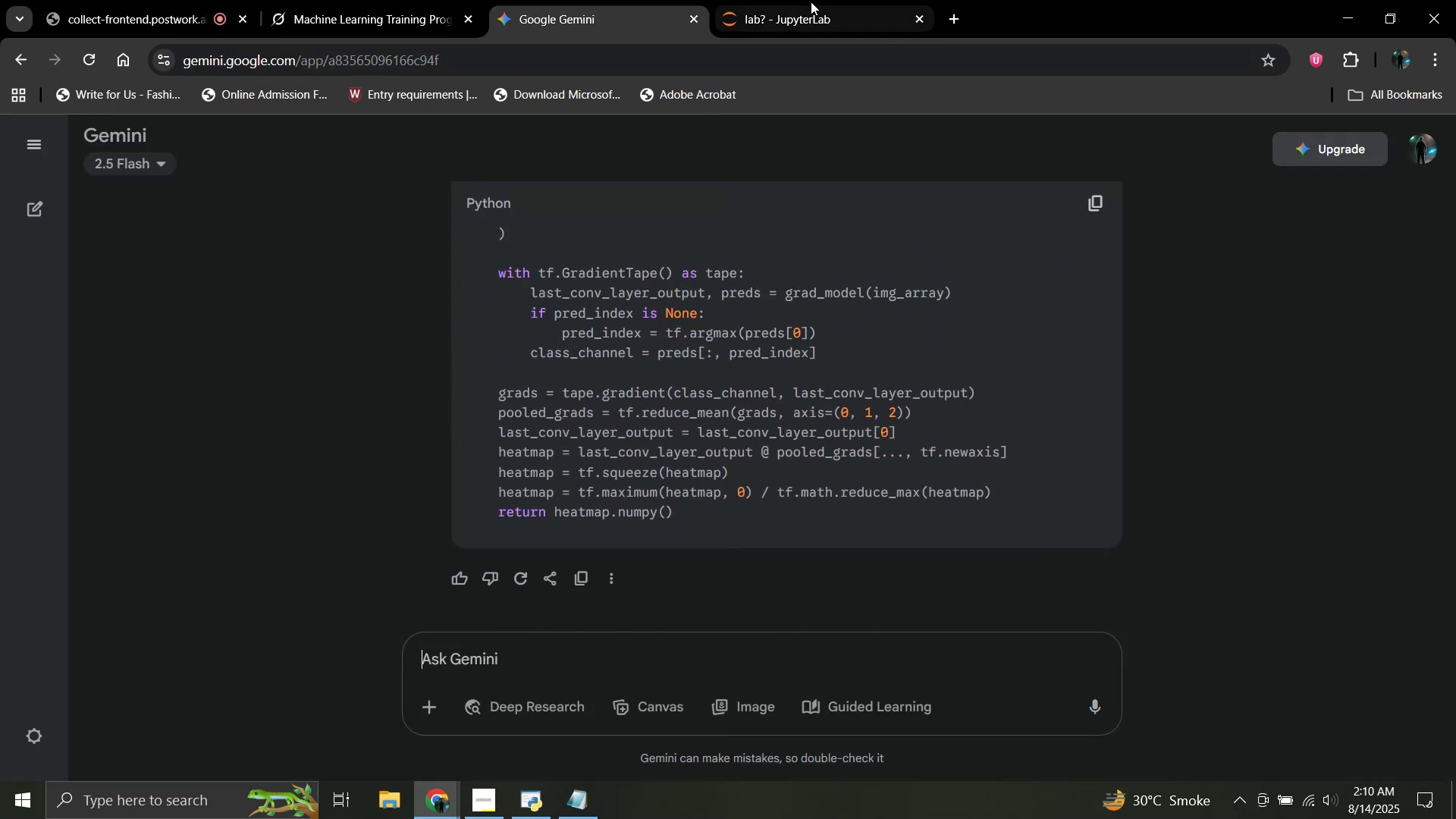 
left_click([811, 2])
 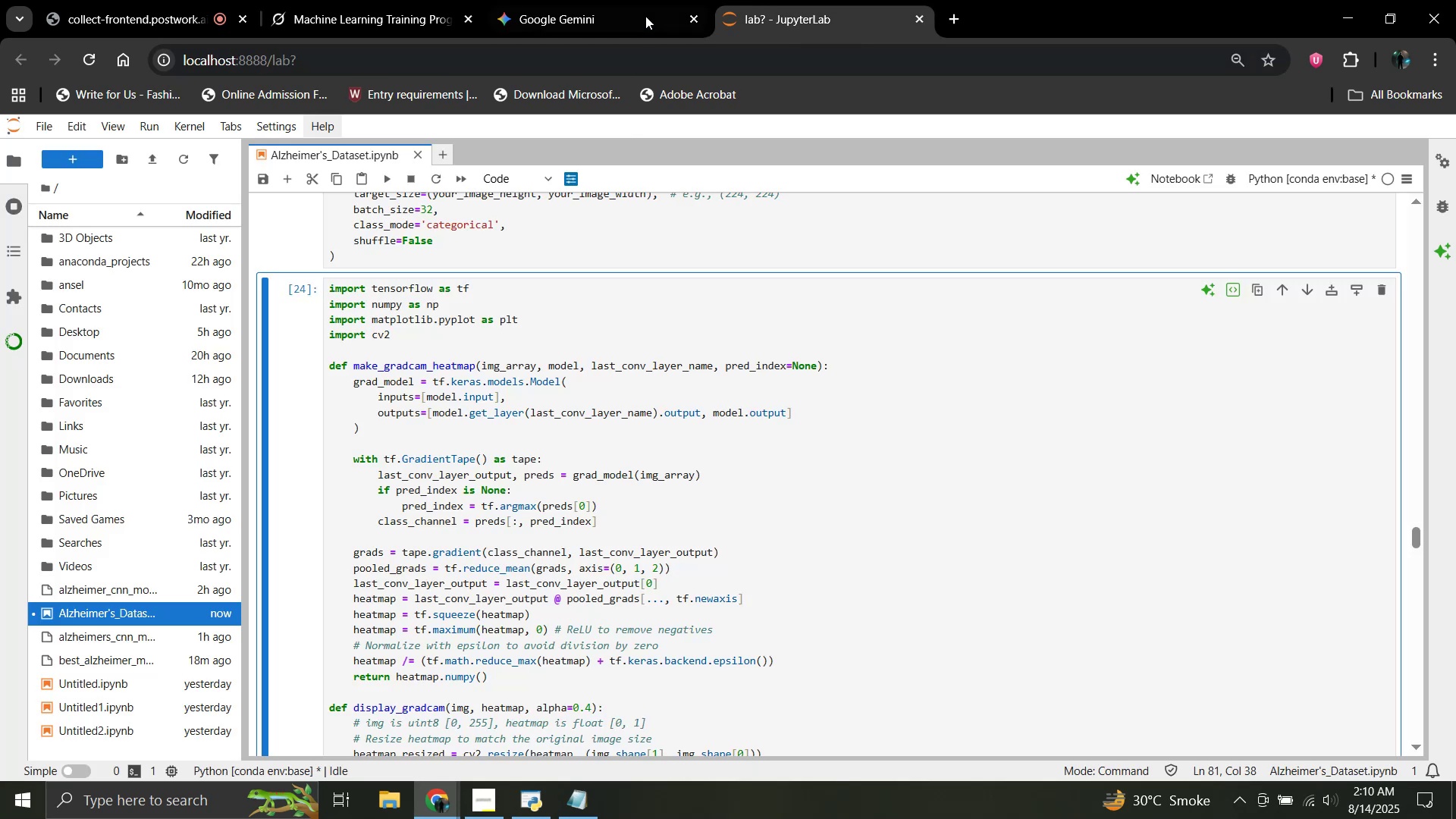 
left_click([641, 0])
 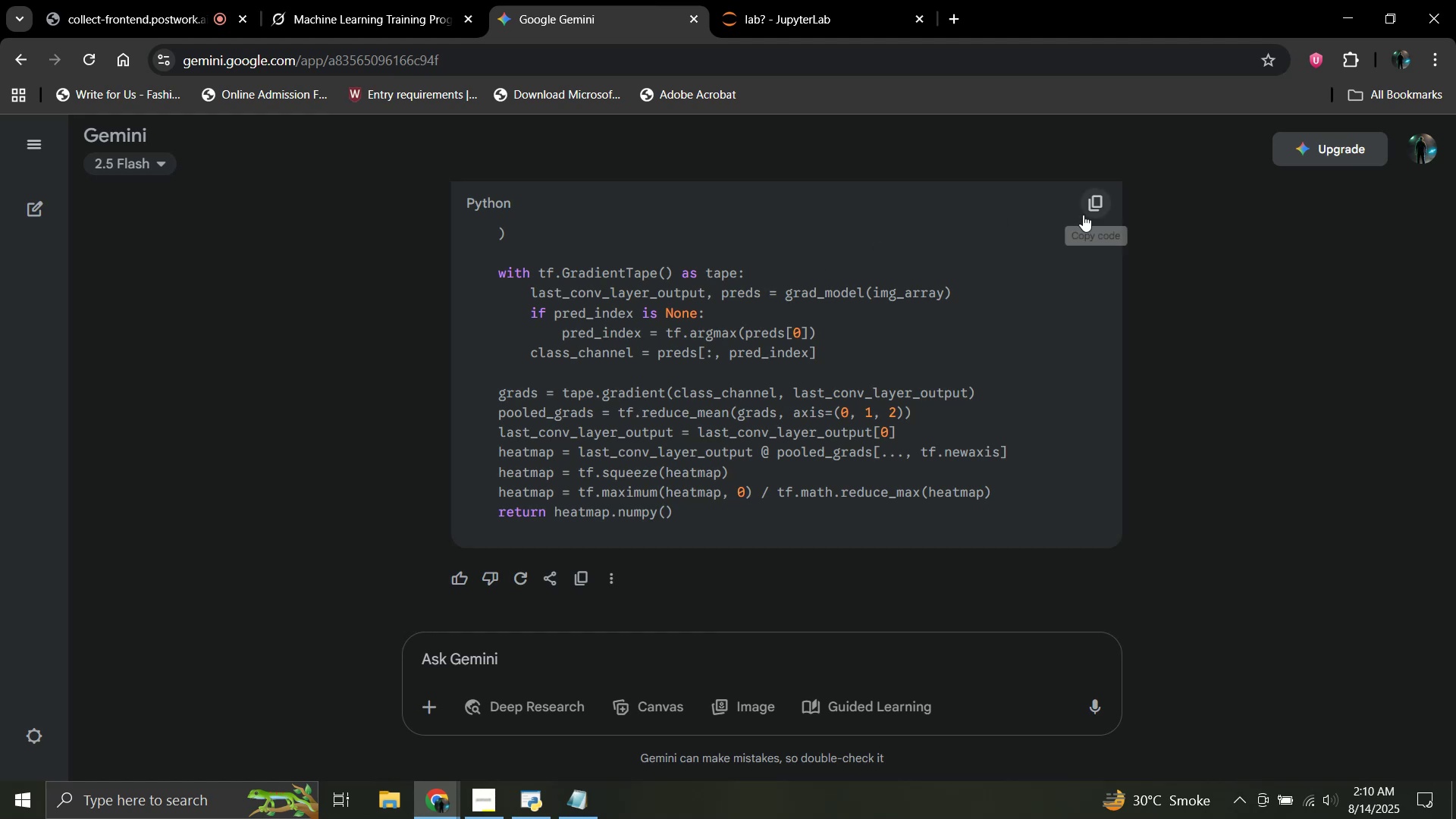 
left_click([1100, 210])
 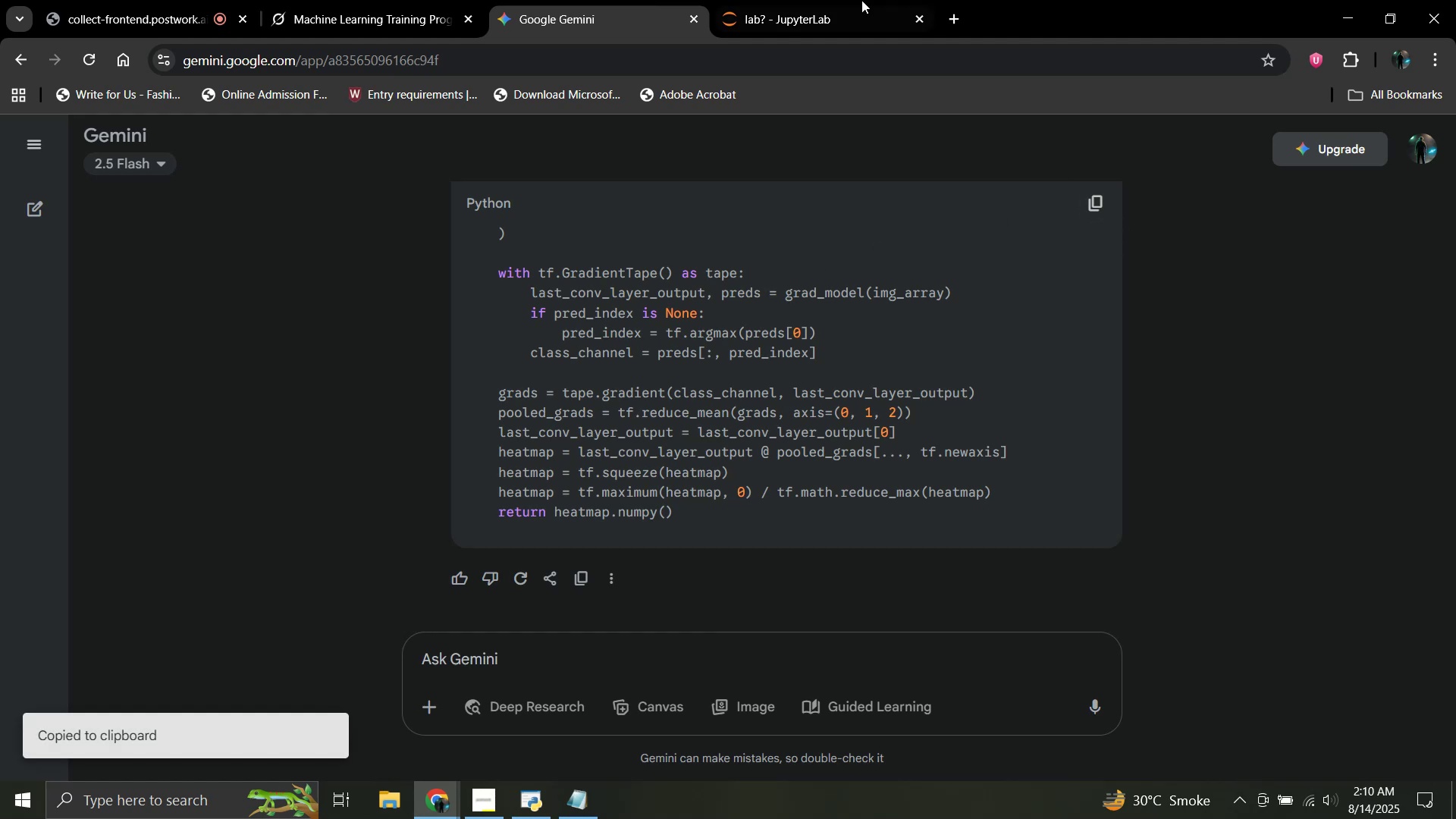 
left_click([845, 0])
 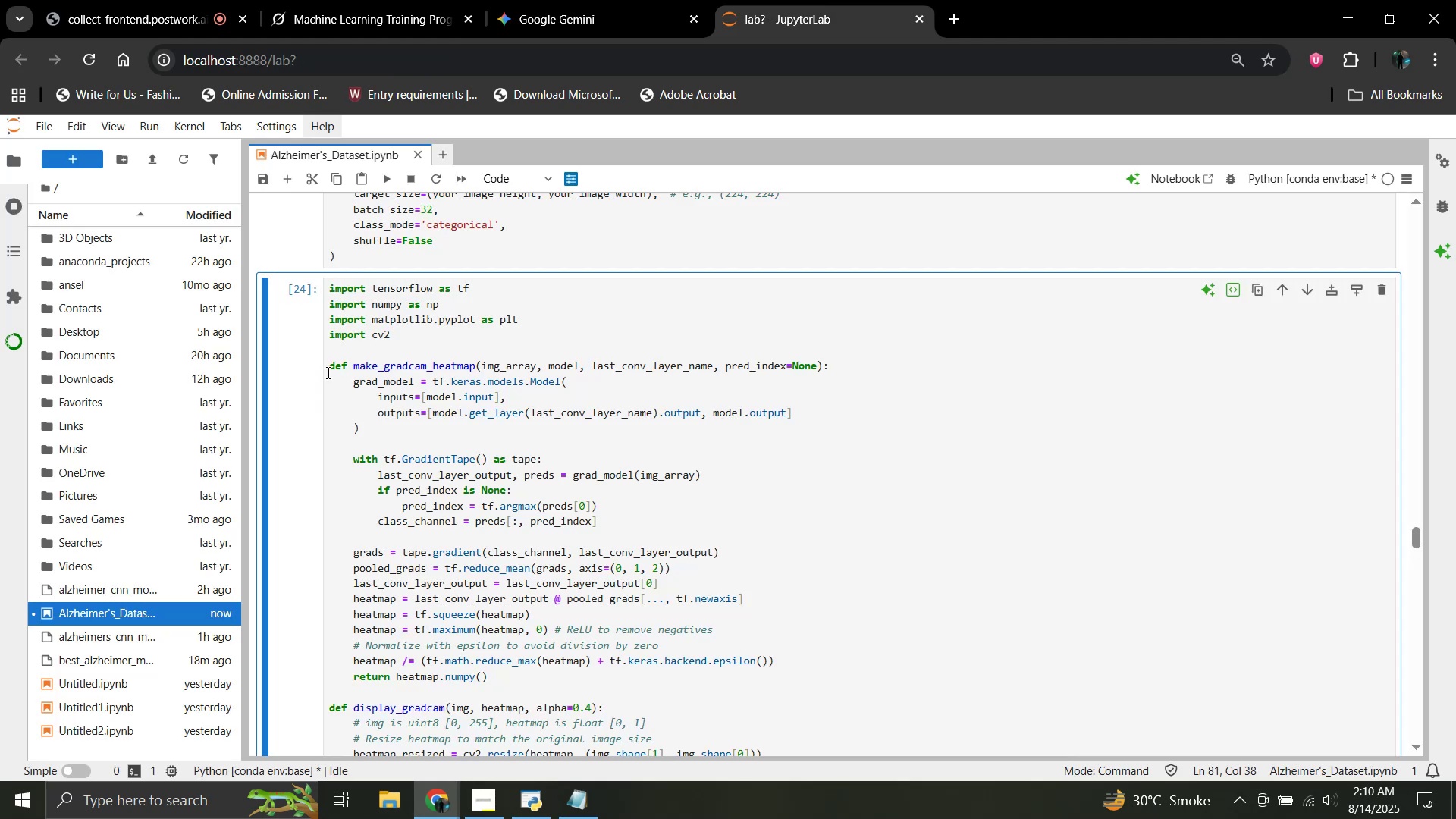 
left_click_drag(start_coordinate=[329, 366], to_coordinate=[509, 676])
 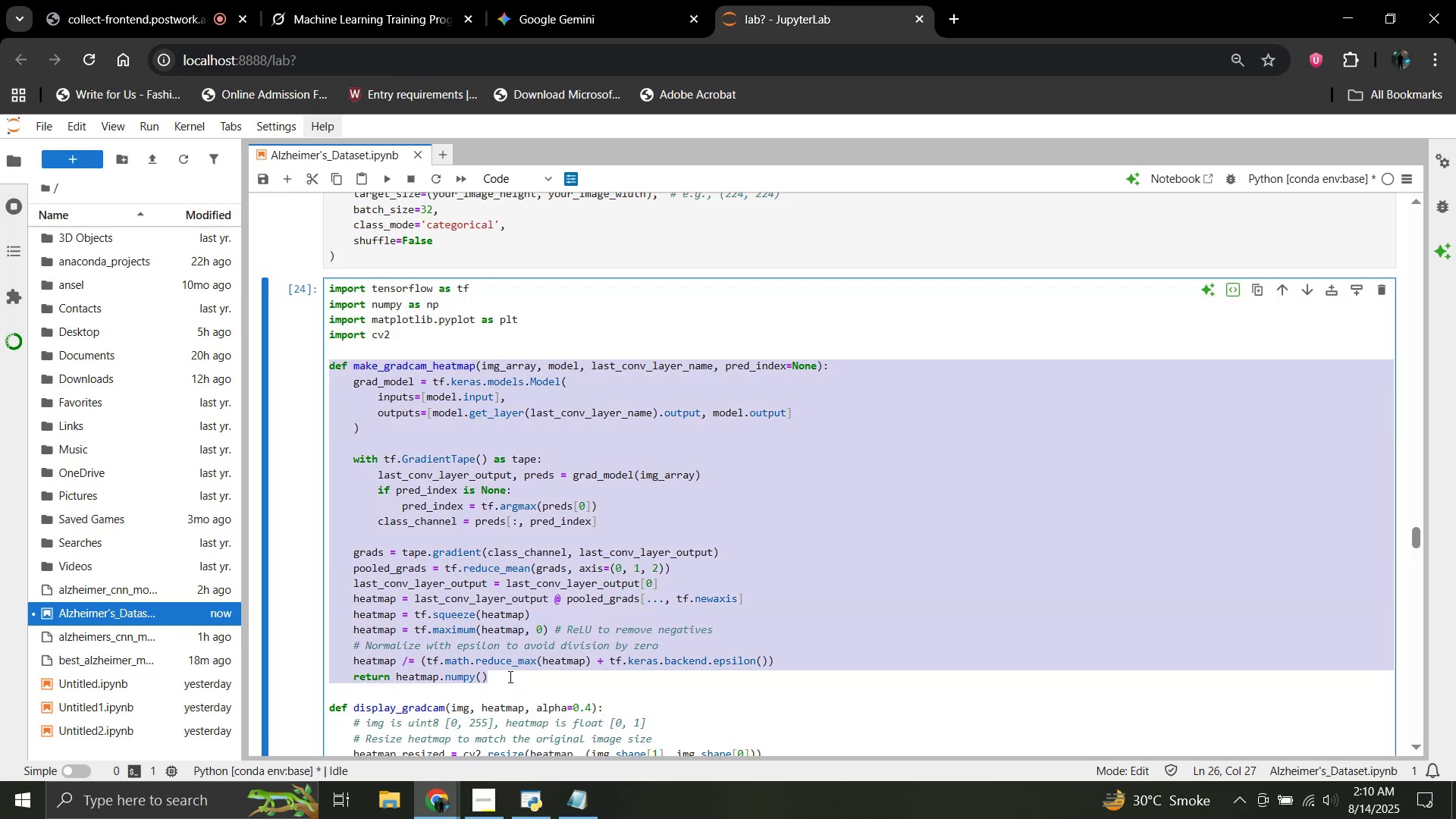 
key(Control+V)
 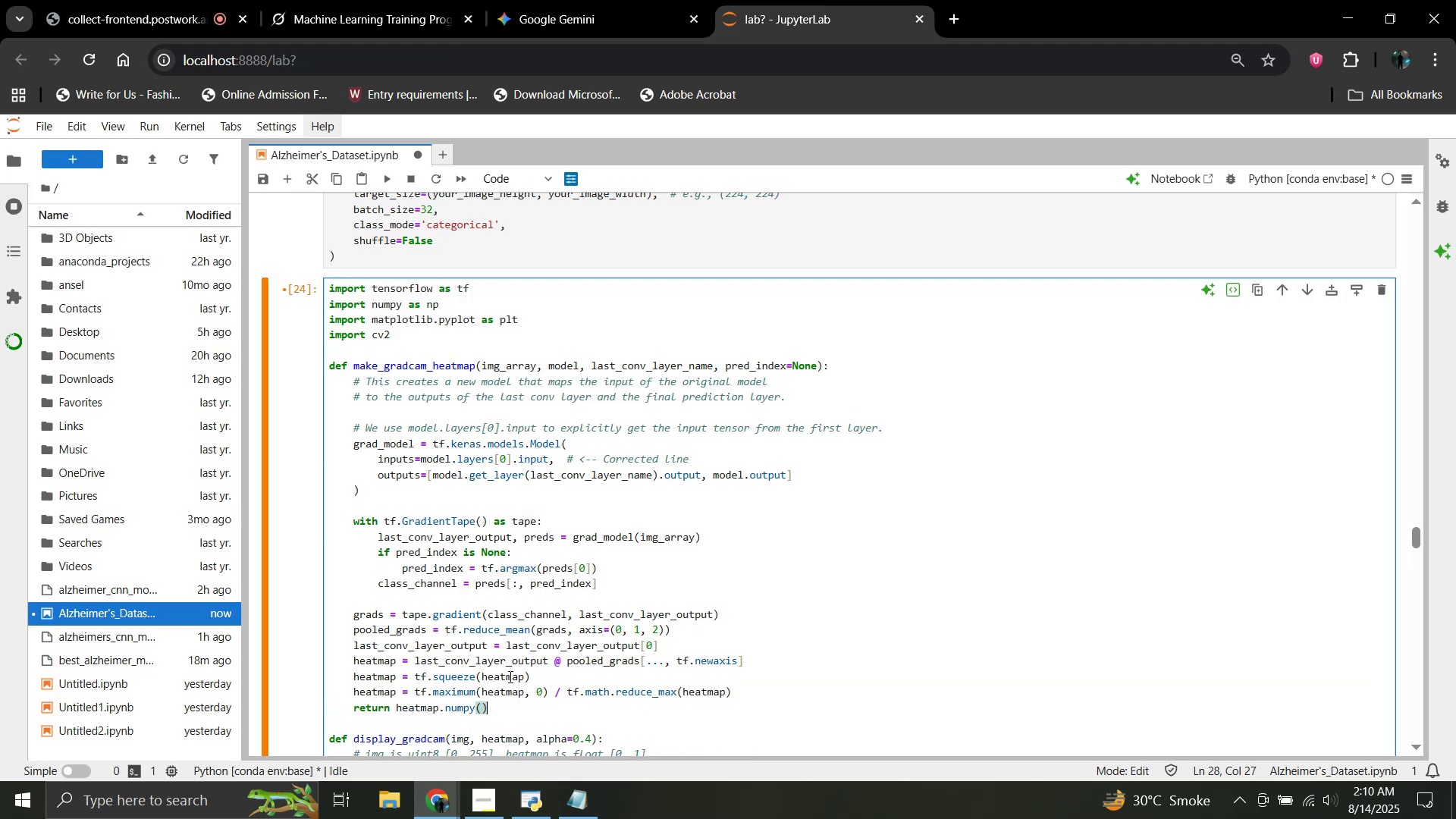 
key(Shift+Enter)
 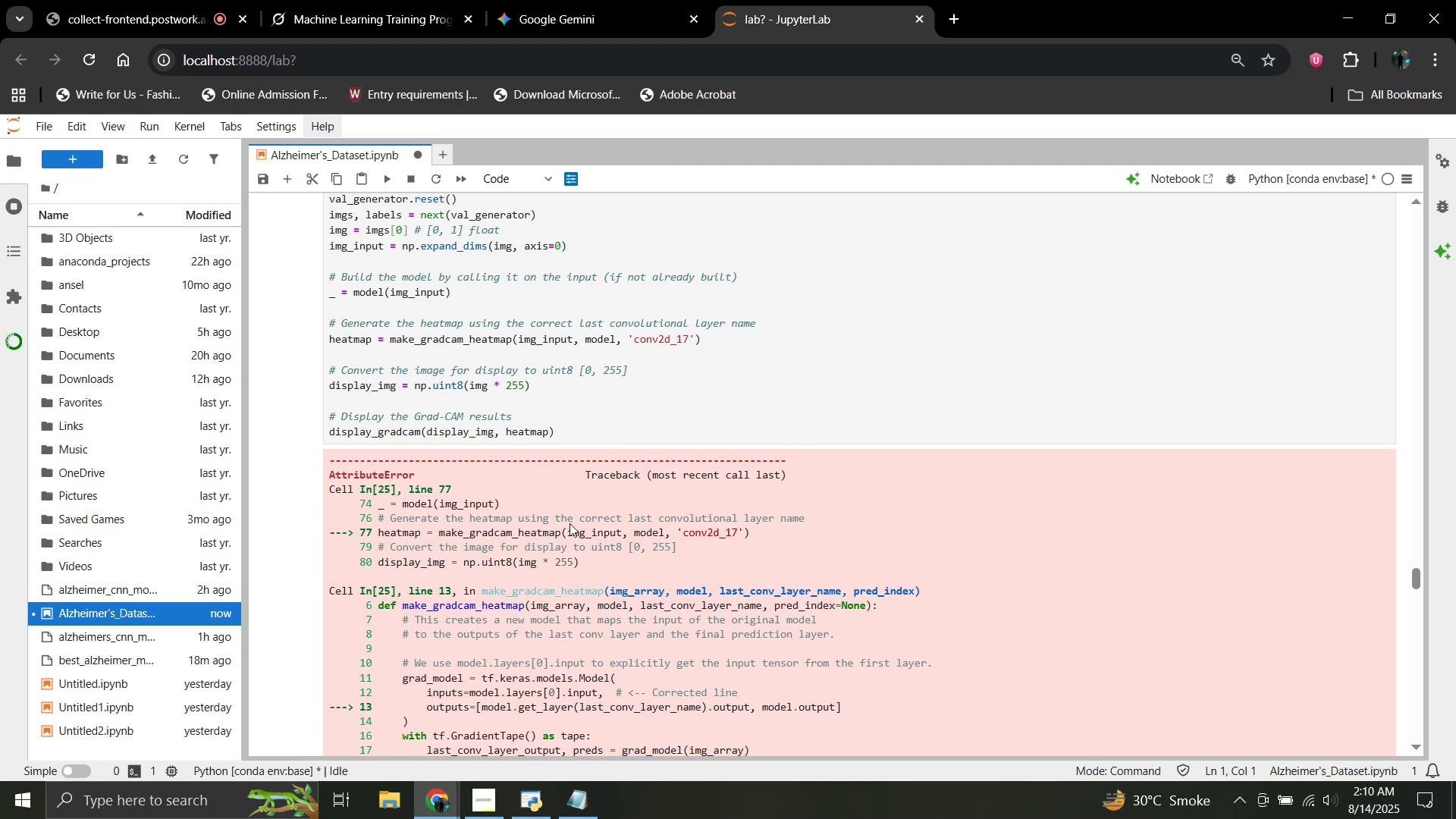 
scroll: coordinate [637, 399], scroll_direction: down, amount: 4.0
 